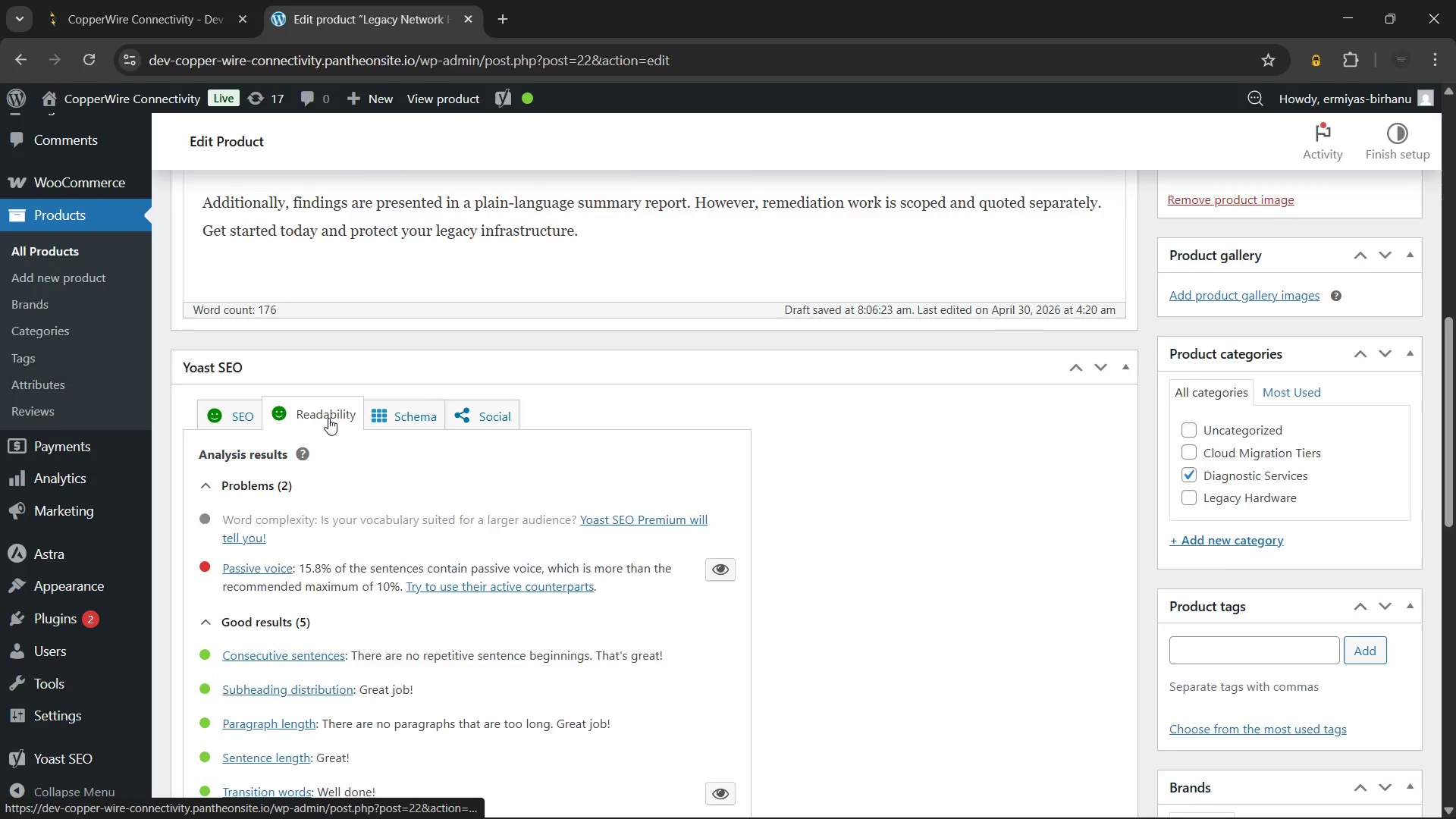 
scroll: coordinate [328, 420], scroll_direction: down, amount: 2.0
 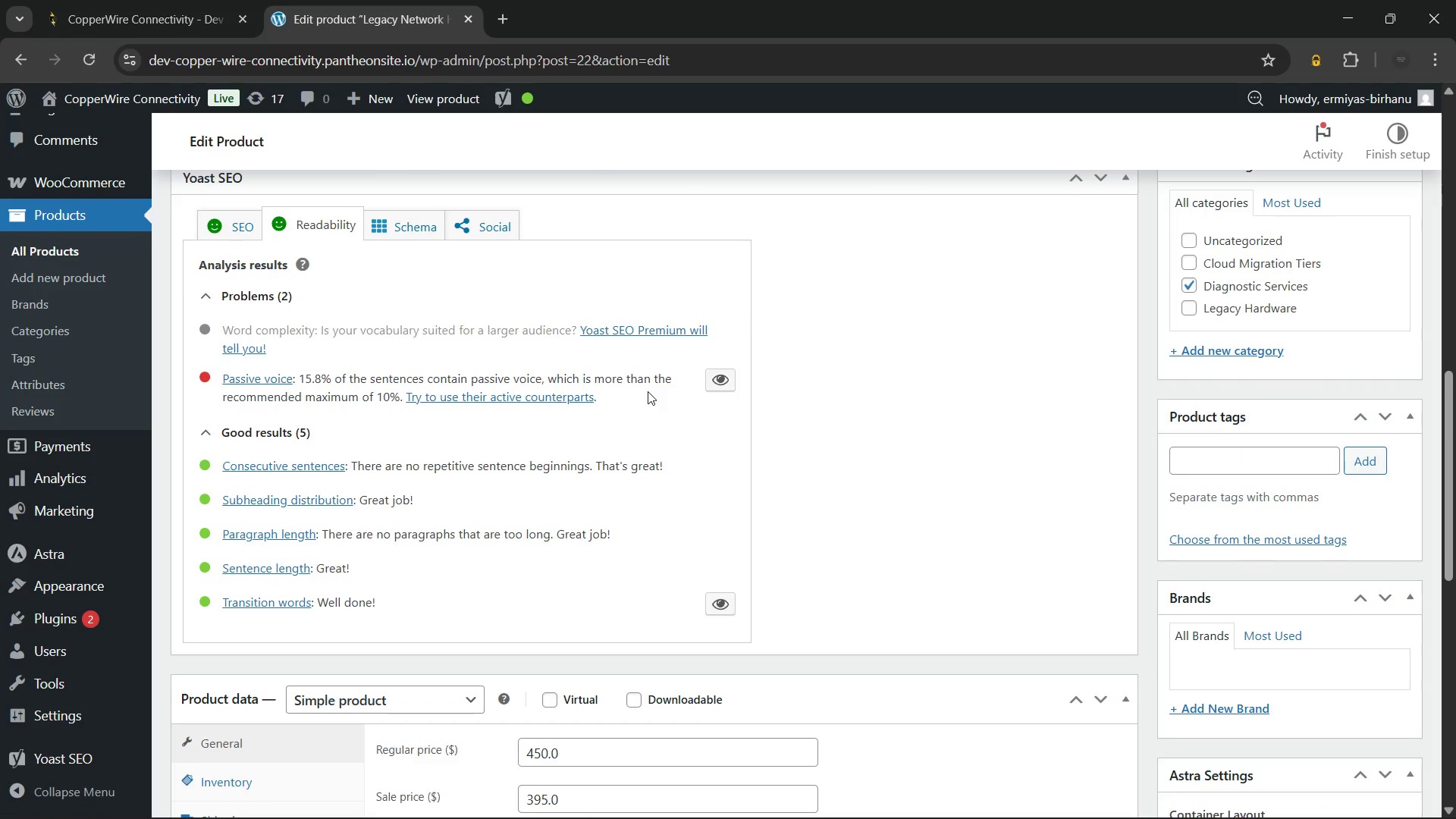 
left_click_drag(start_coordinate=[648, 391], to_coordinate=[415, 391])
 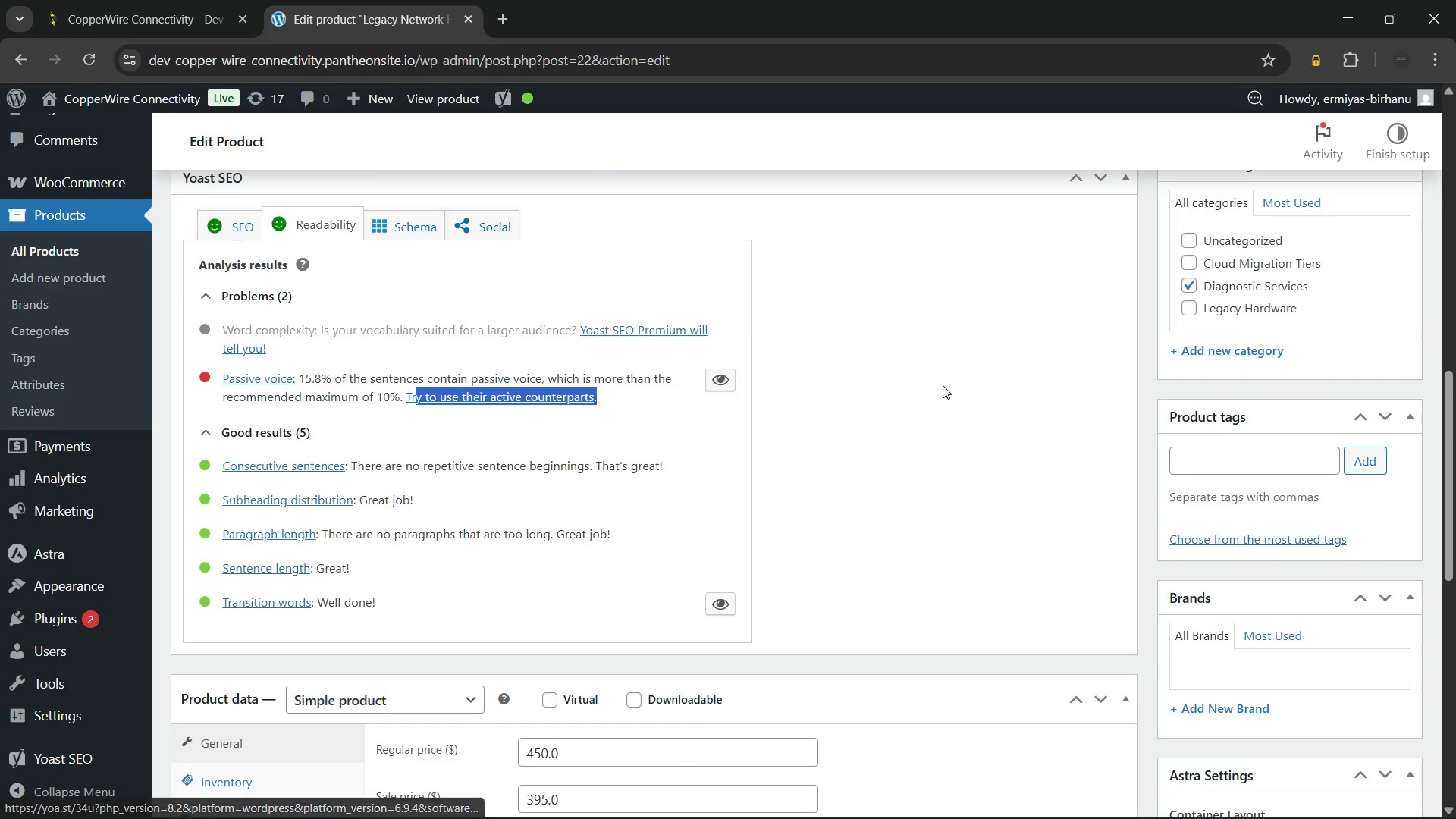 
left_click([943, 385])
 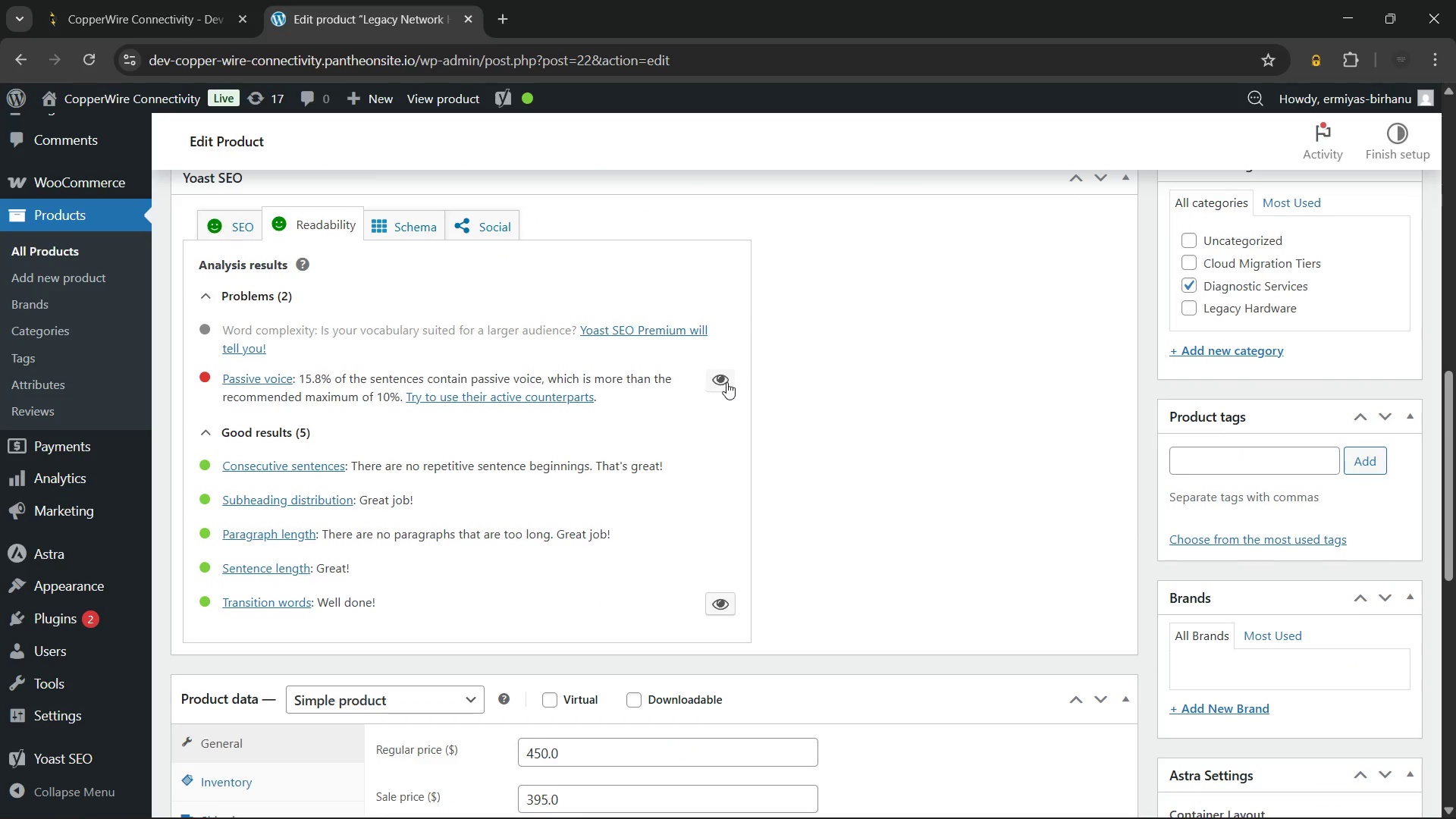 
left_click([726, 382])
 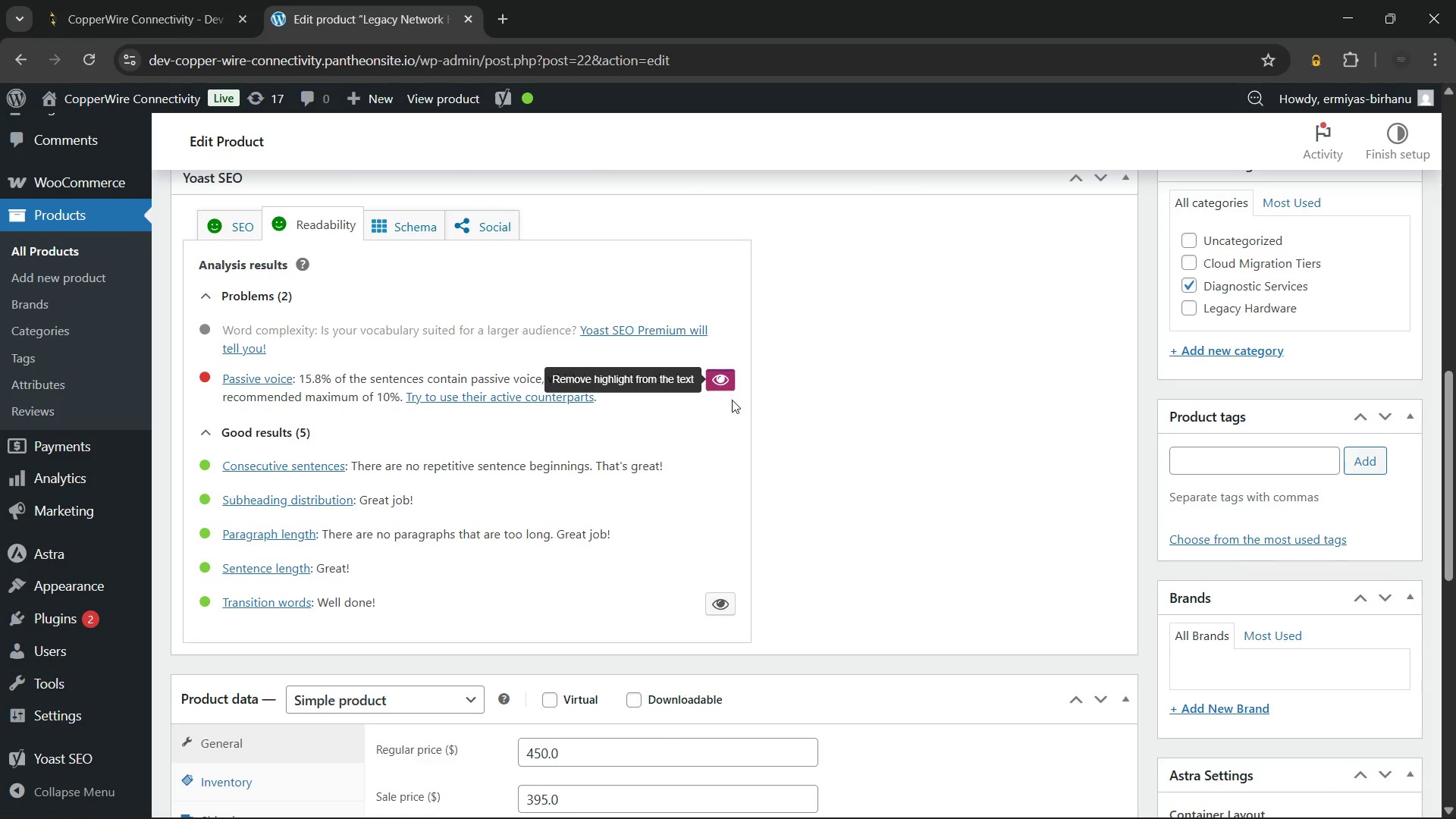 
scroll: coordinate [732, 400], scroll_direction: up, amount: 6.0
 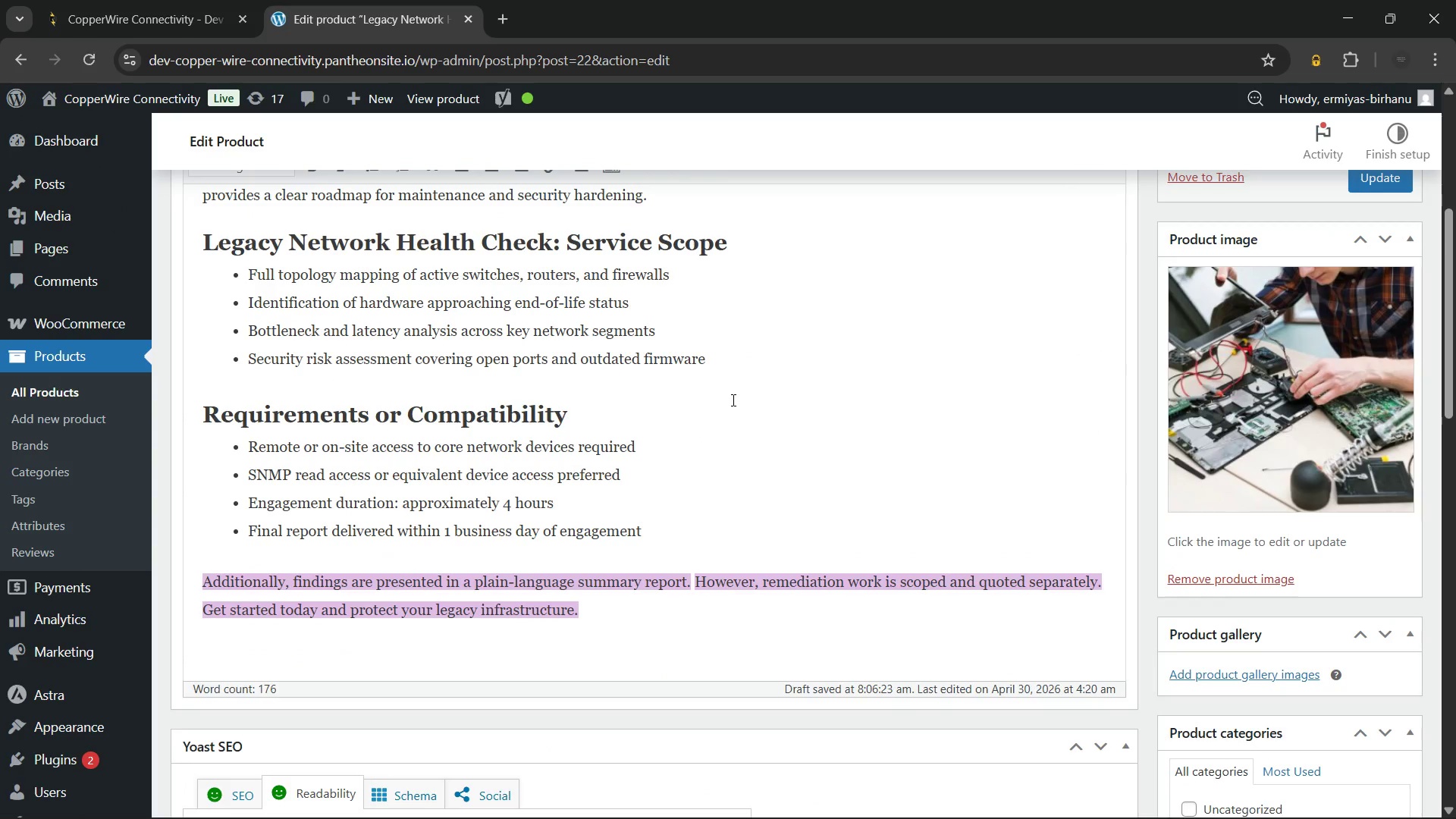 
wait(6.57)
 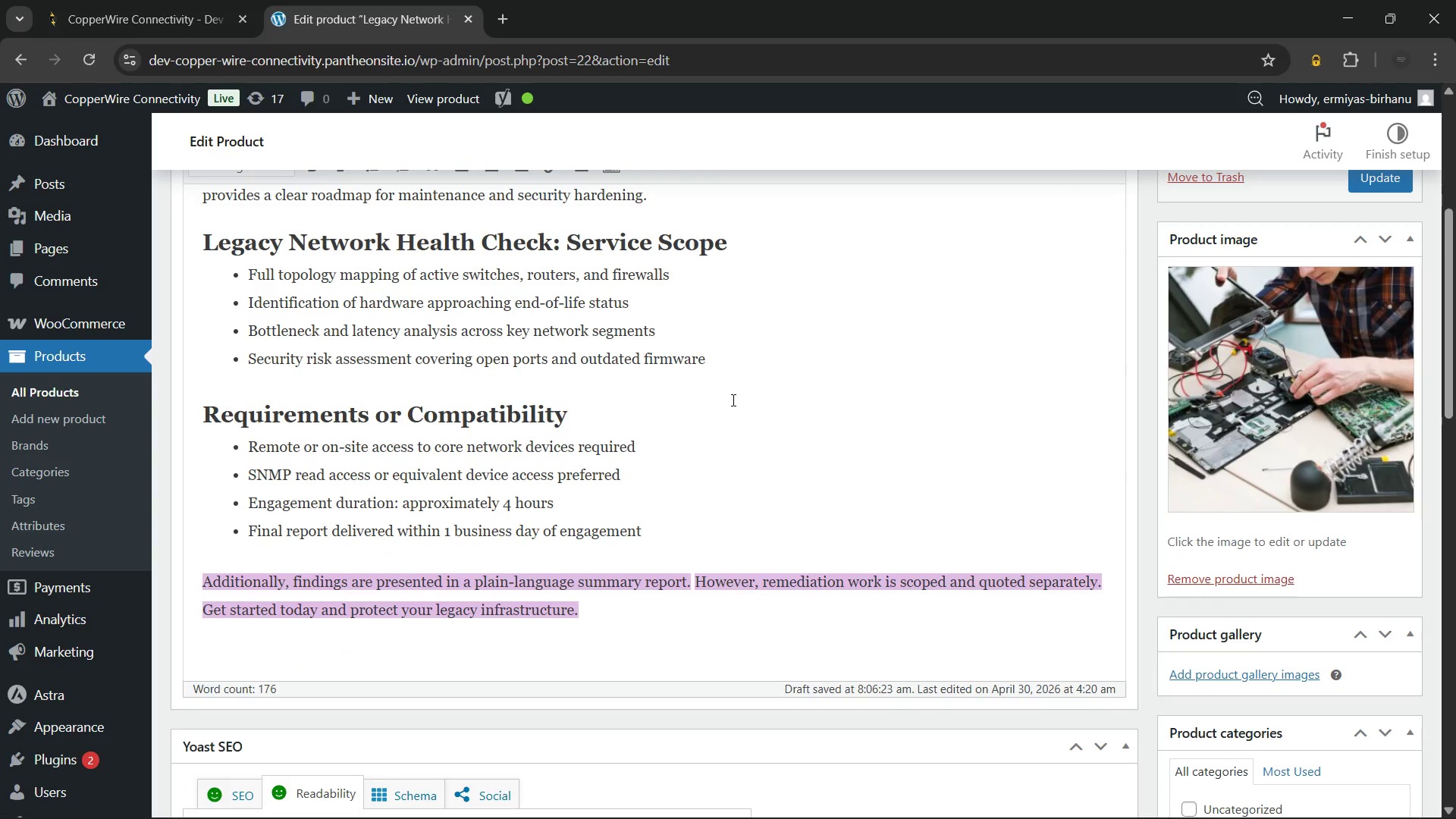 
scroll: coordinate [732, 400], scroll_direction: down, amount: 4.0
 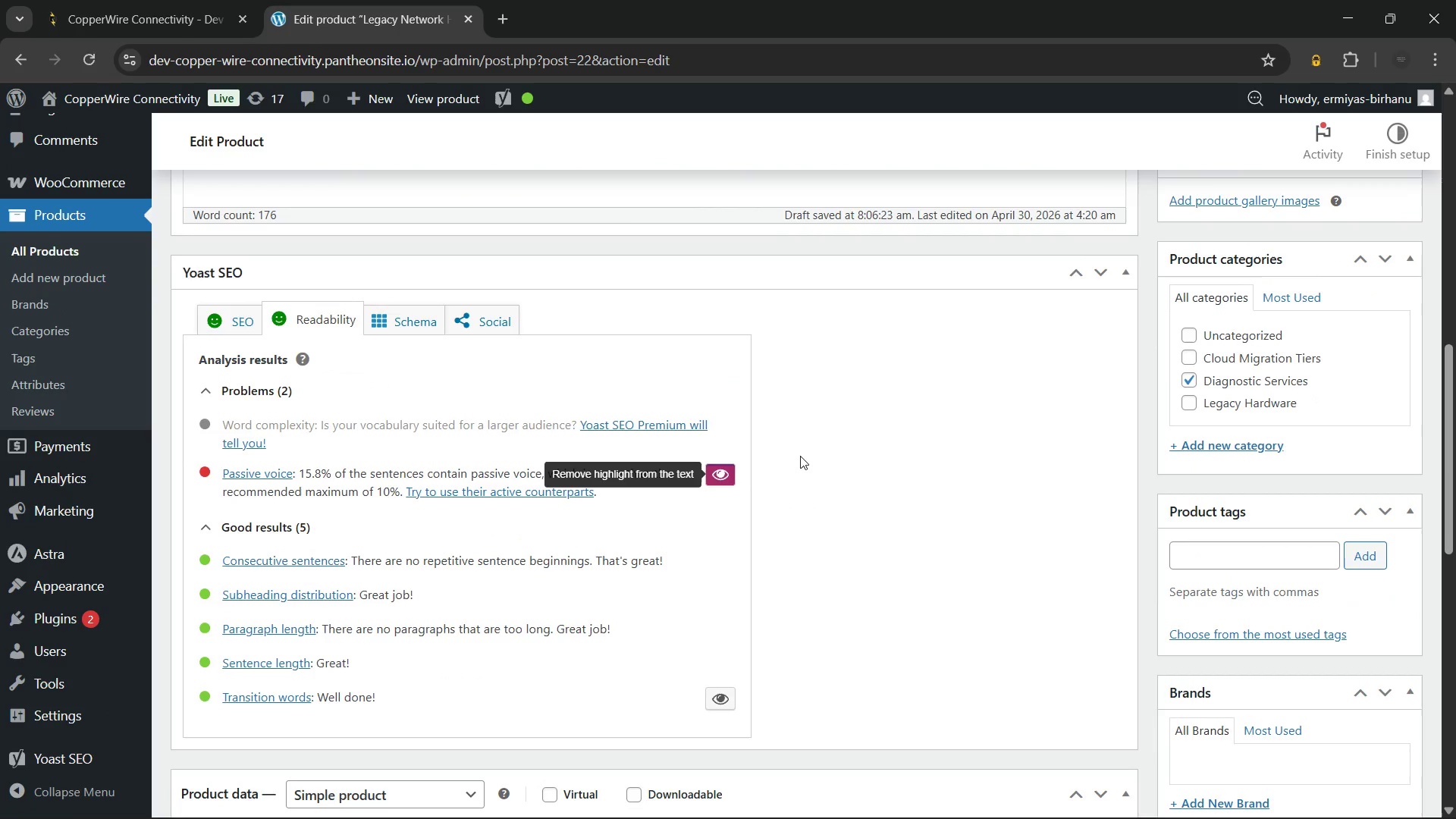 
left_click([895, 447])
 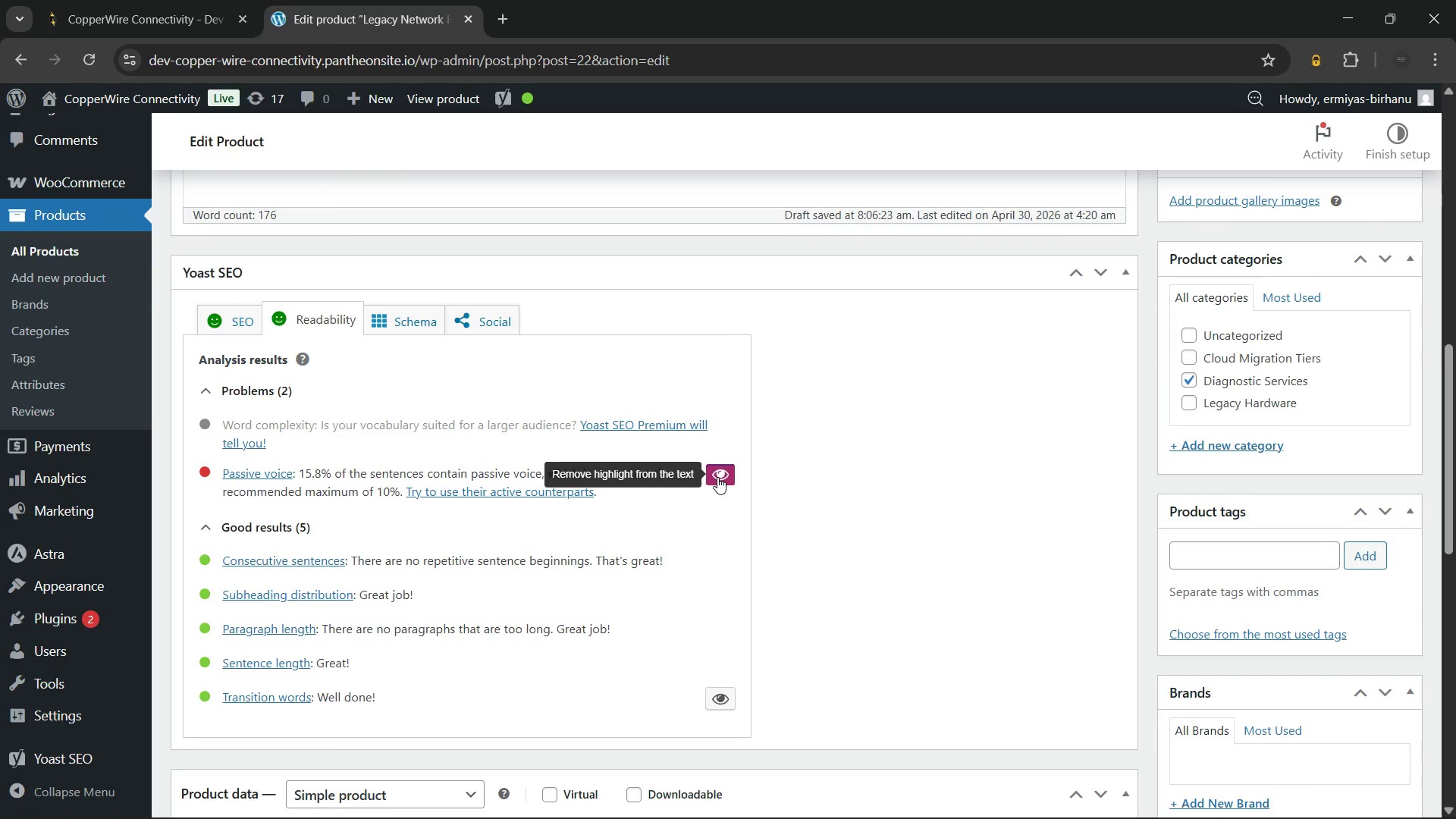 
double_click([895, 425])
 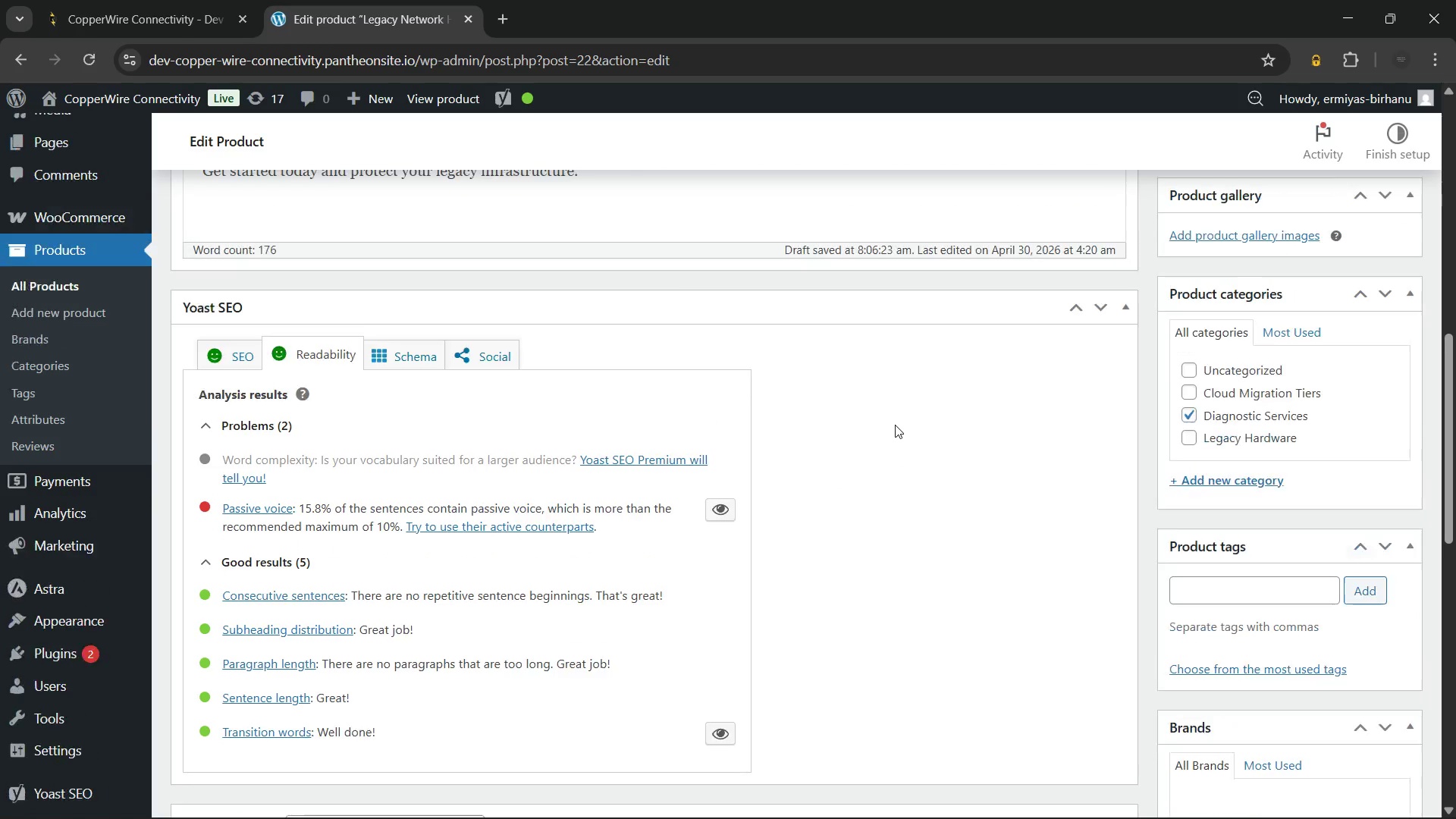 
scroll: coordinate [895, 425], scroll_direction: up, amount: 4.0
 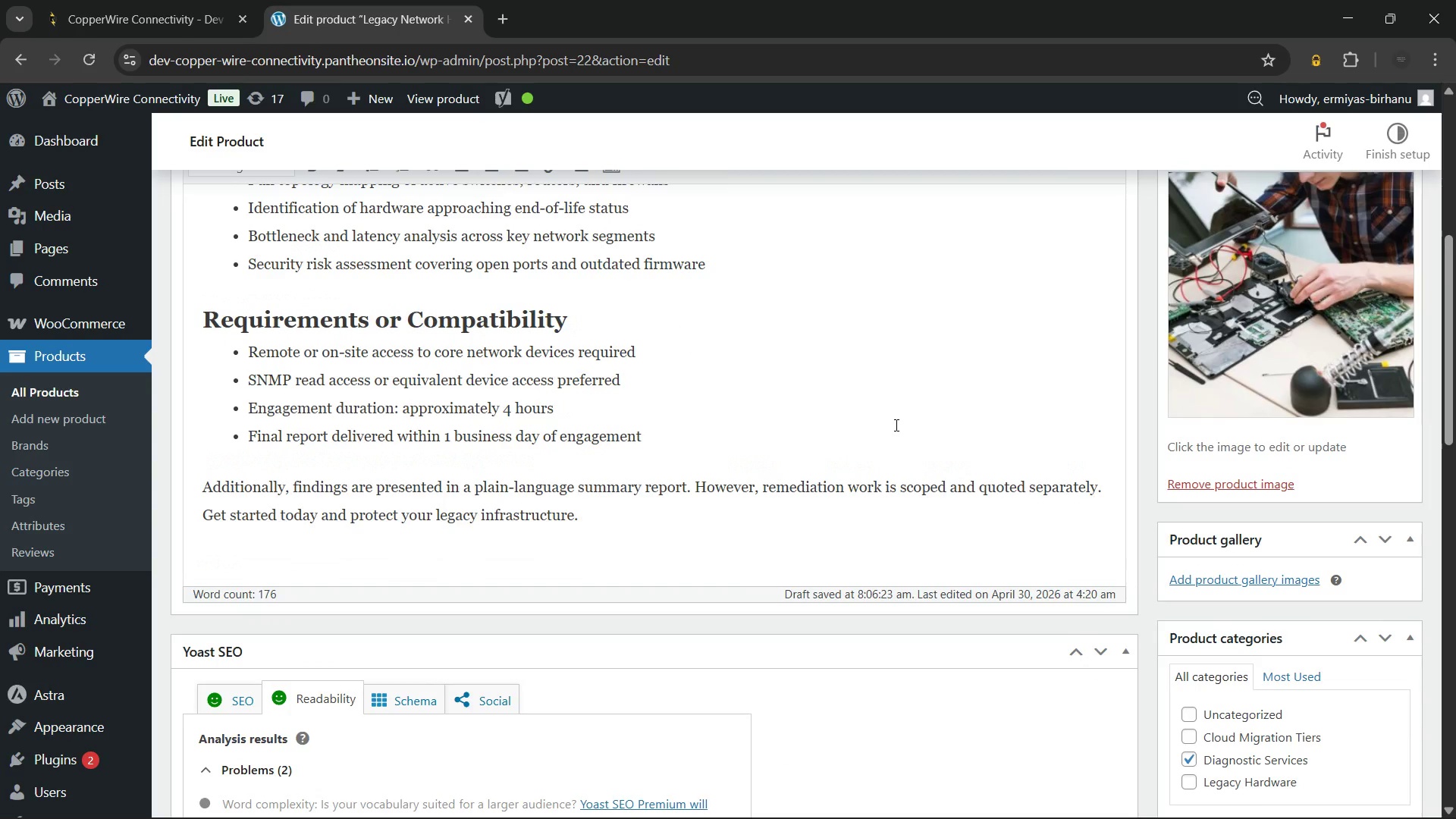 
scroll: coordinate [895, 425], scroll_direction: down, amount: 7.0
 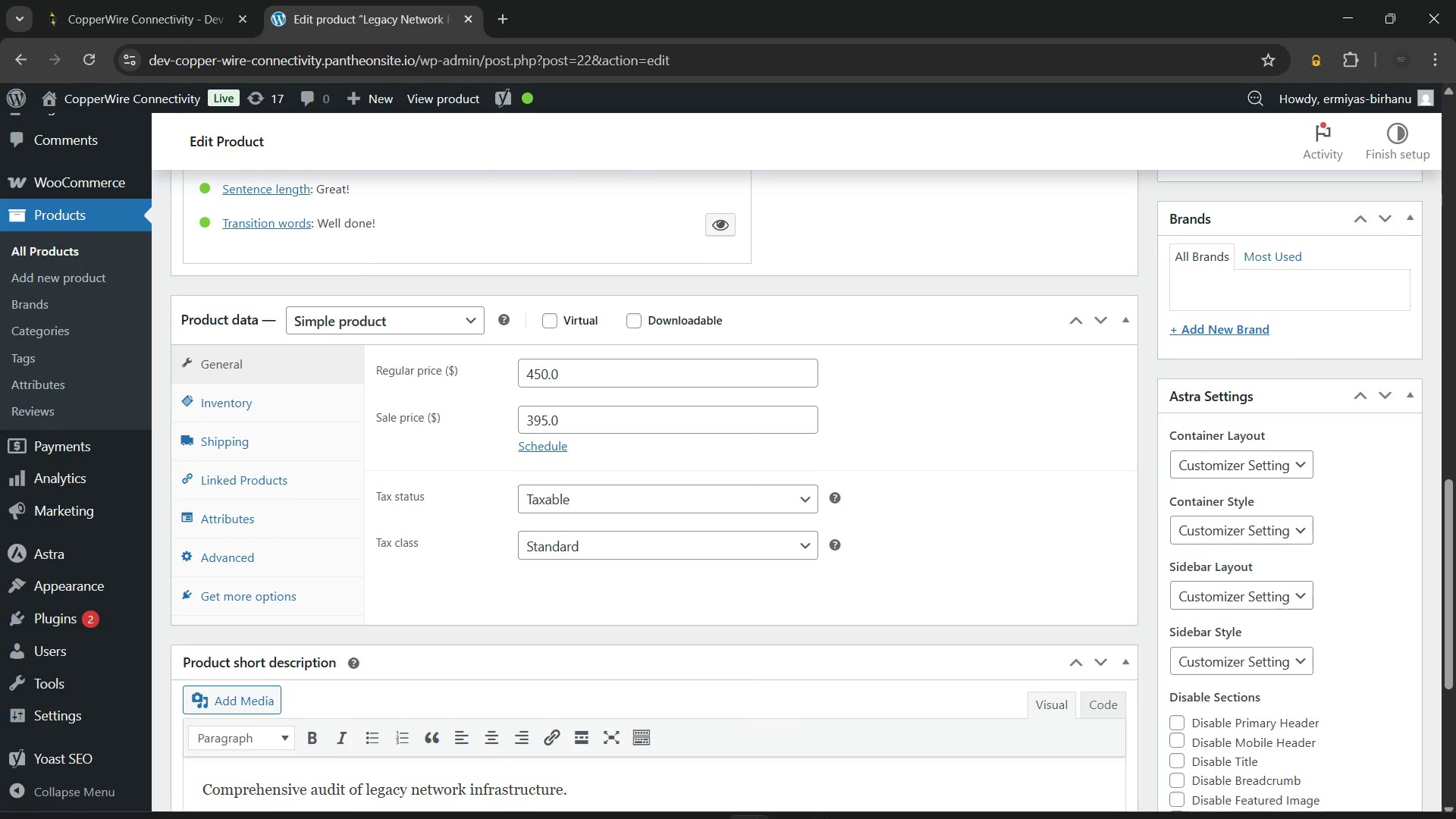 
left_click([779, 787])
 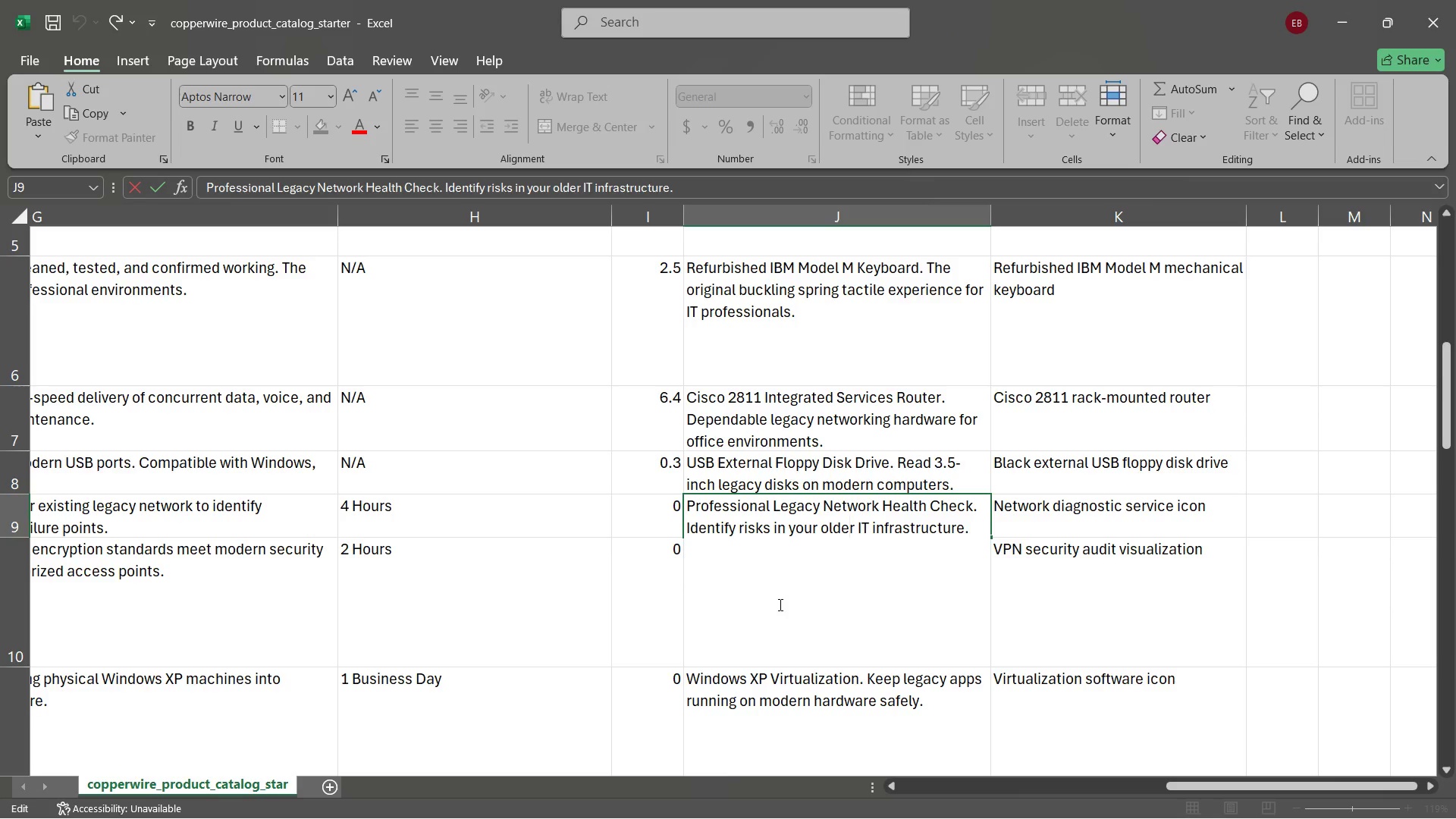 
left_click_drag(start_coordinate=[779, 604], to_coordinate=[712, 572])
 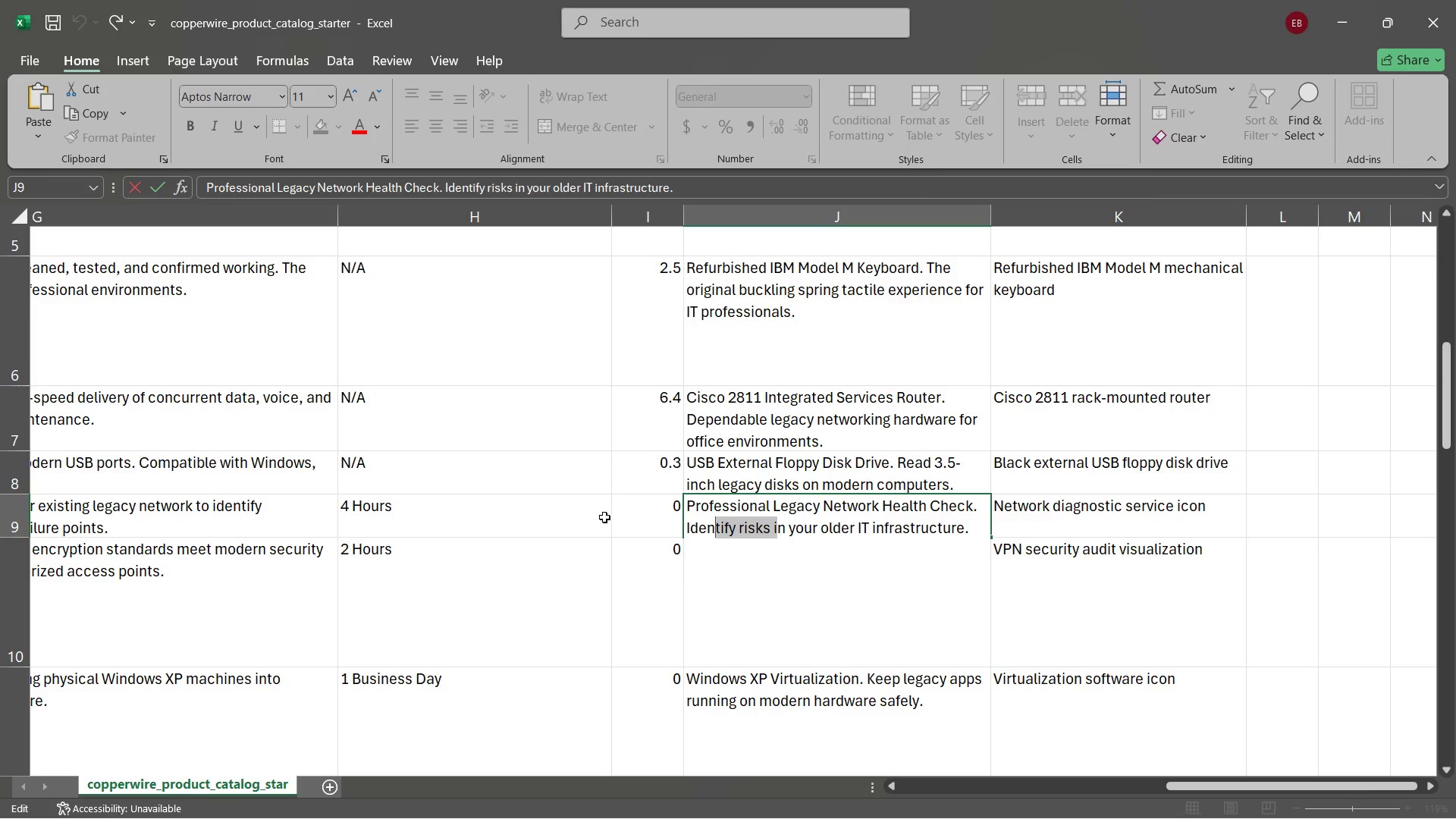 
scroll: coordinate [779, 604], scroll_direction: up, amount: 5.0
 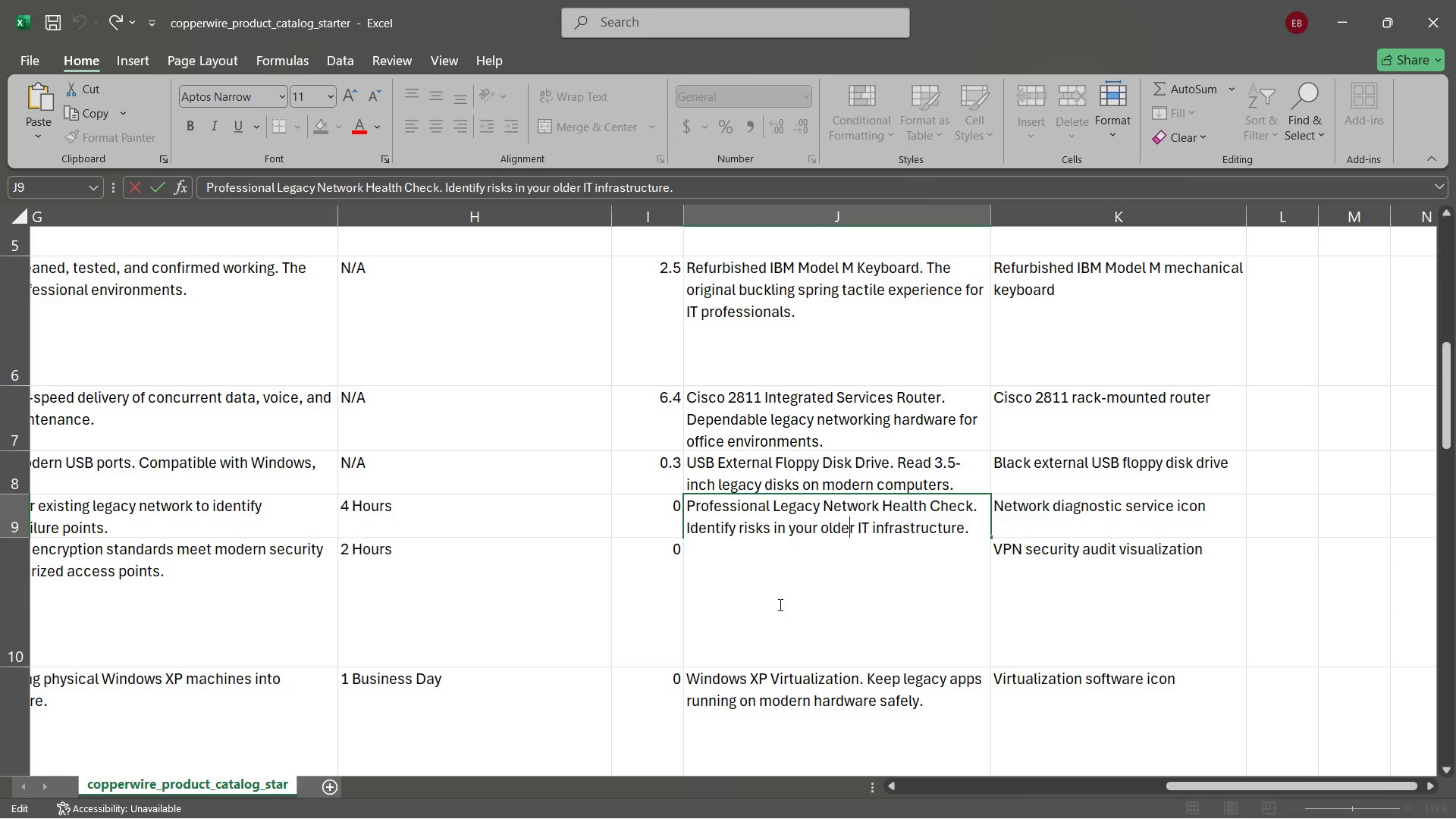 
left_click([604, 517])
 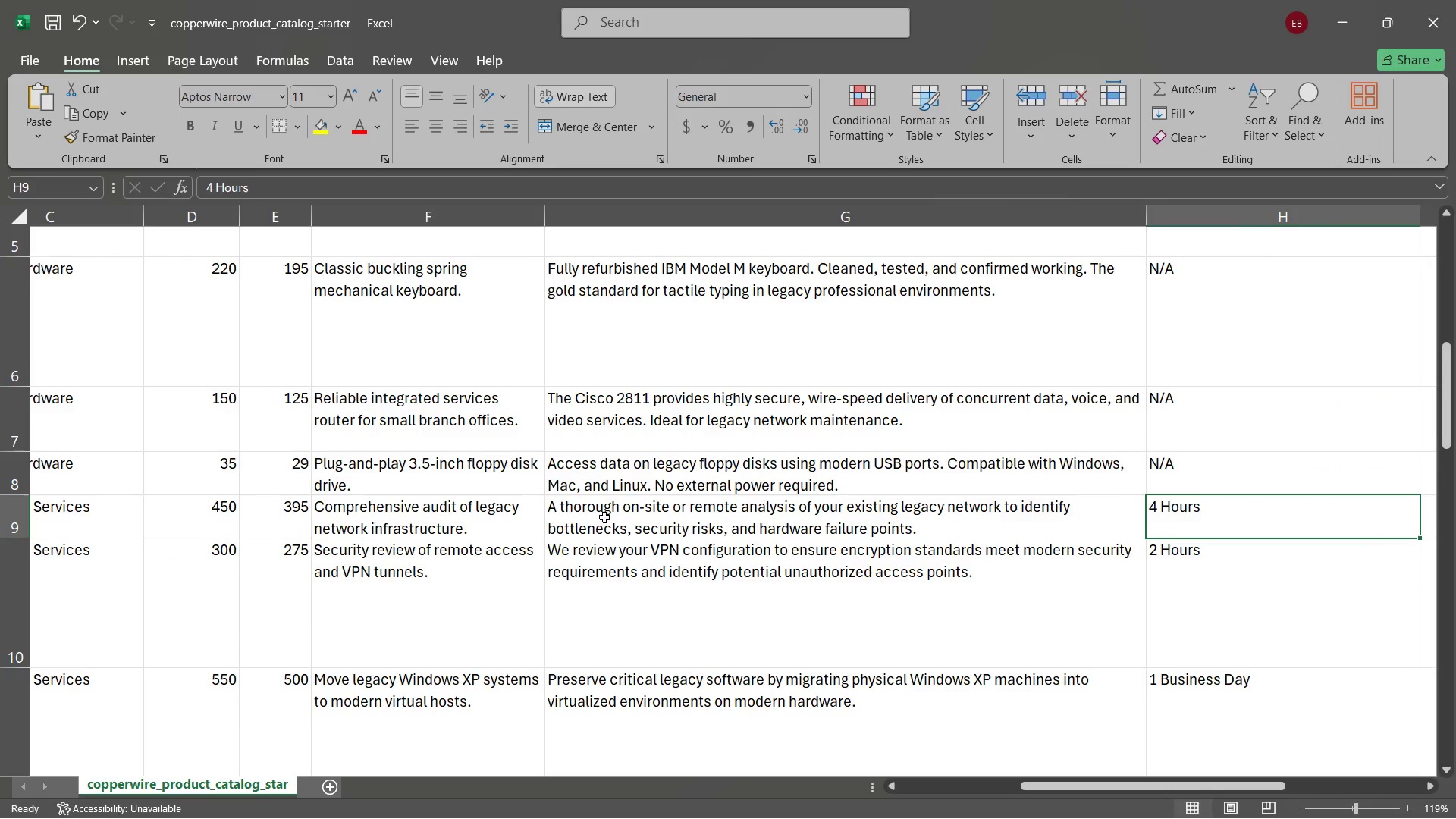 
wait(6.39)
 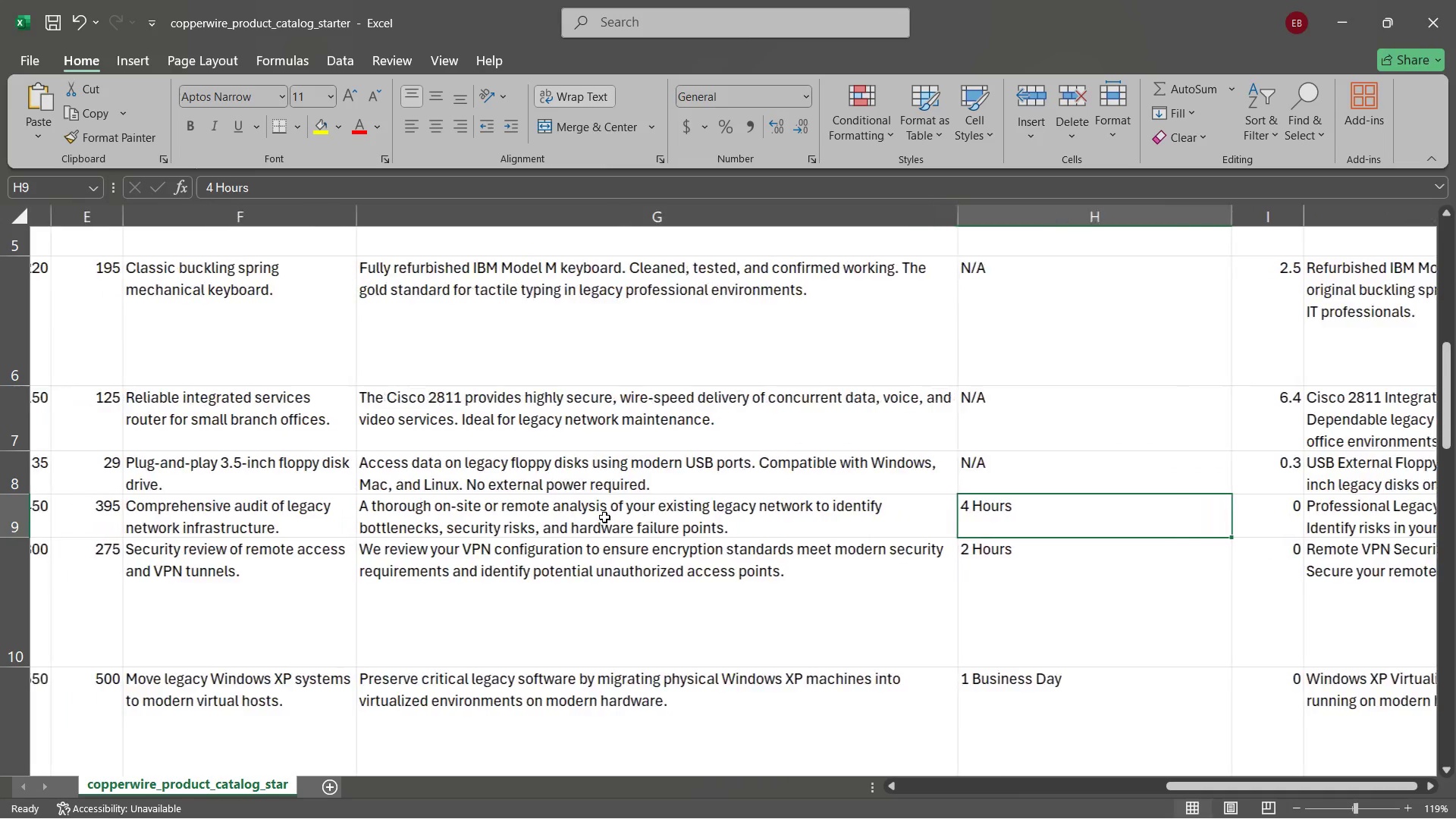 
left_click([604, 517])
 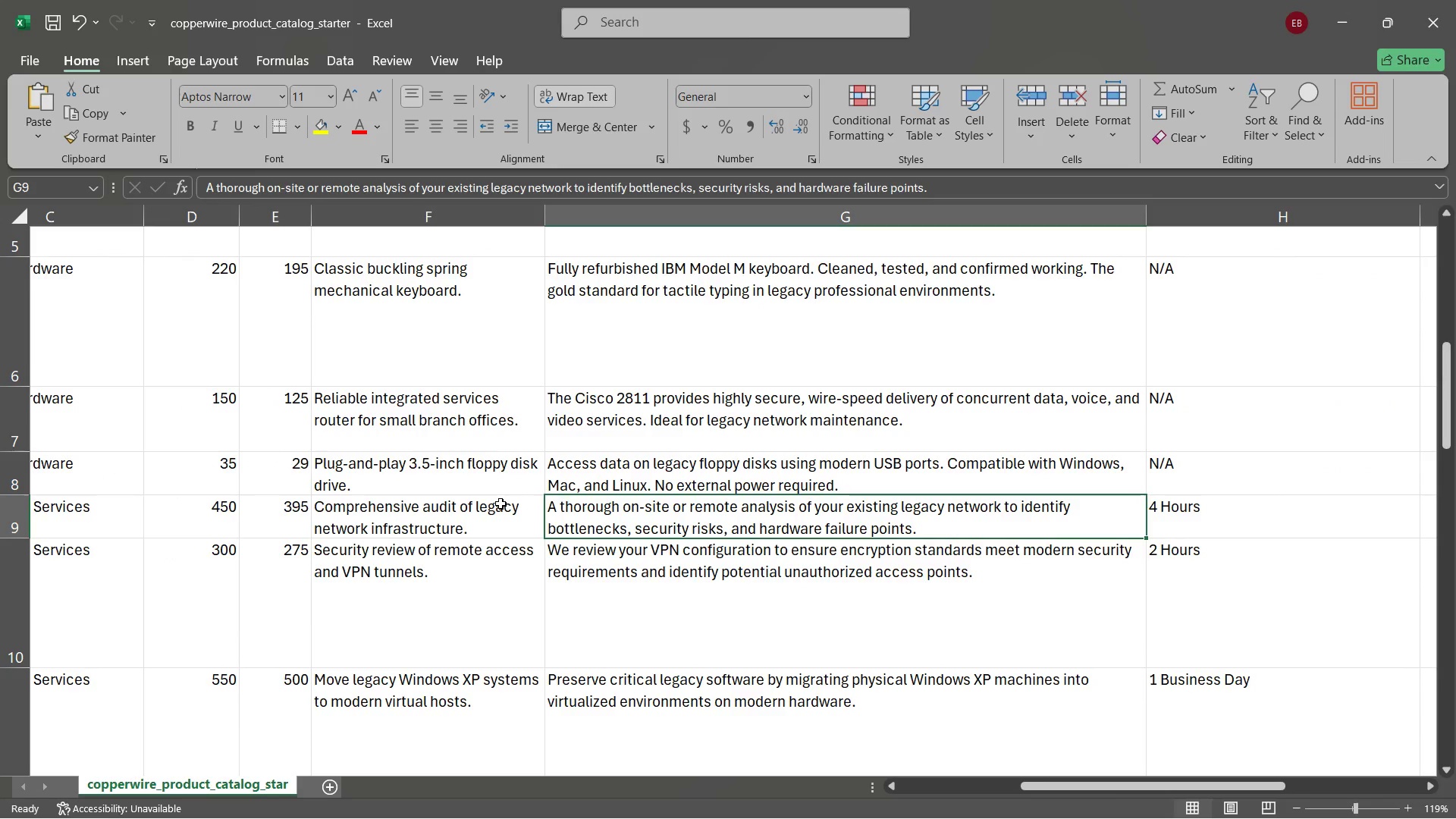 
left_click([500, 504])
 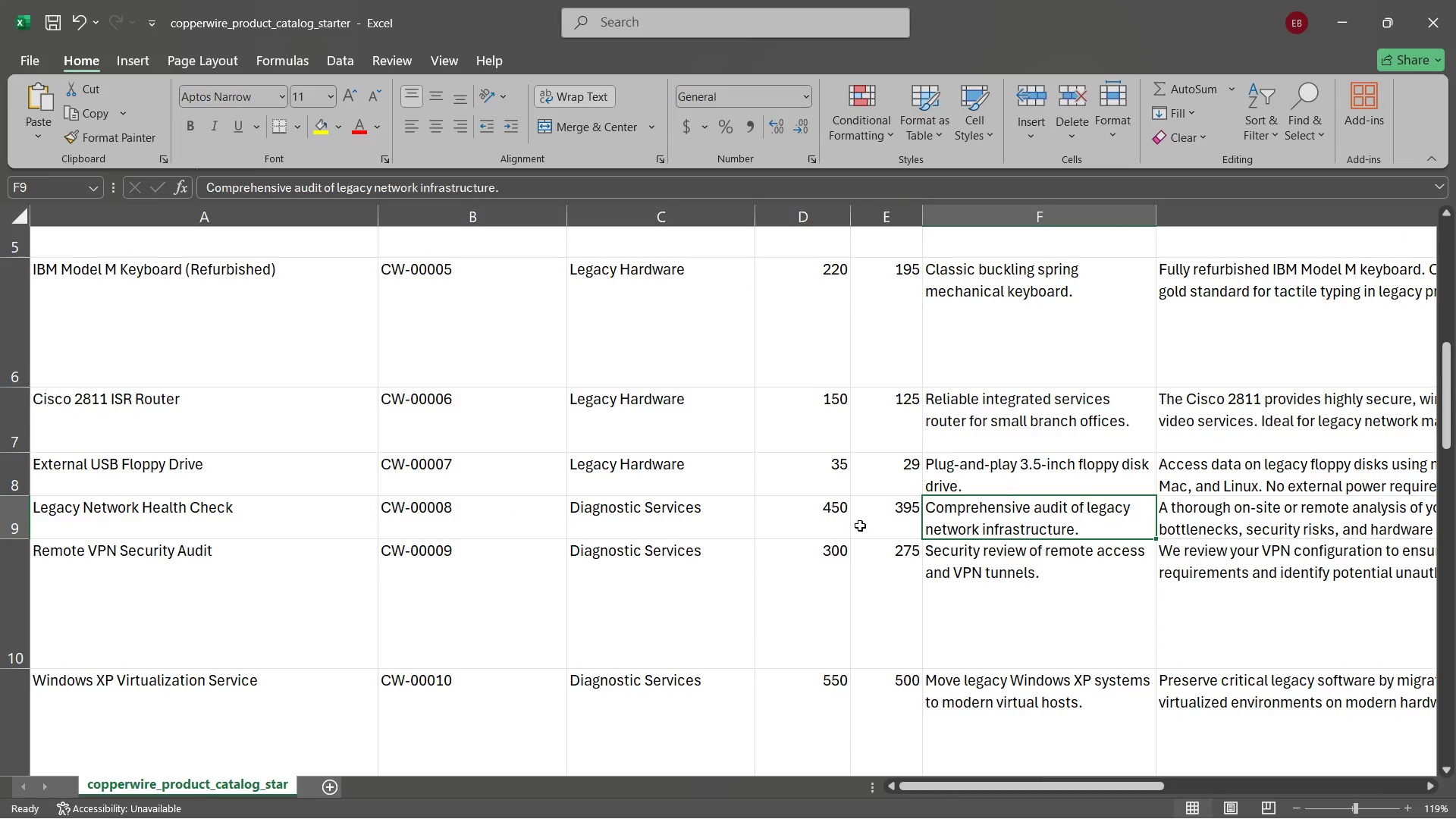 
wait(5.81)
 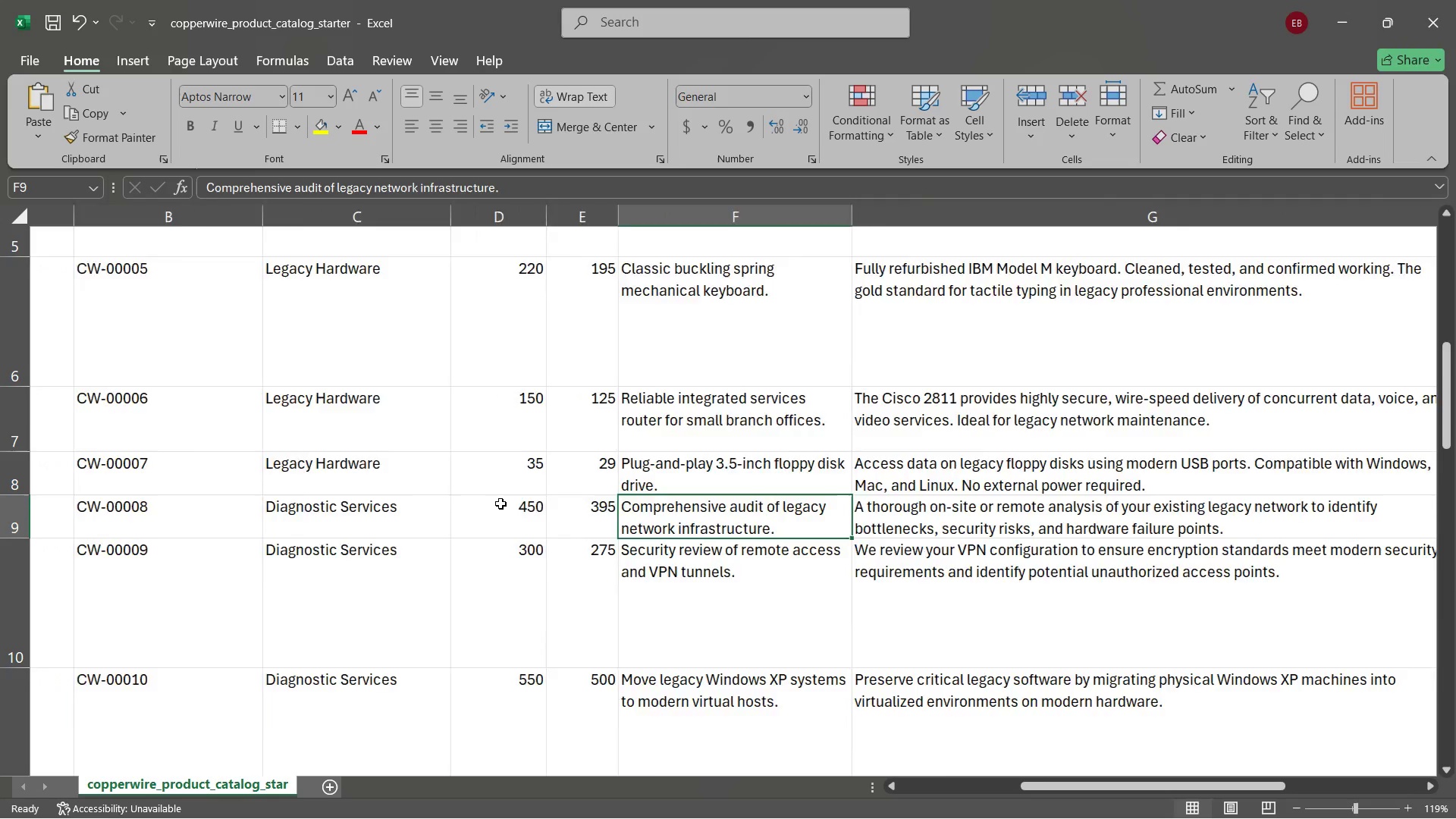 
left_click([741, 796])
 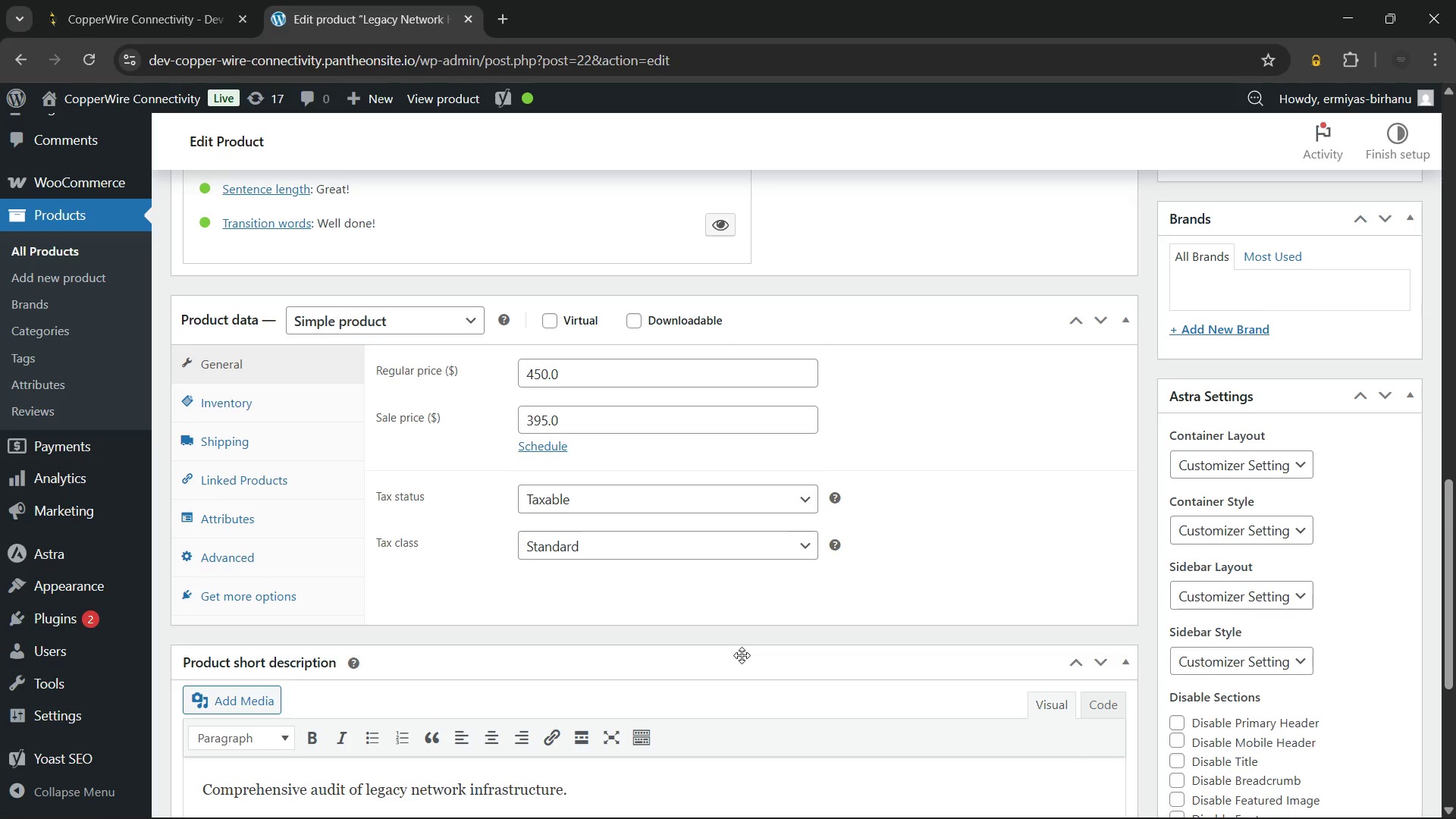 
wait(13.08)
 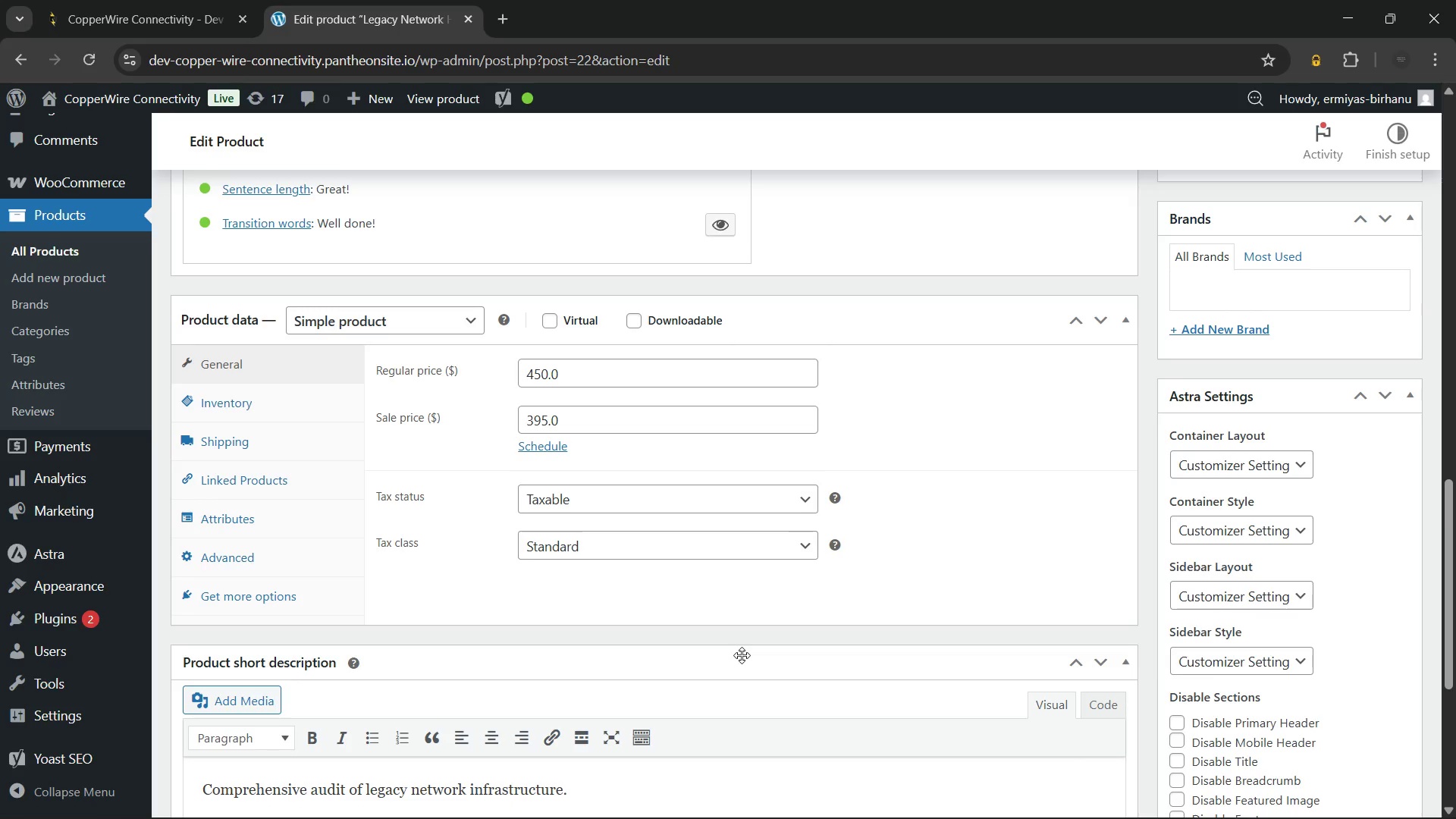 
left_click([322, 403])
 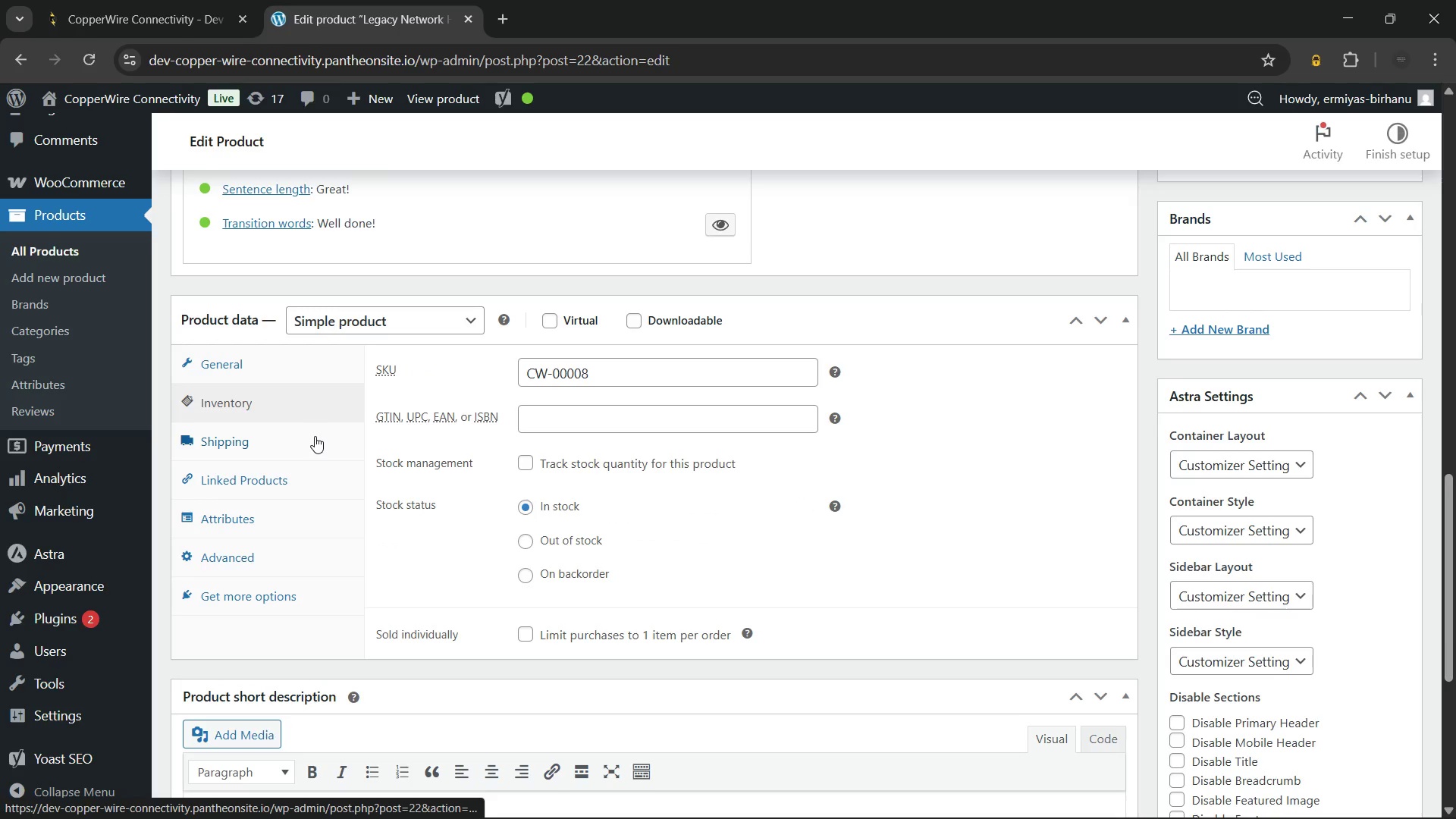 
left_click([315, 436])
 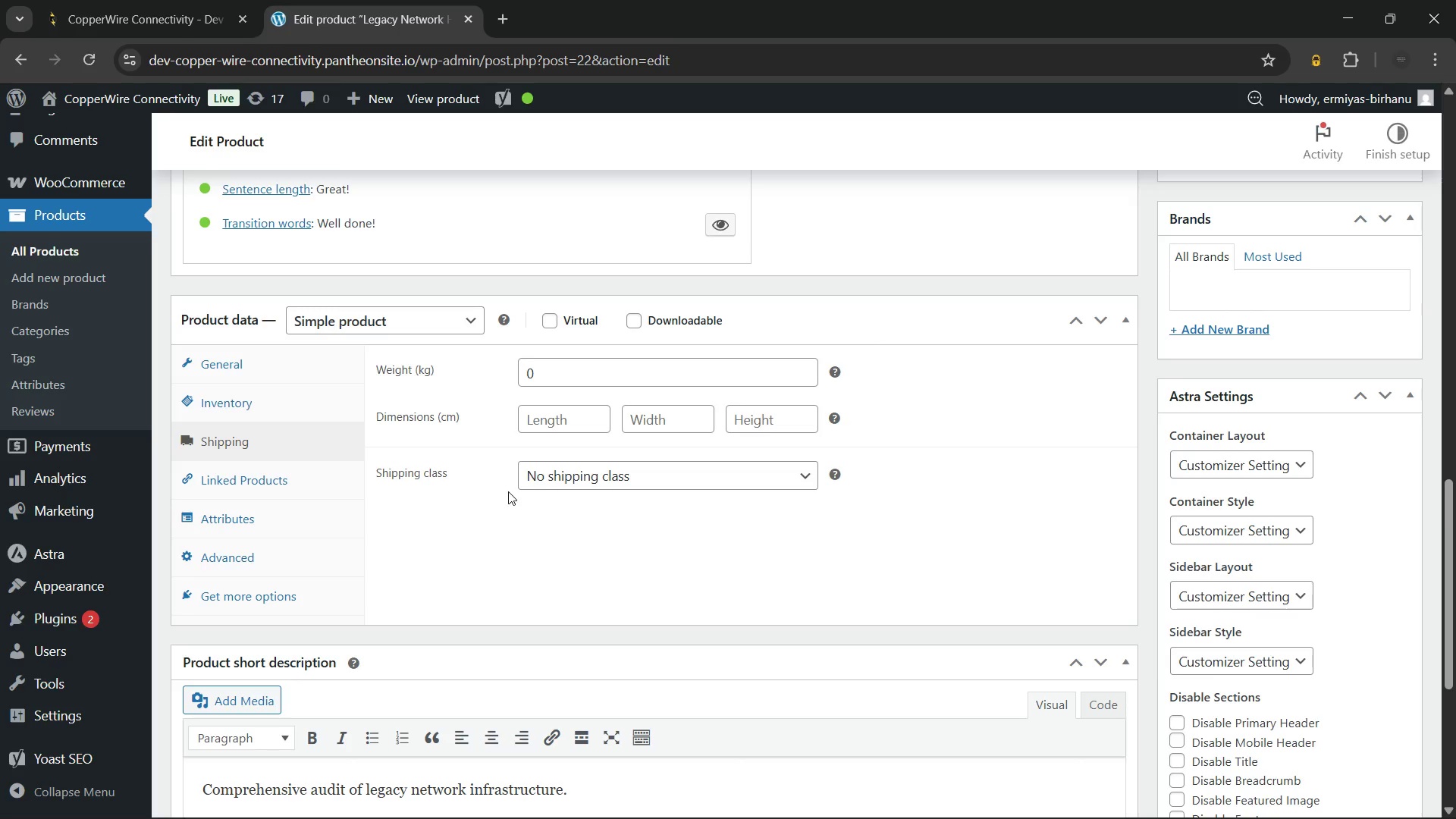 
scroll: coordinate [509, 493], scroll_direction: down, amount: 4.0
 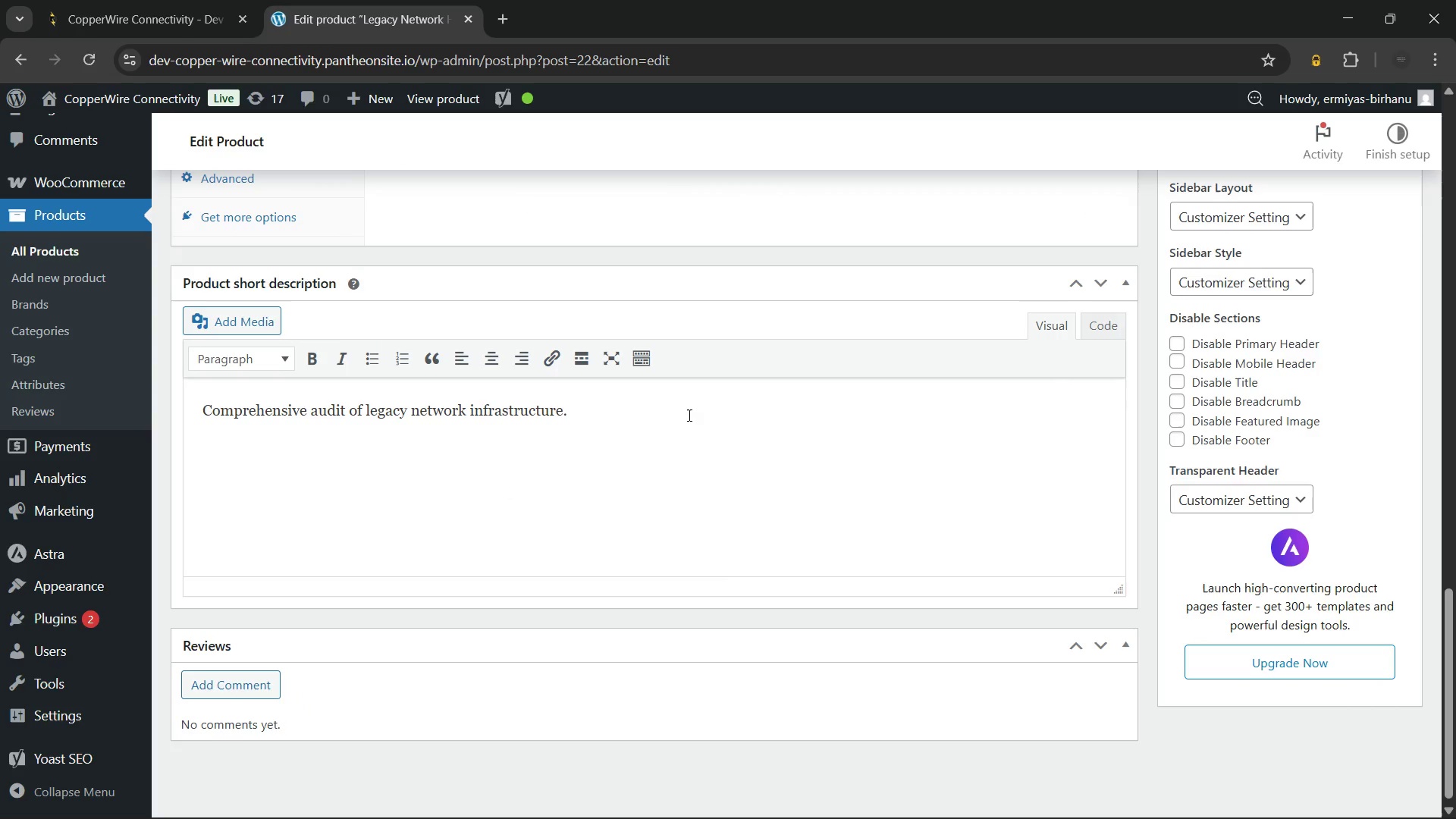 
left_click([688, 415])
 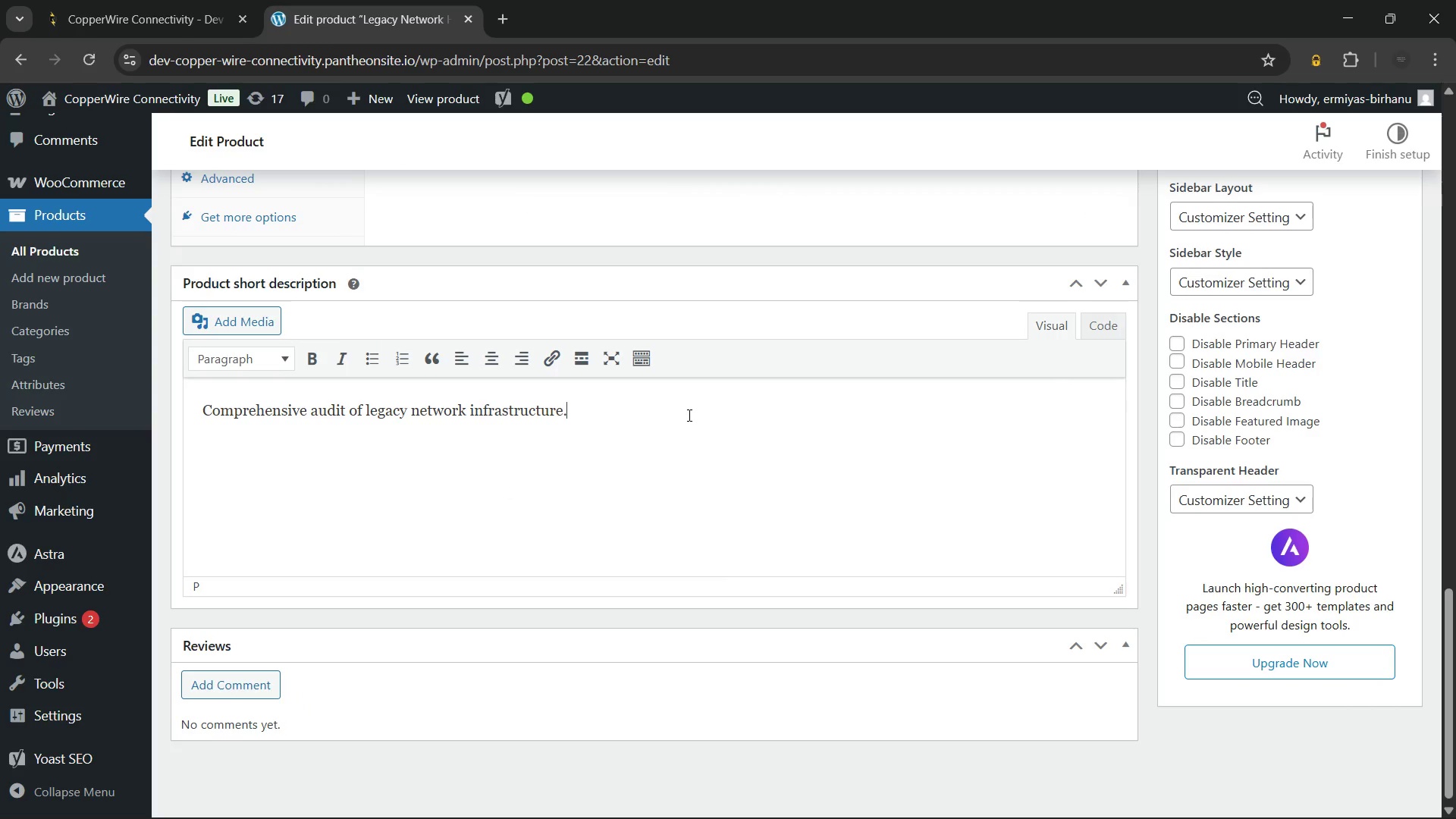 
key(Control+A)
 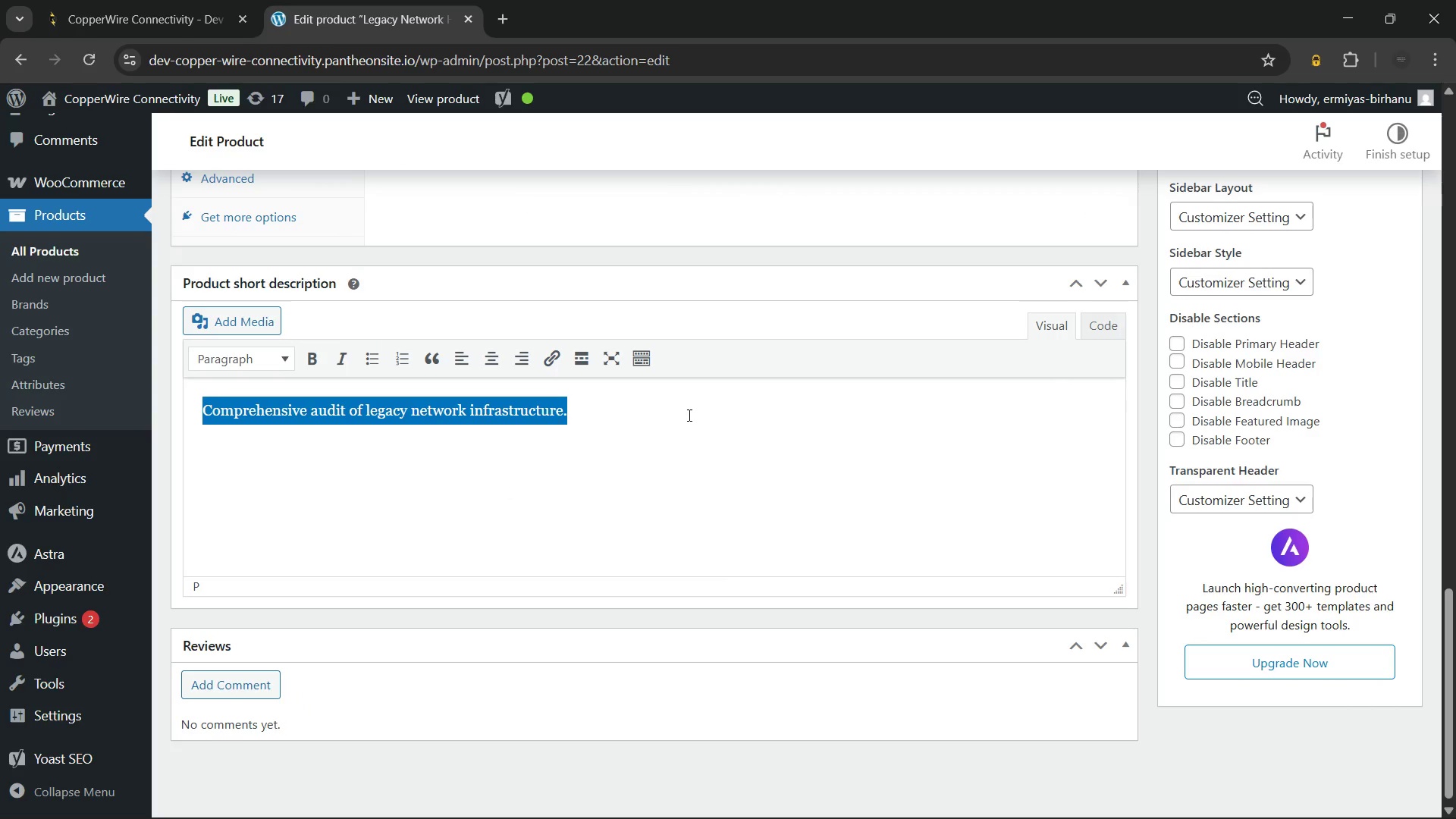 
key(Backspace)
 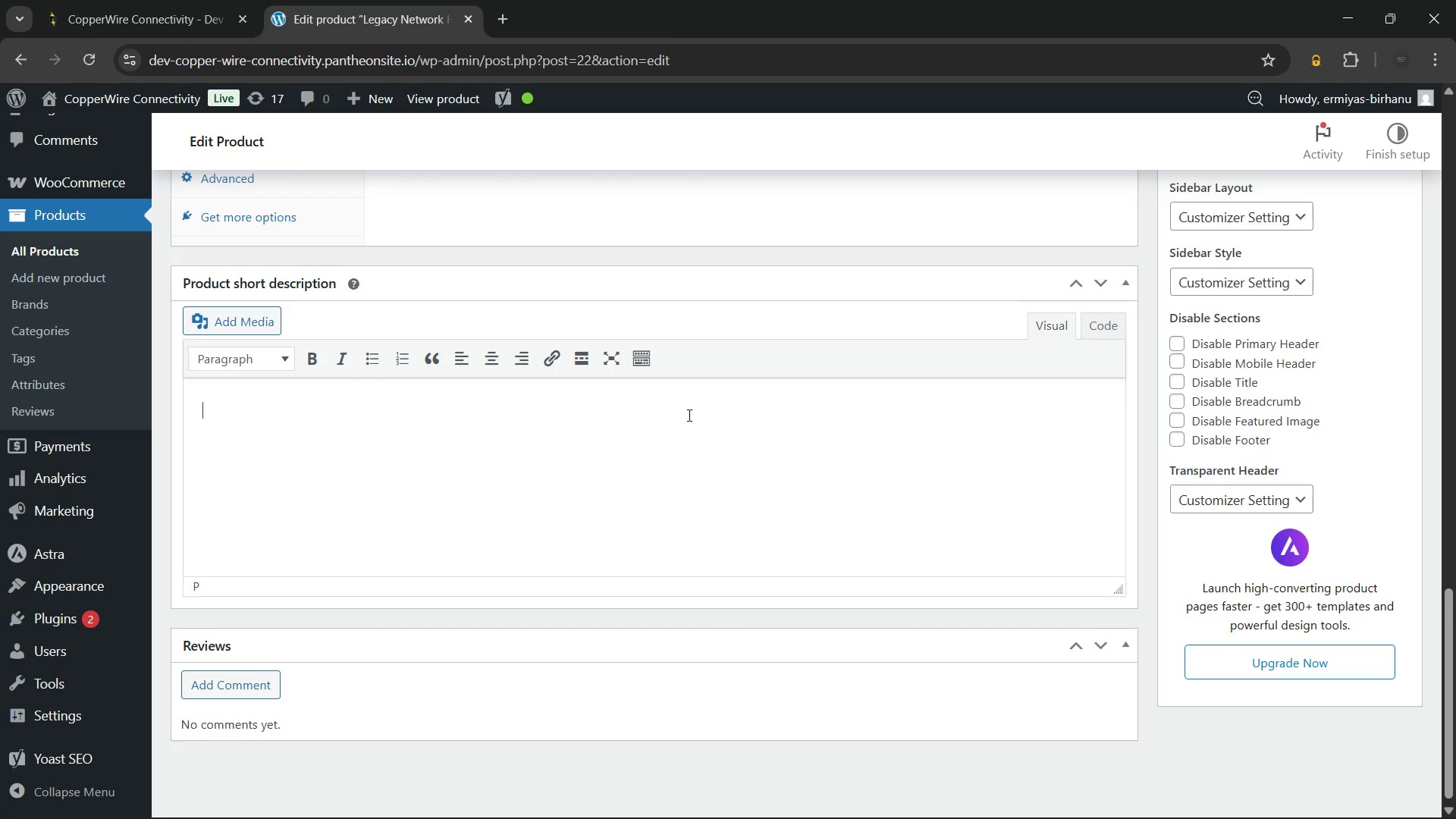 
type(Our le)
key(Backspace)
key(Backspace)
type(Legacy network health check delivers a thorough, structured audit of your existing network infrastructure. We identify bottlenecks, hardware failure risks, and security vulnerabilities. Available as an on-site or remote engagement, completed within 4 hours.)
 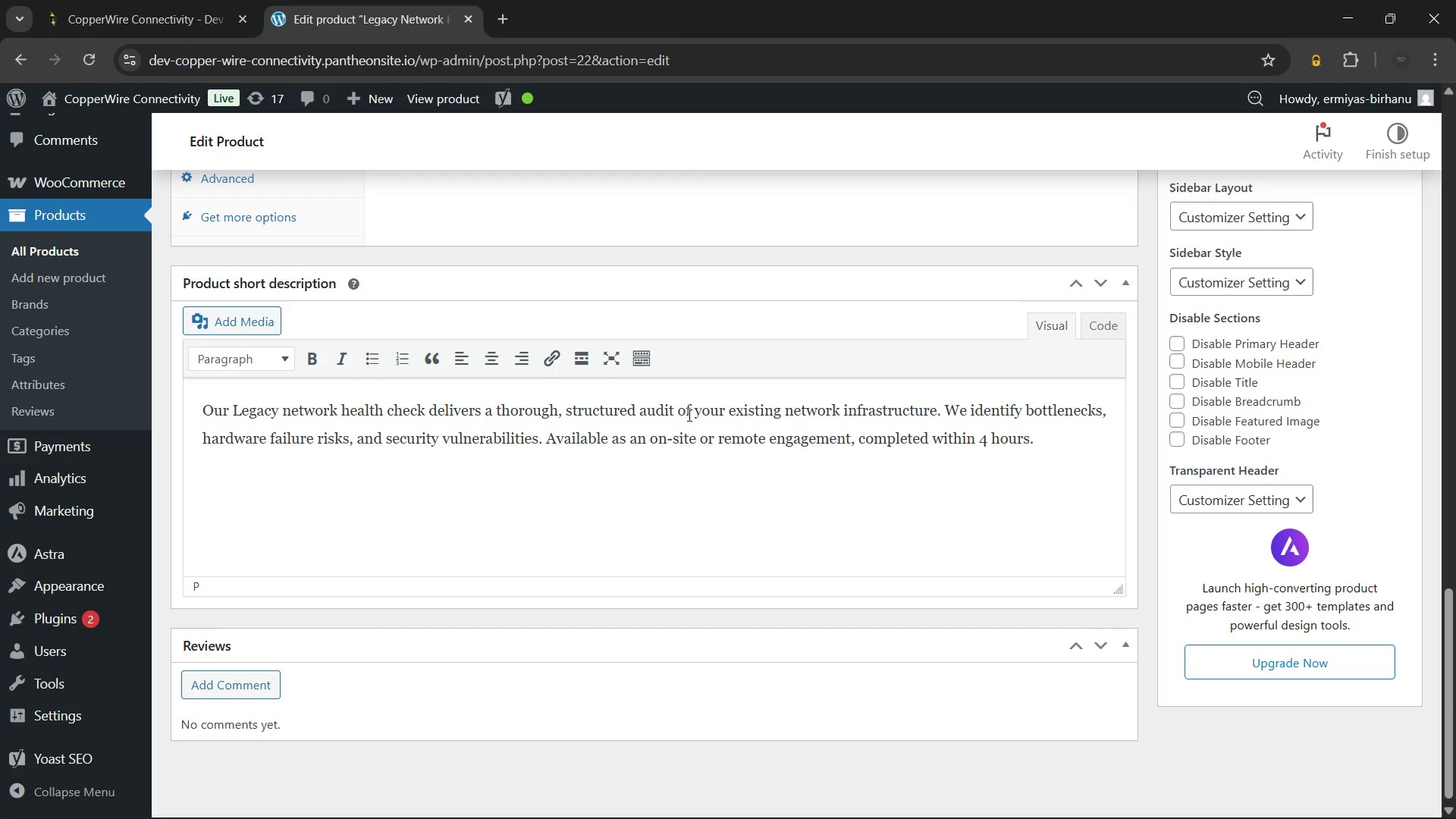 
wait(21.28)
 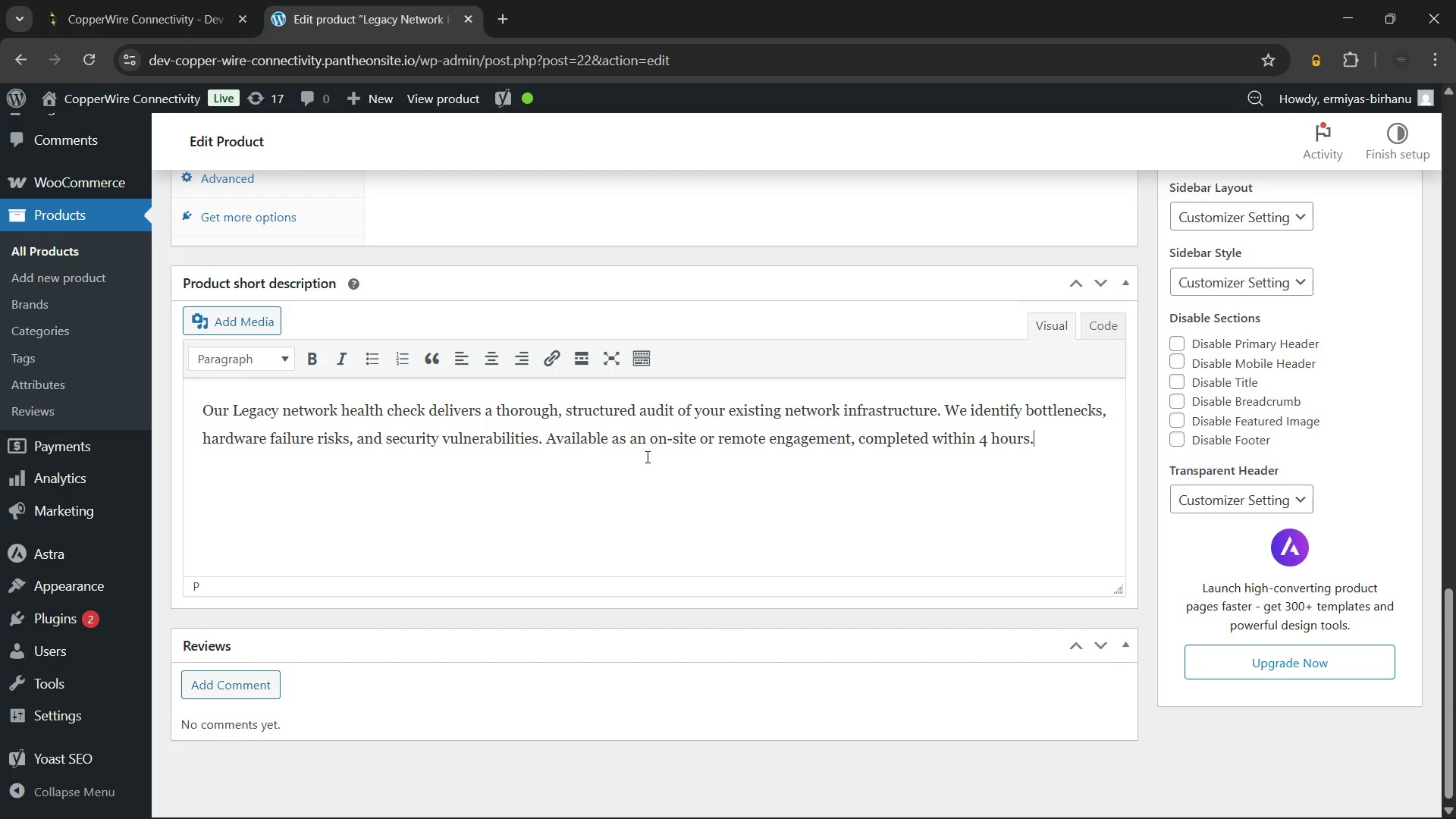 
left_click_drag(start_coordinate=[423, 415], to_coordinate=[231, 417])
 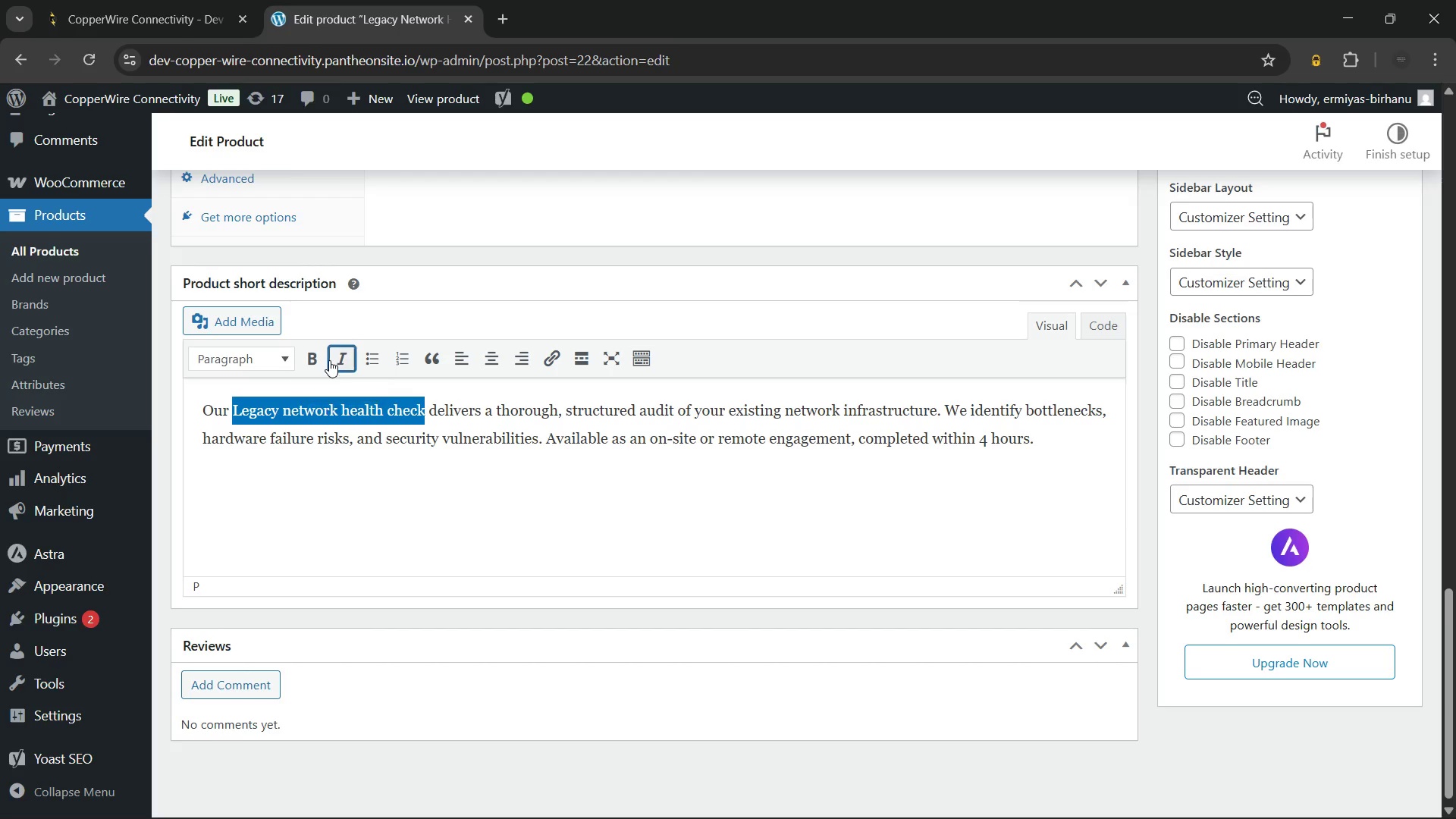 
left_click([329, 360])
 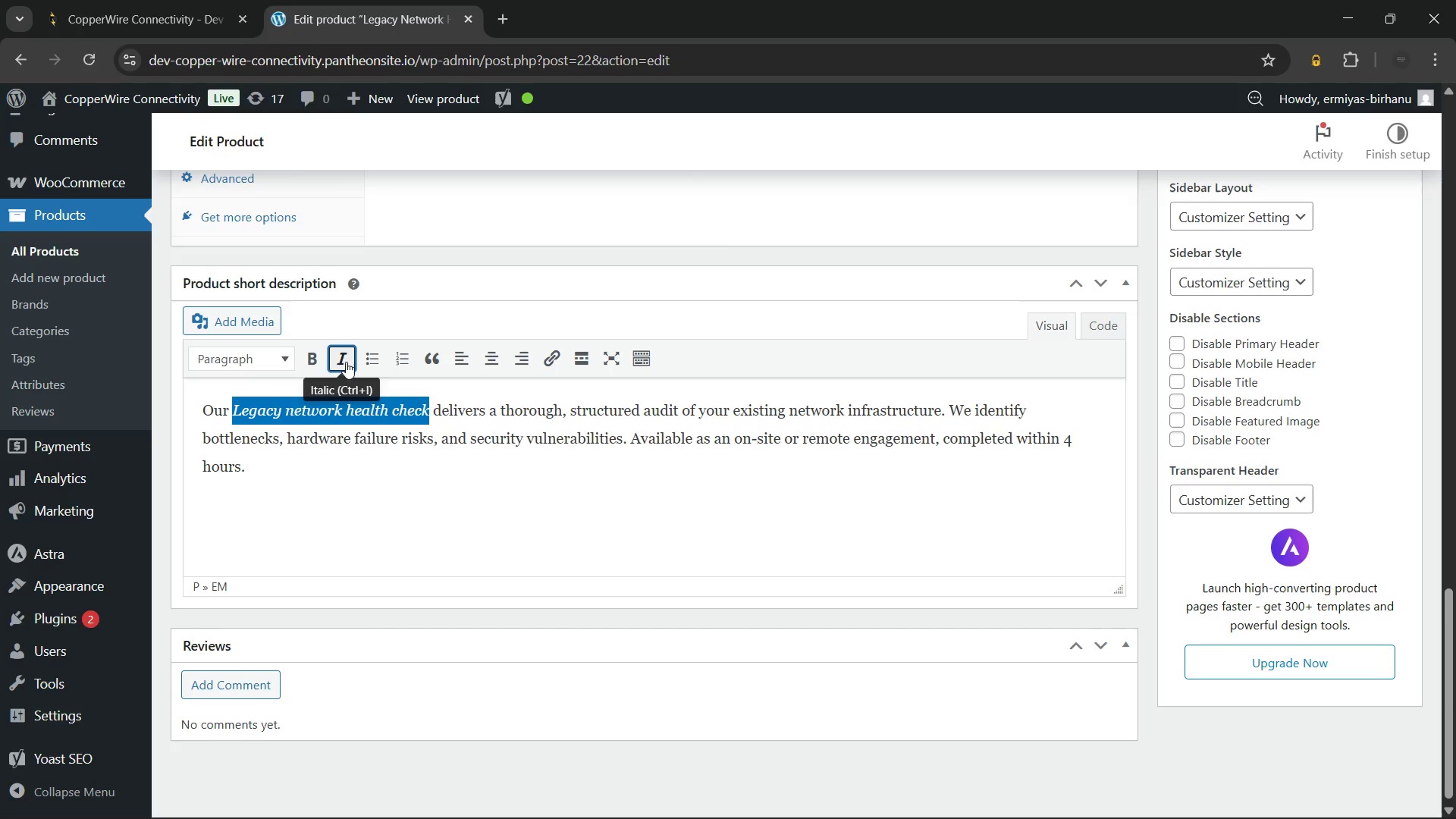 
double_click([308, 367])
 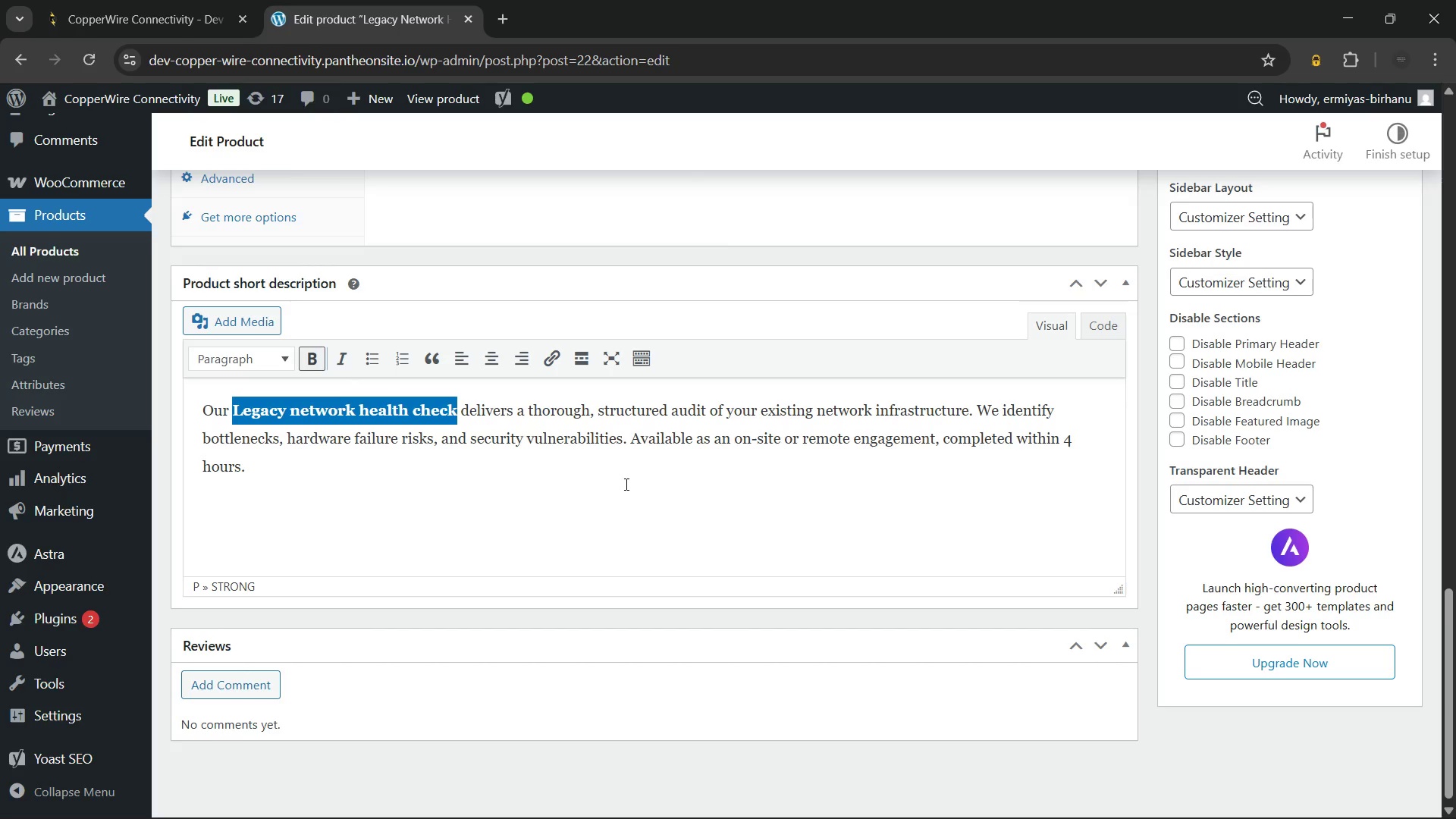 
left_click([595, 464])
 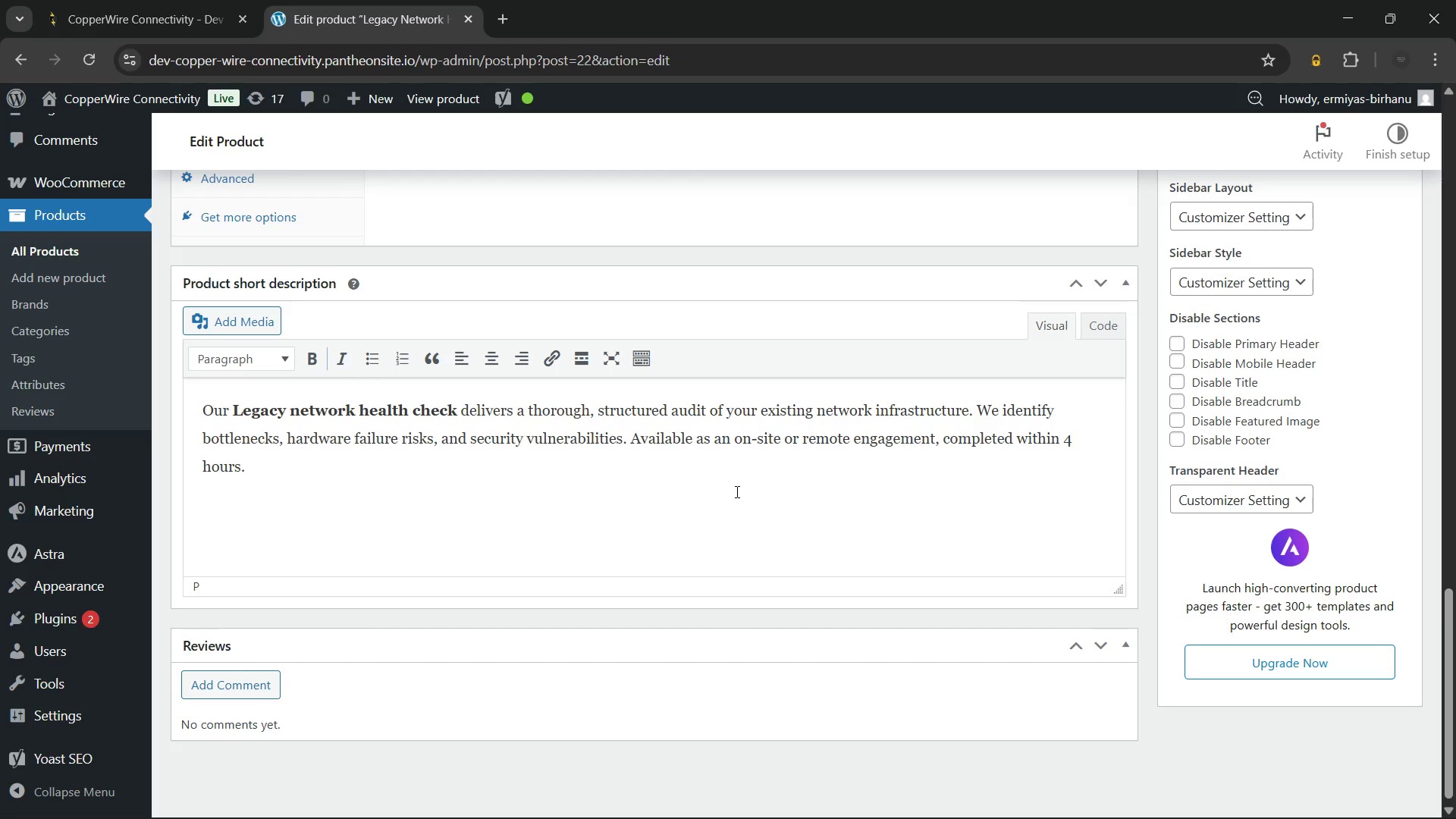 
left_click([739, 491])
 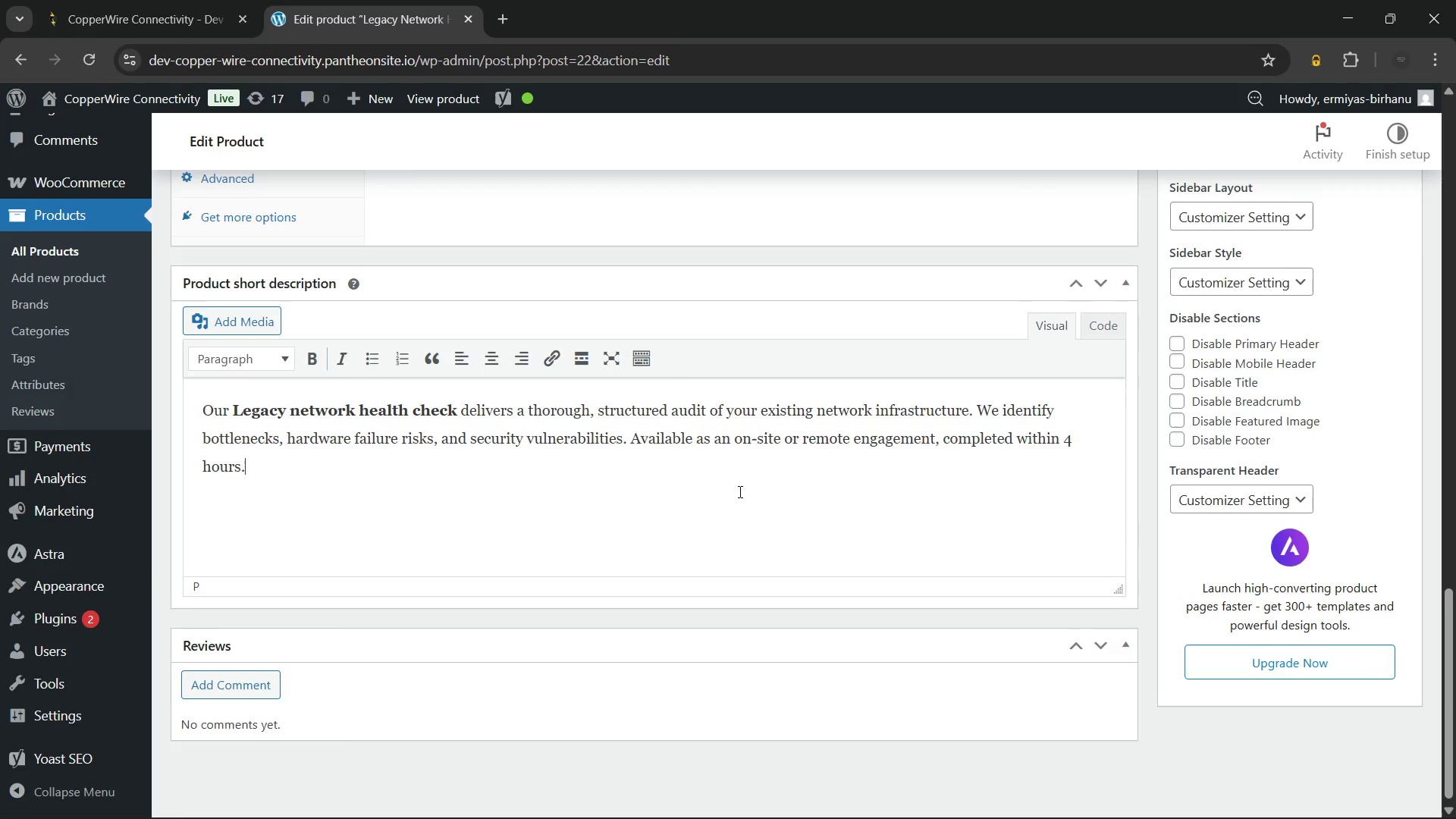 
scroll: coordinate [739, 491], scroll_direction: up, amount: 7.0
 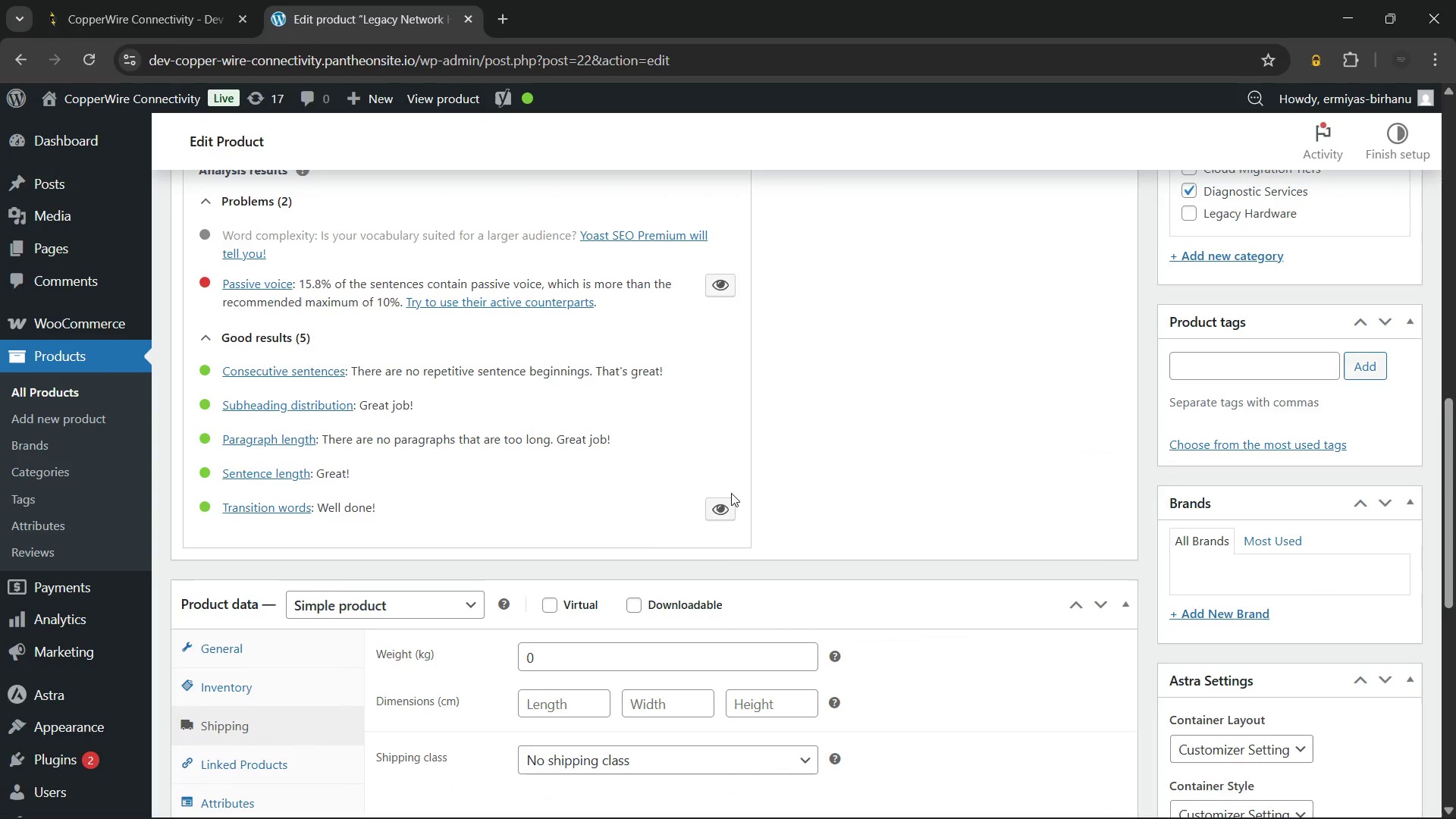 
scroll: coordinate [598, 598], scroll_direction: down, amount: 1.0
 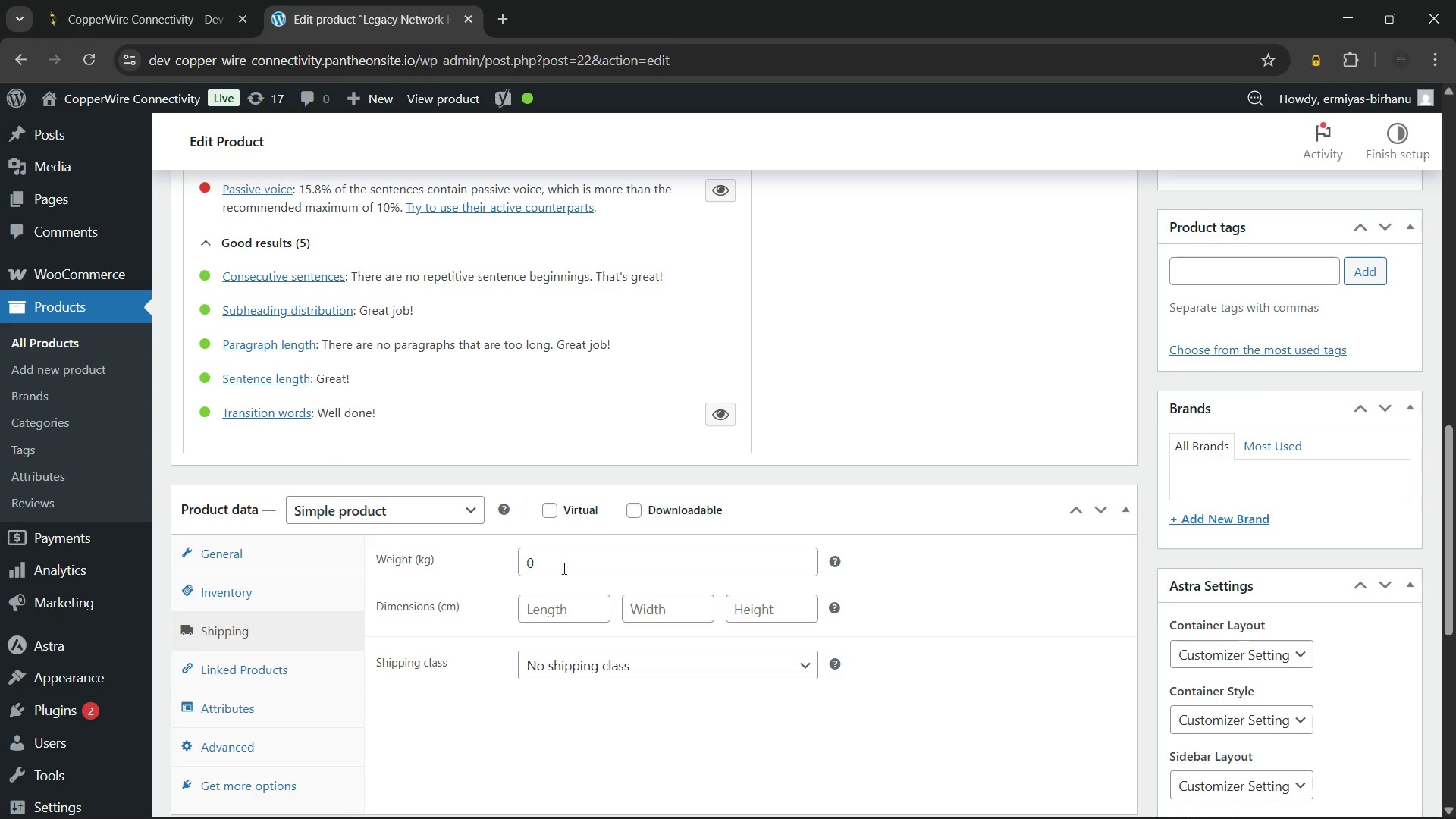 
wait(5.21)
 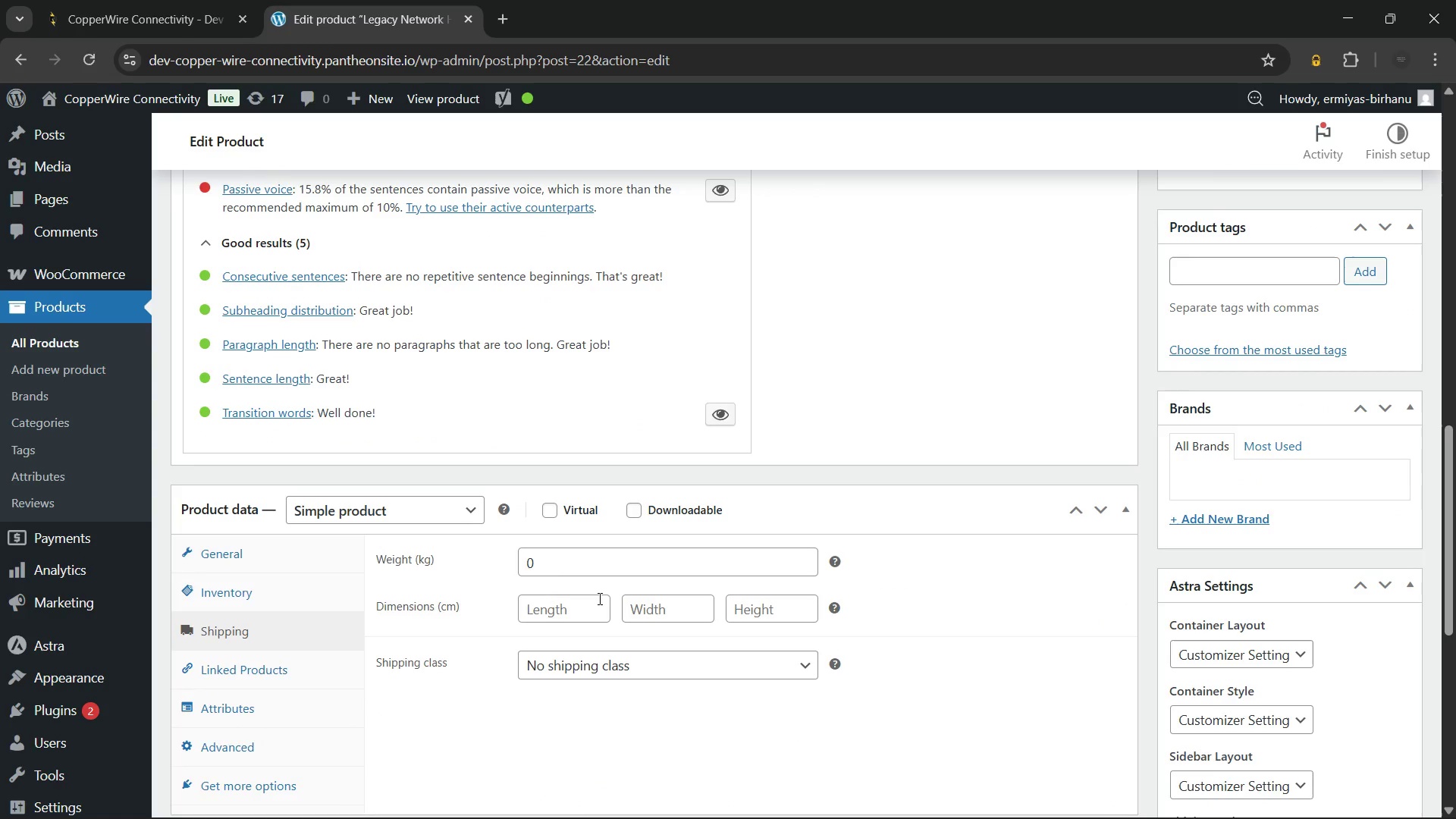 
left_click([555, 512])
 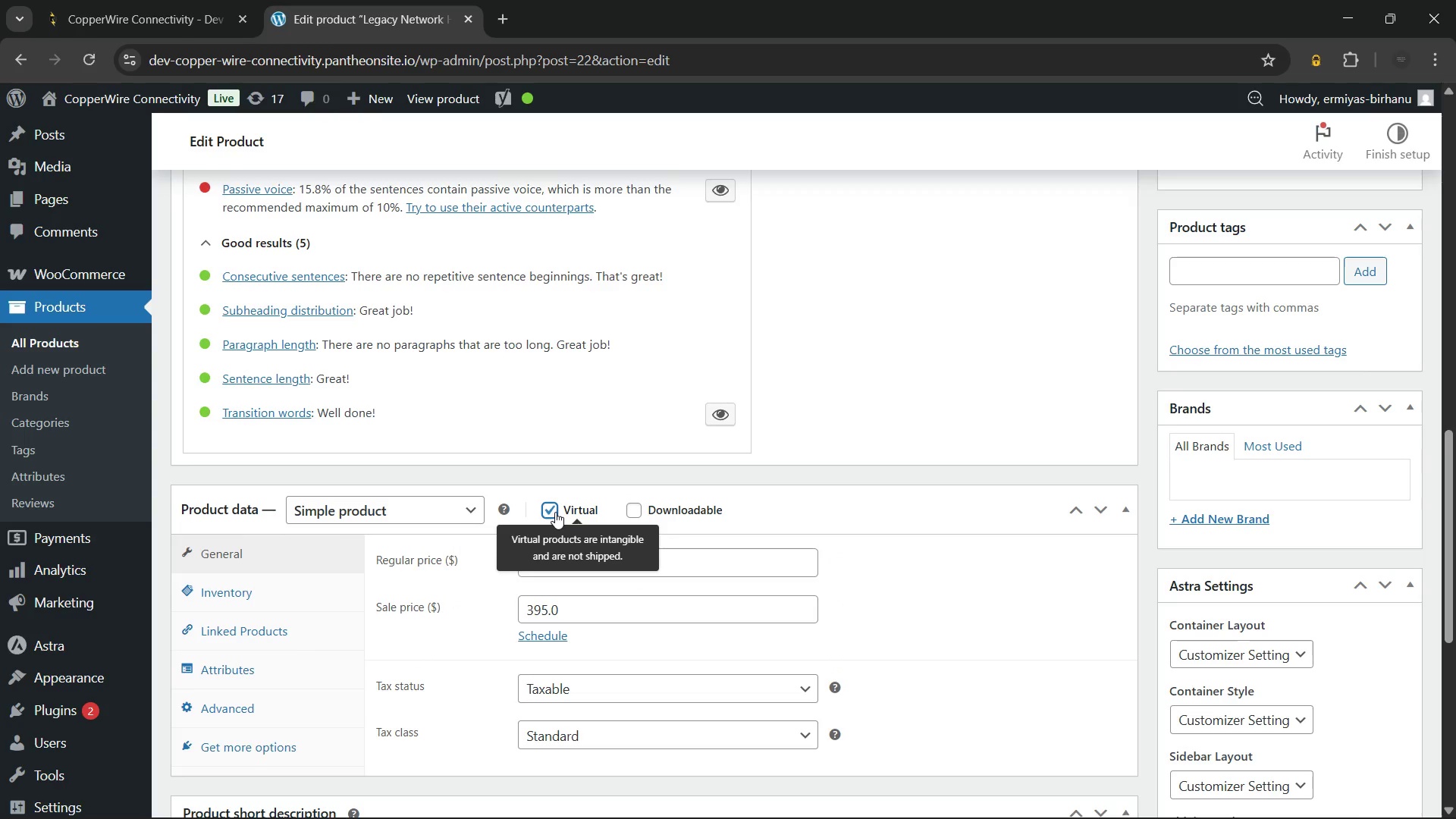 
left_click([555, 512])
 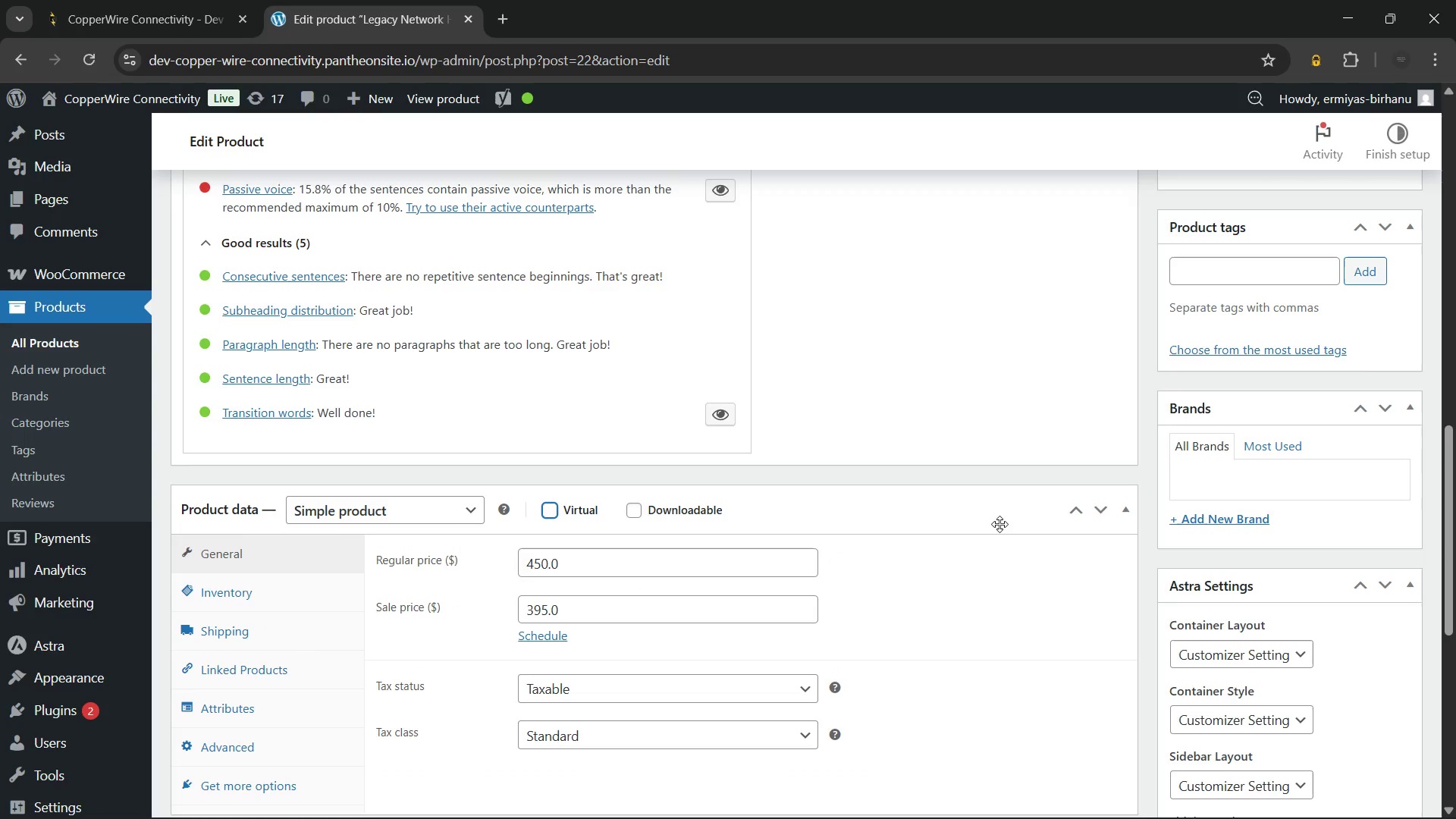 
scroll: coordinate [999, 524], scroll_direction: up, amount: 8.0
 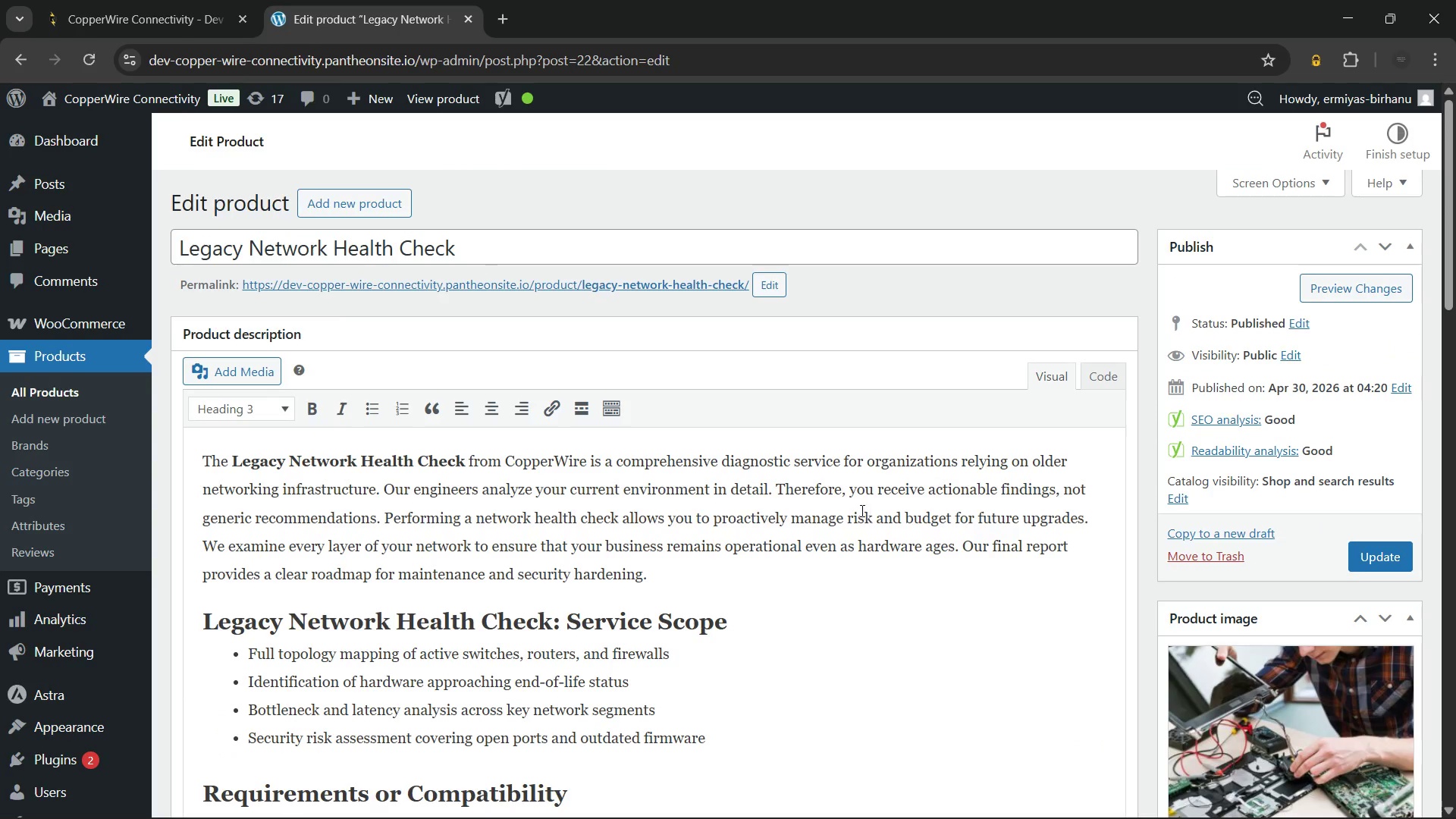 
left_click([716, 576])
 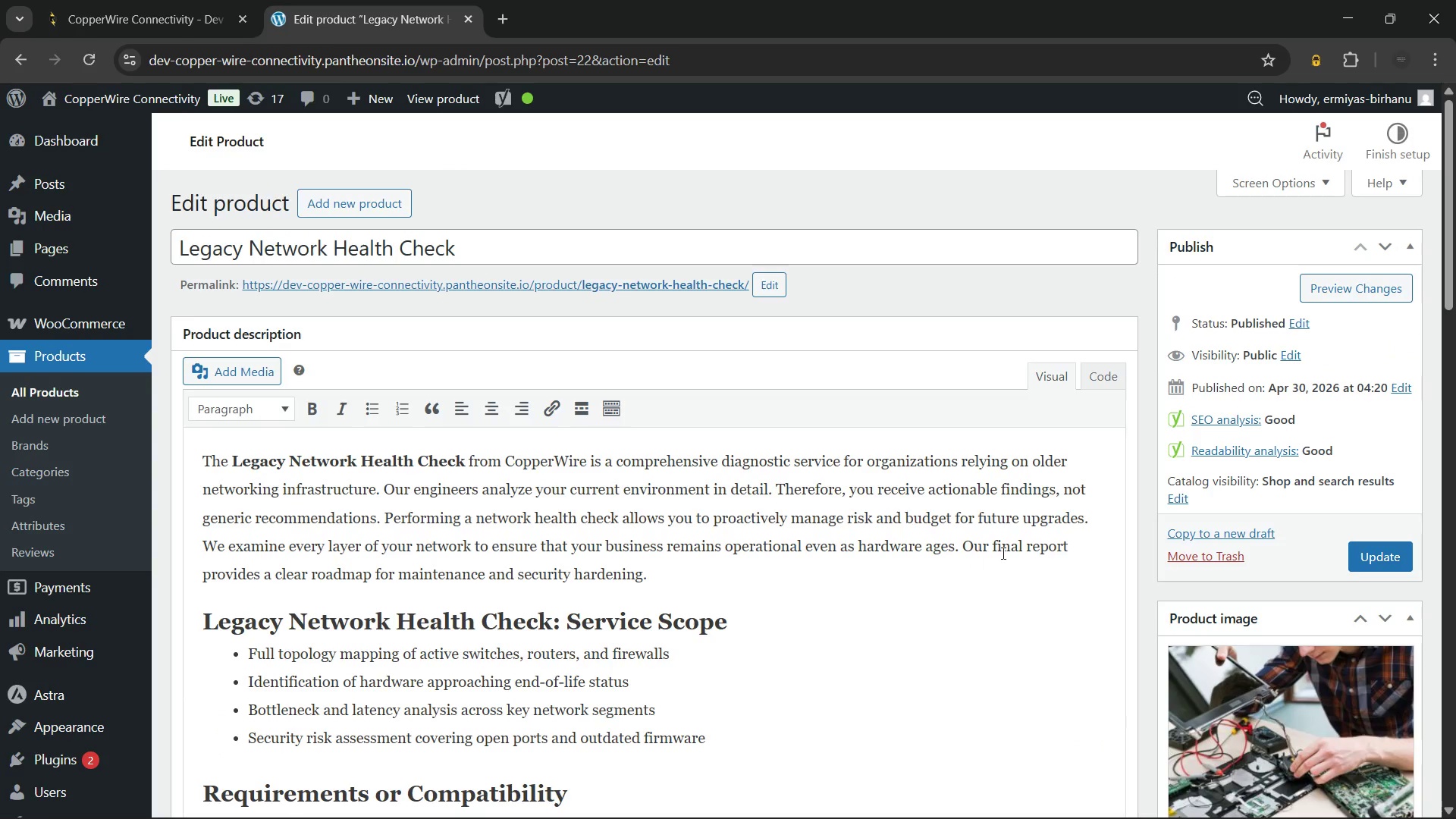 
scroll: coordinate [1002, 553], scroll_direction: down, amount: 1.0
 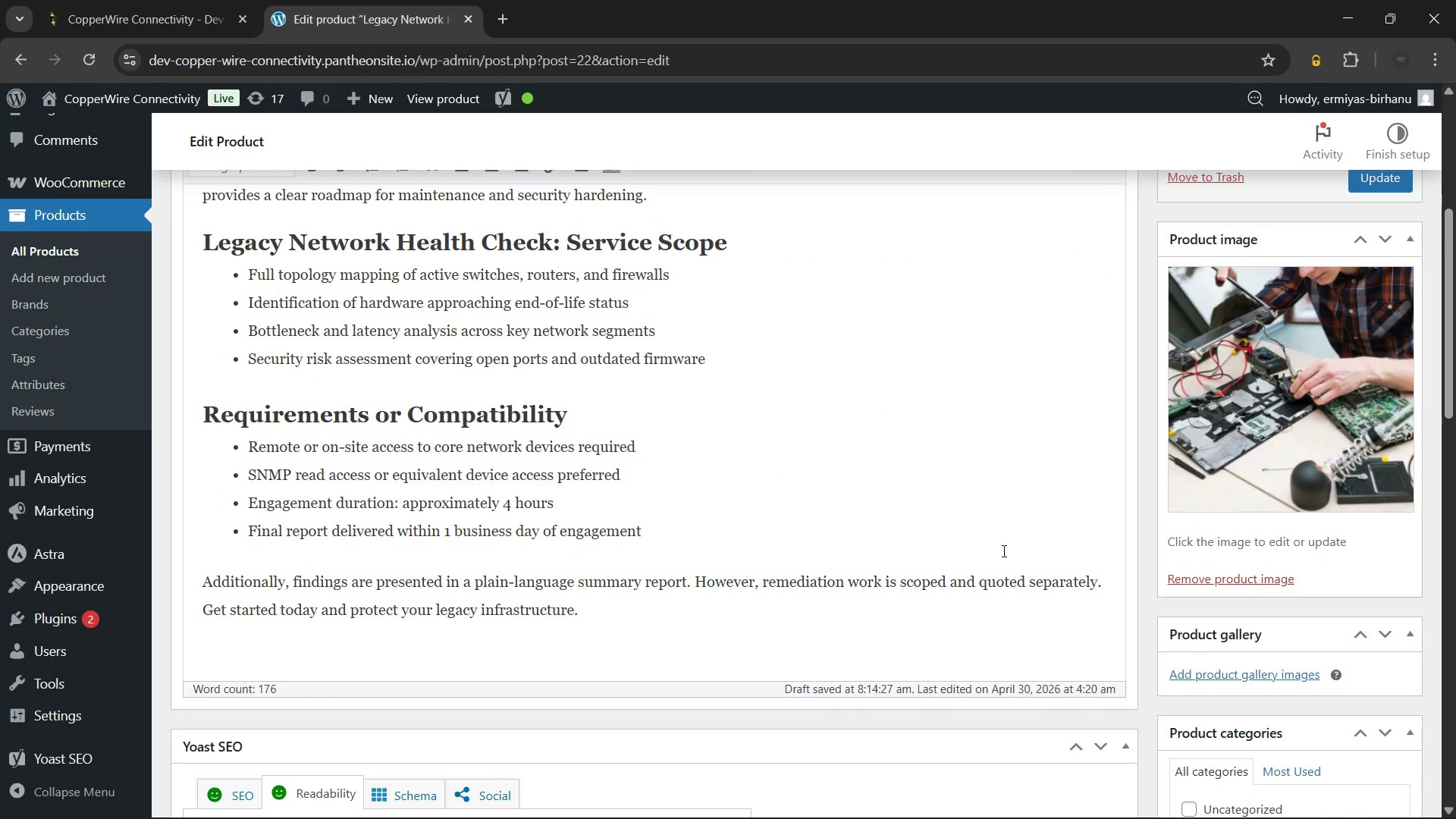 
scroll: coordinate [1003, 551], scroll_direction: up, amount: 7.0
 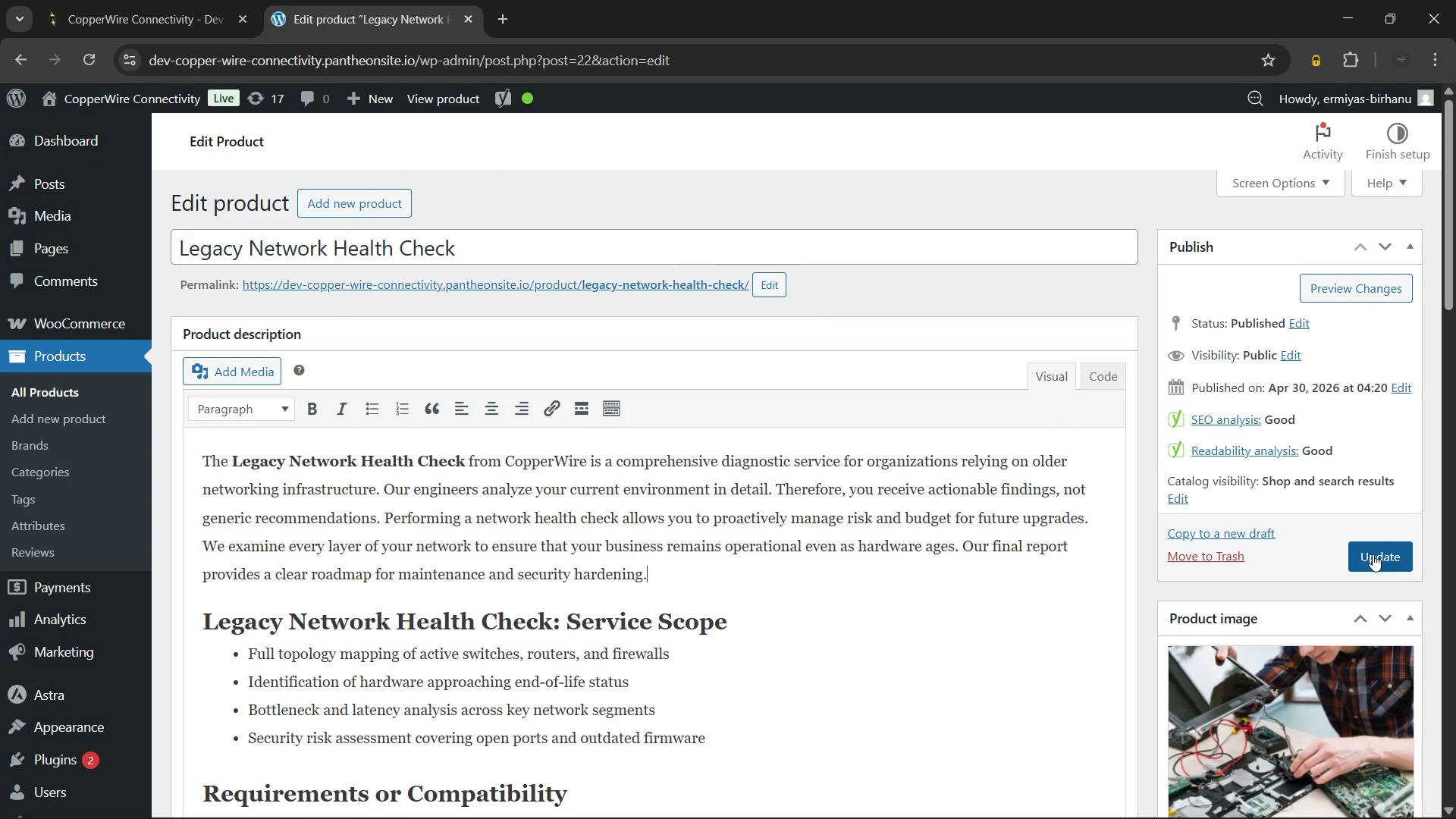 
left_click([1373, 554])
 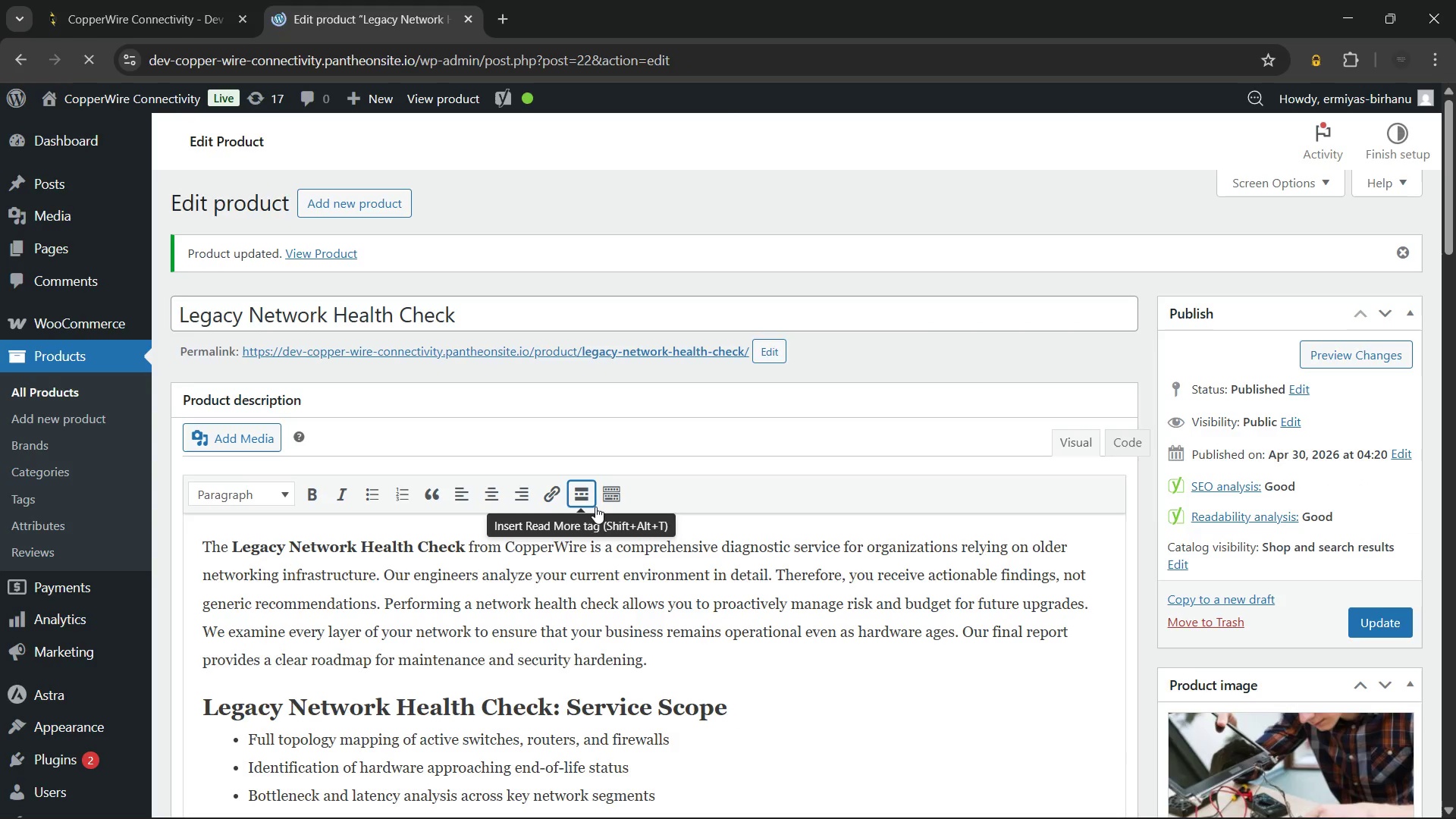 
wait(23.0)
 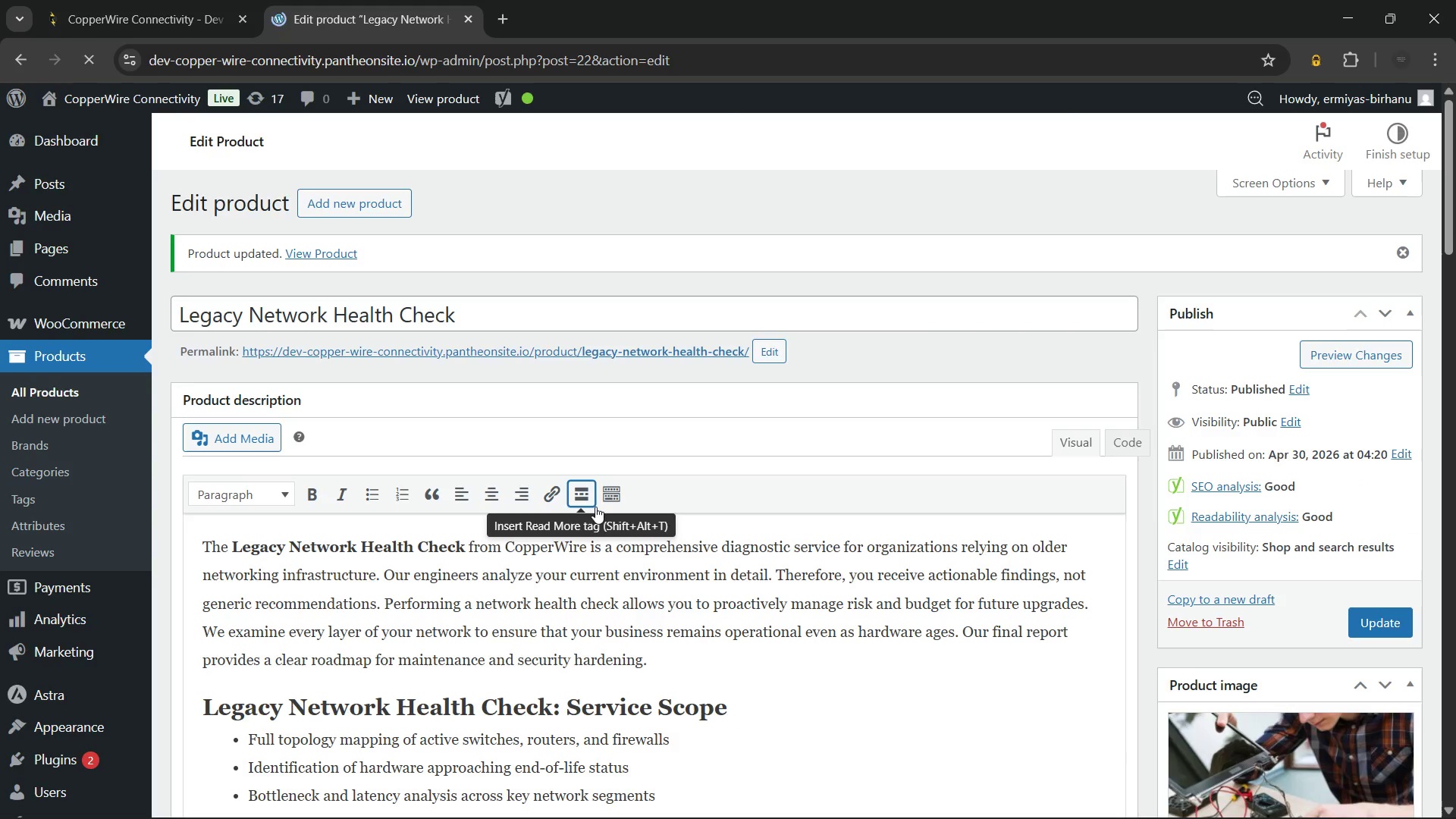 
left_click([676, 647])
 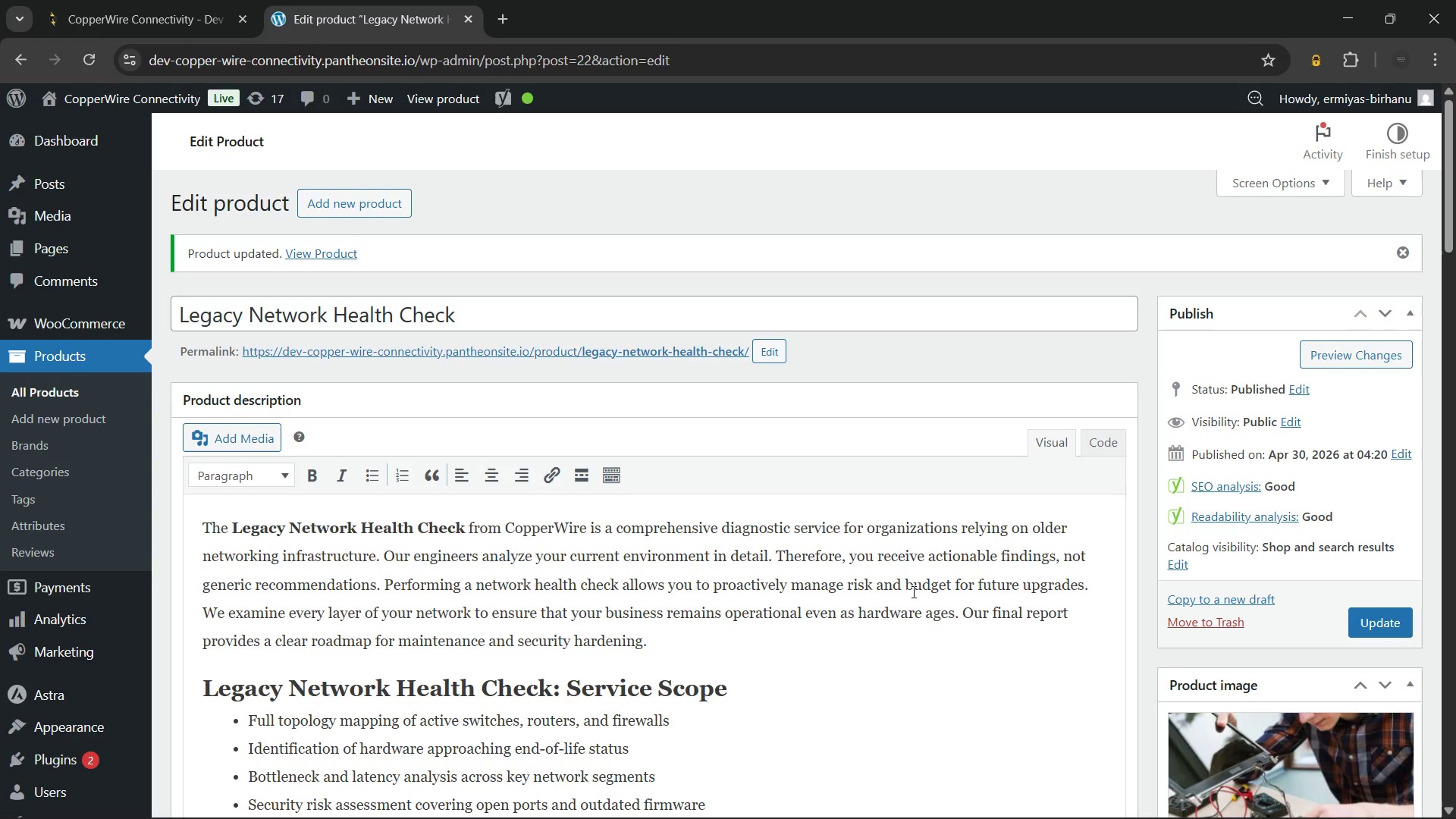 
scroll: coordinate [912, 585], scroll_direction: down, amount: 5.0
 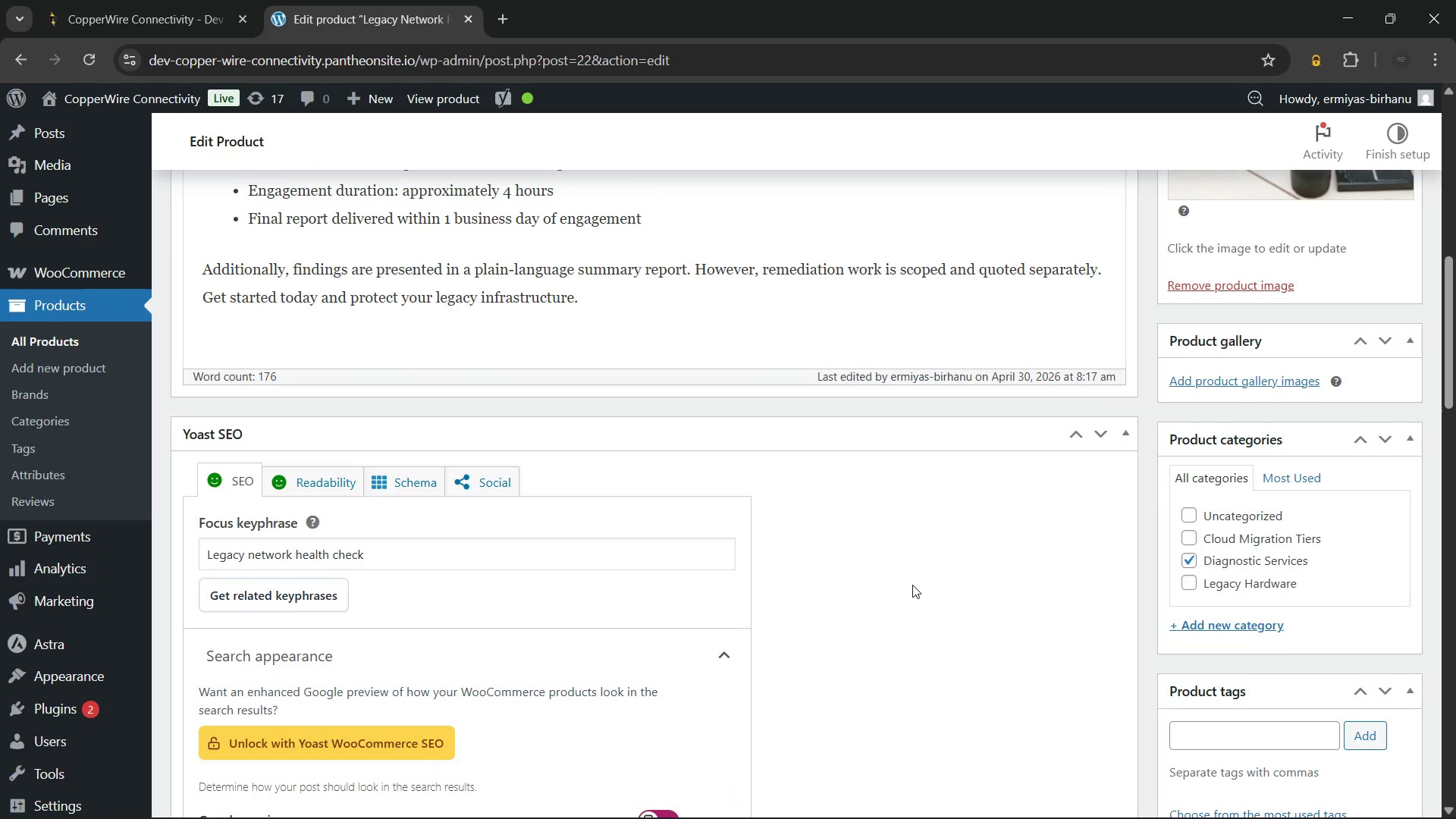 
scroll: coordinate [912, 585], scroll_direction: up, amount: 4.0
 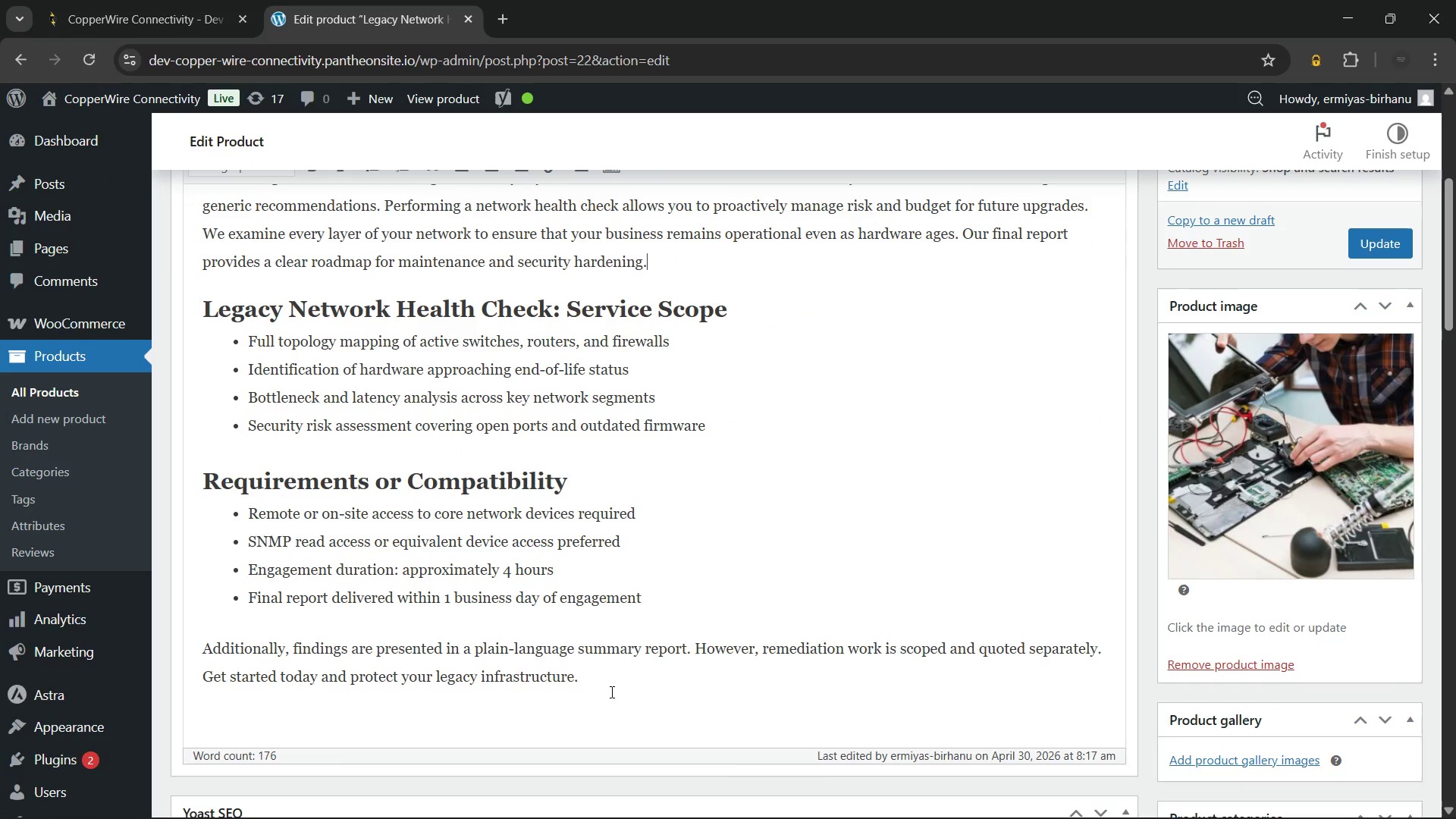 
left_click([611, 685])
 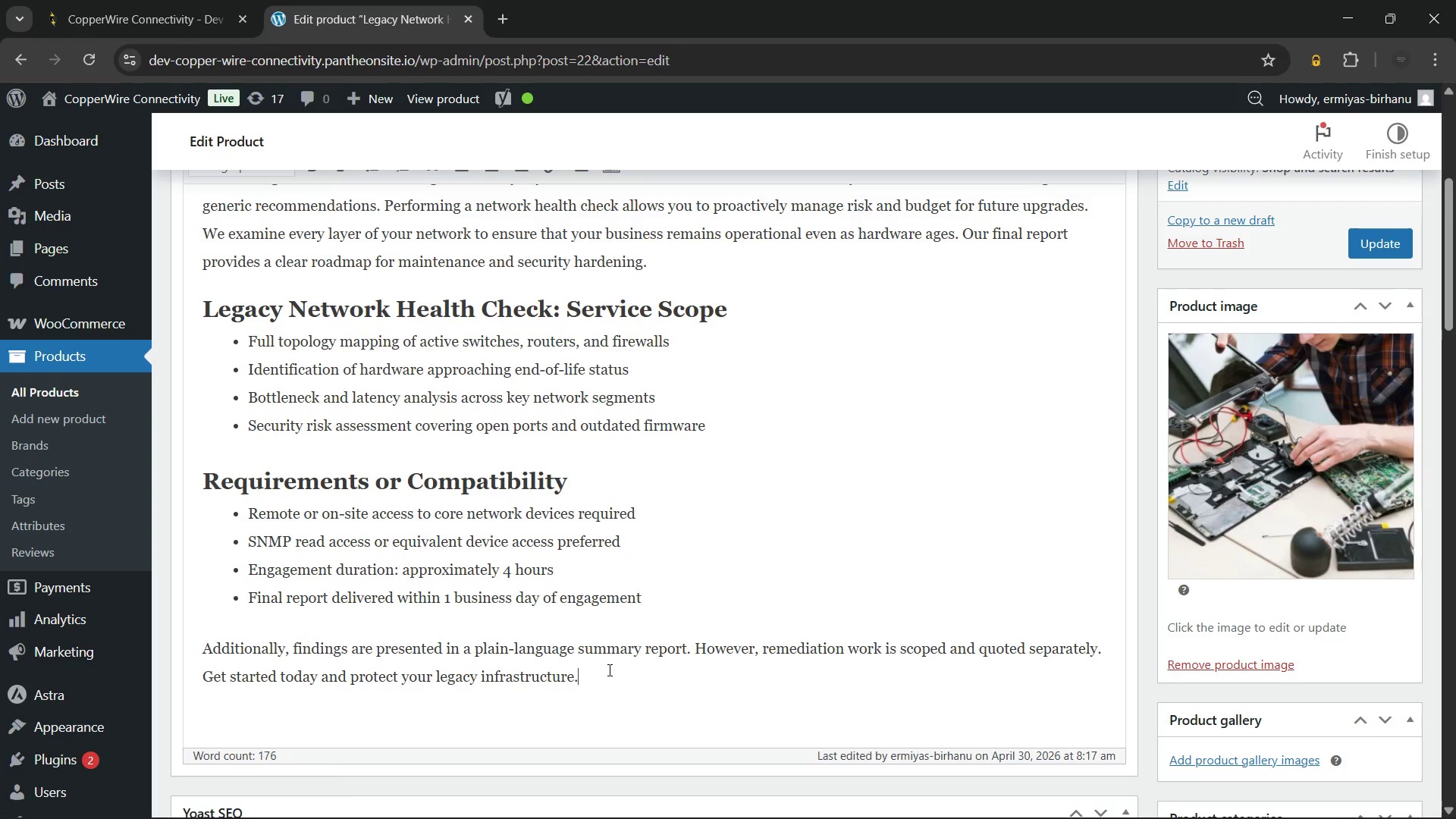 
left_click([671, 610])
 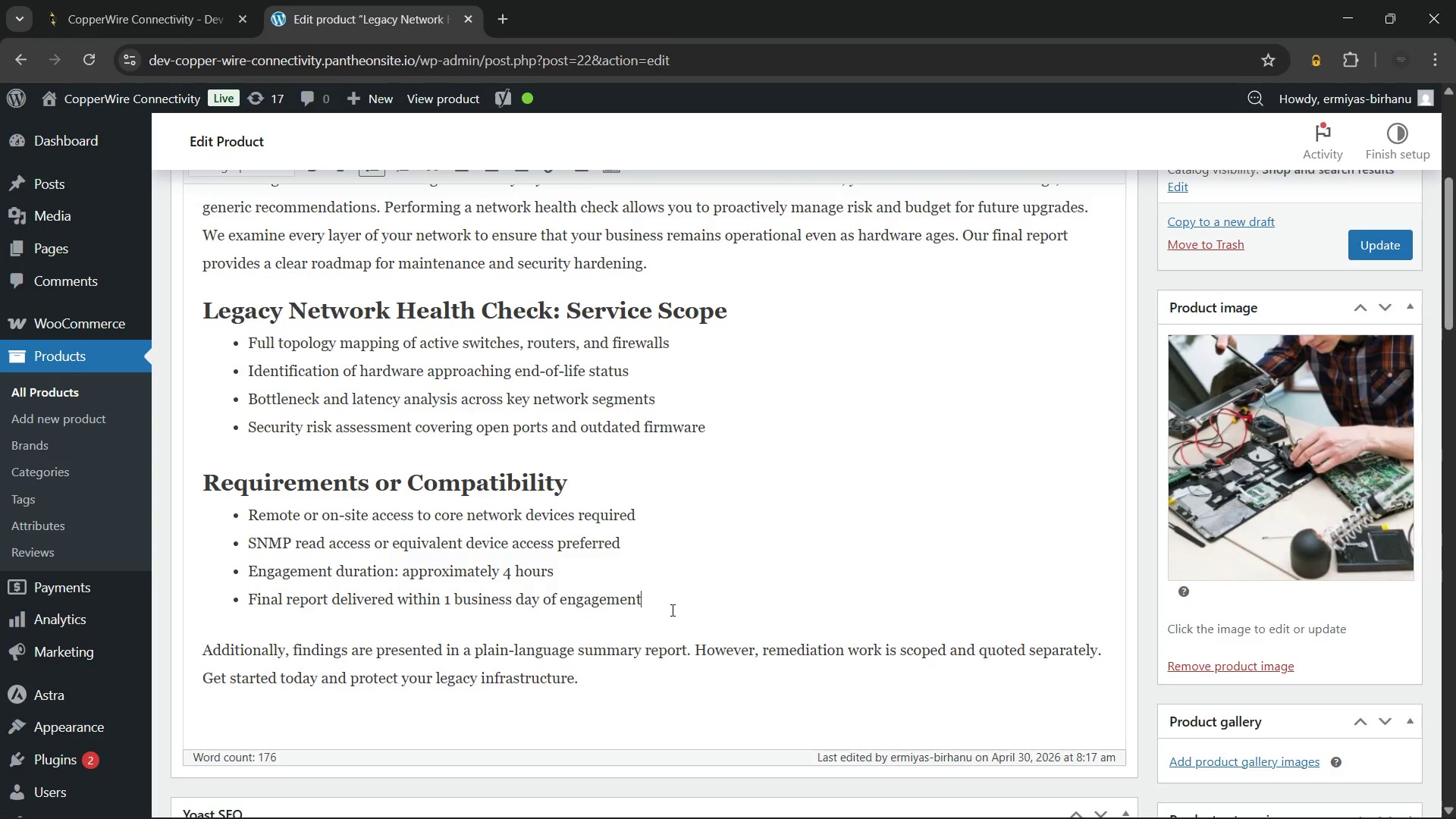 
scroll: coordinate [671, 610], scroll_direction: up, amount: 1.0
 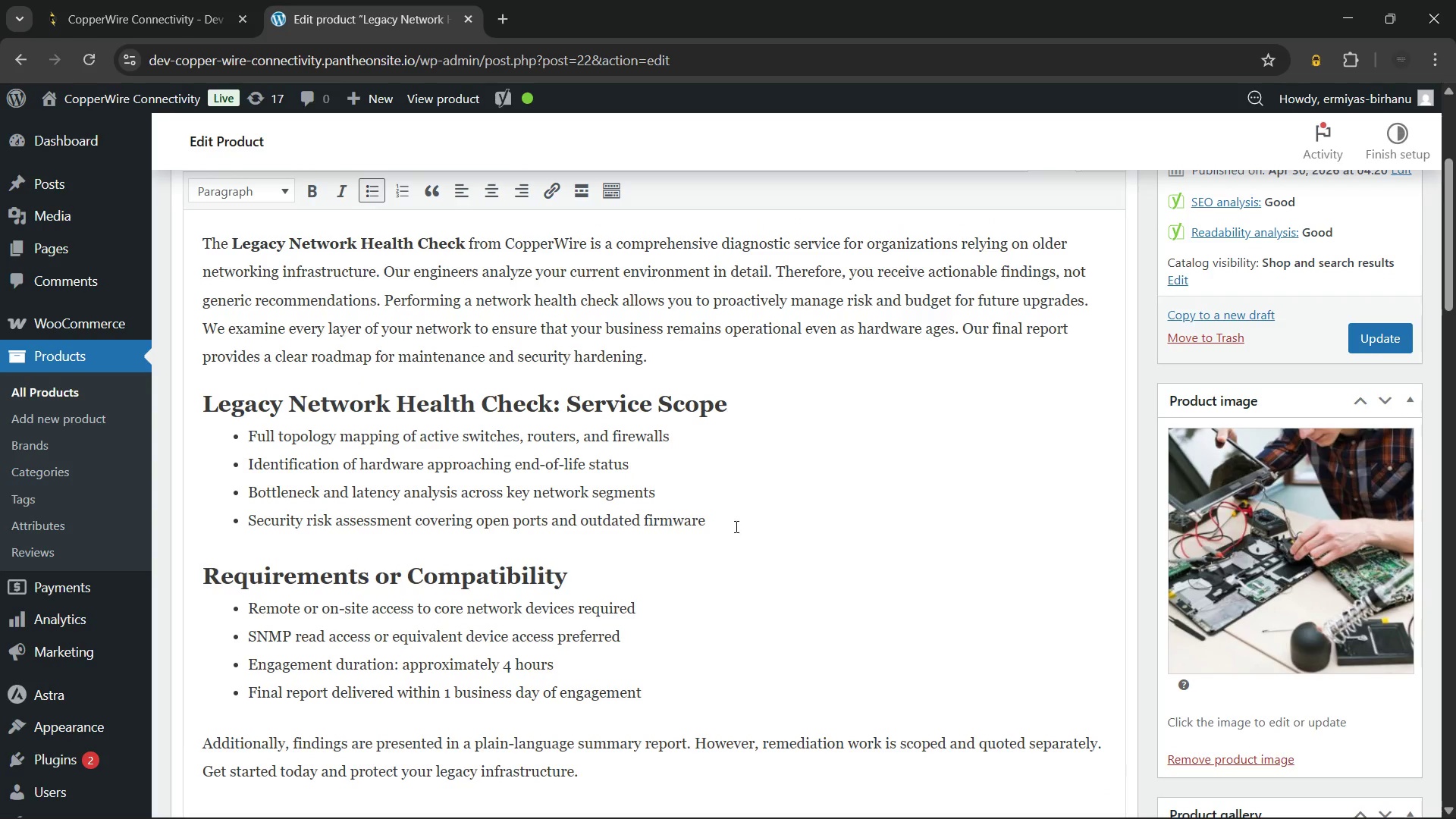 
left_click([735, 525])
 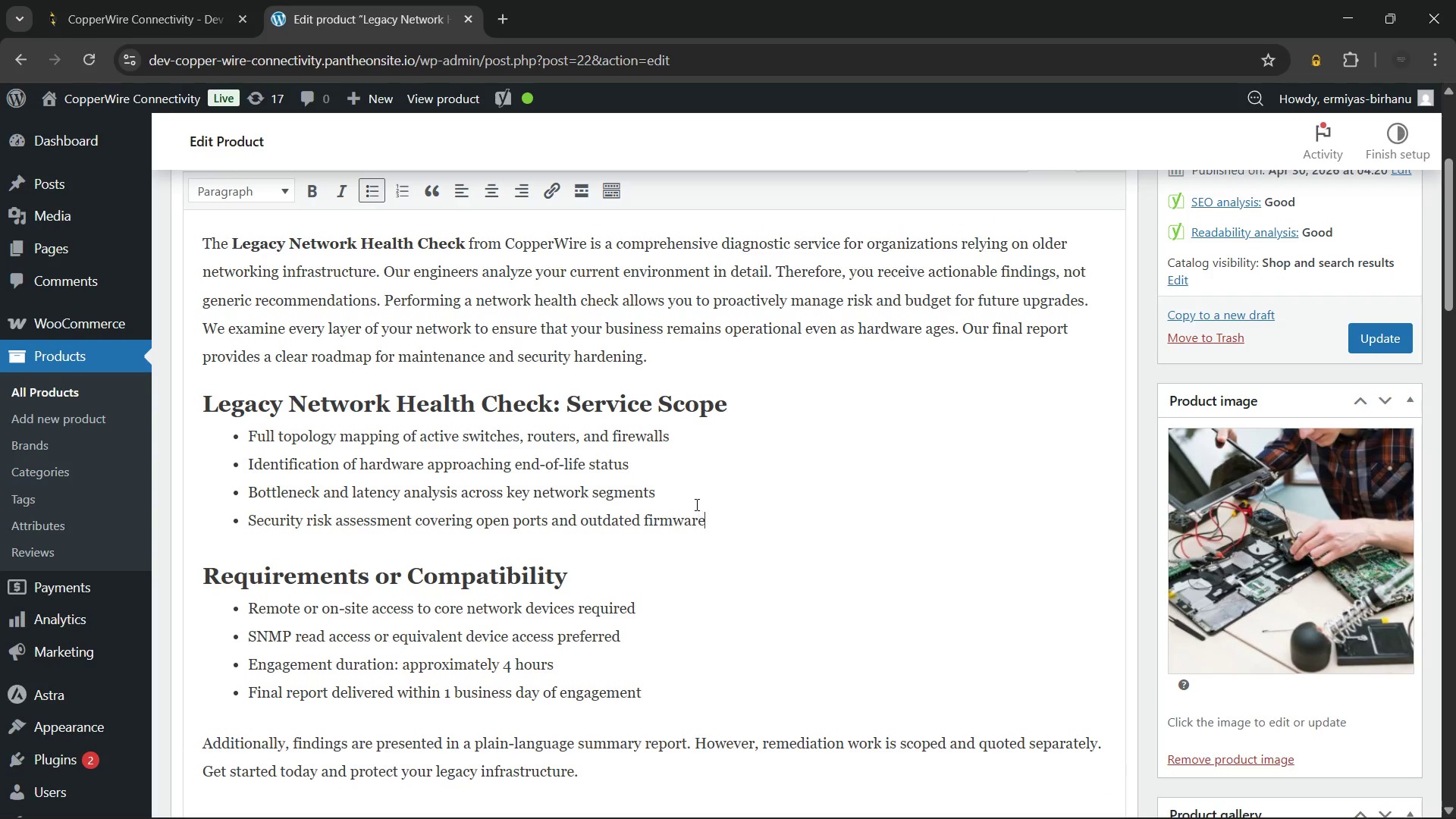 
left_click([695, 504])
 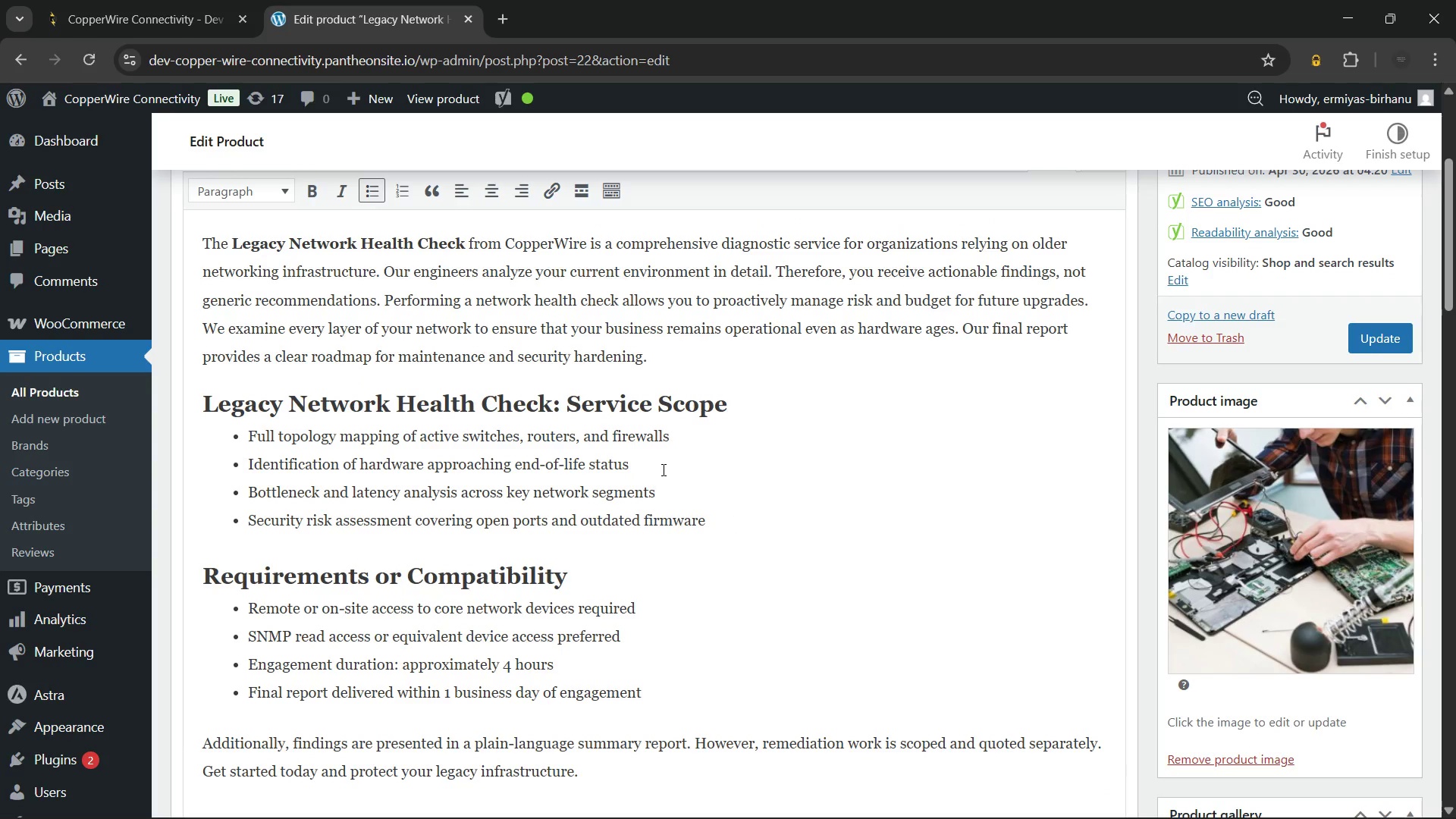 
left_click([662, 469])
 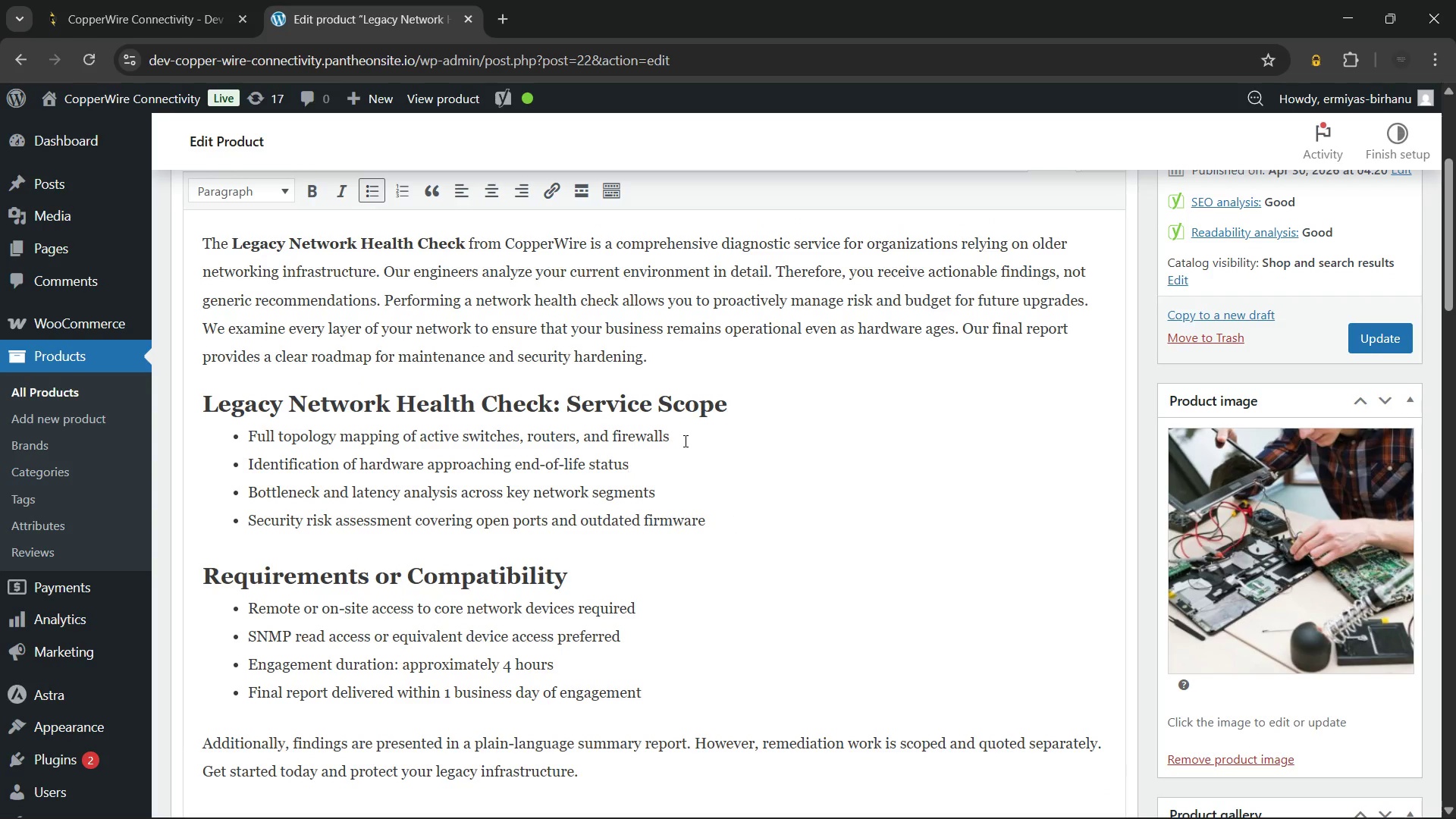 
left_click([684, 441])
 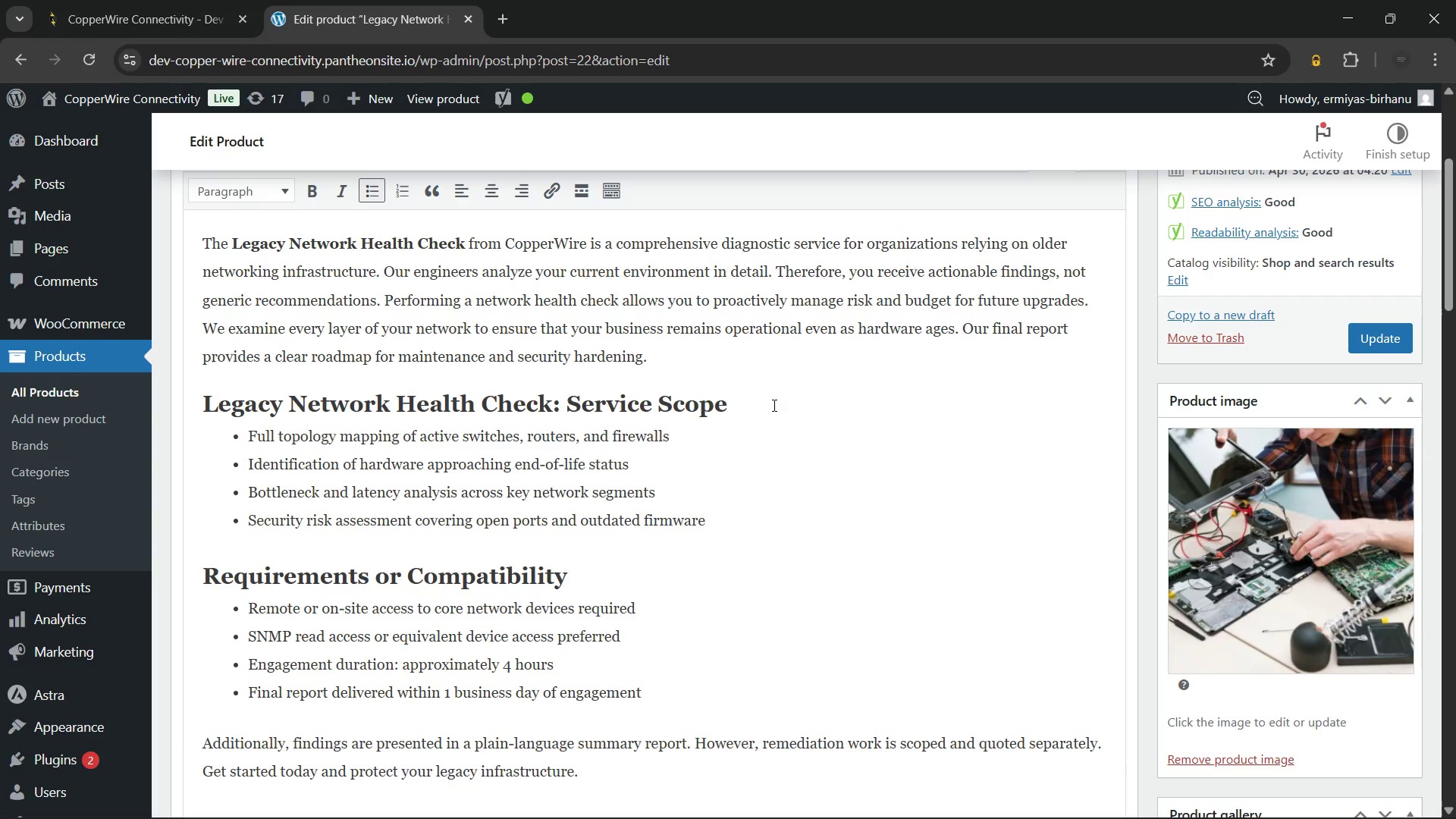 
left_click([773, 405])
 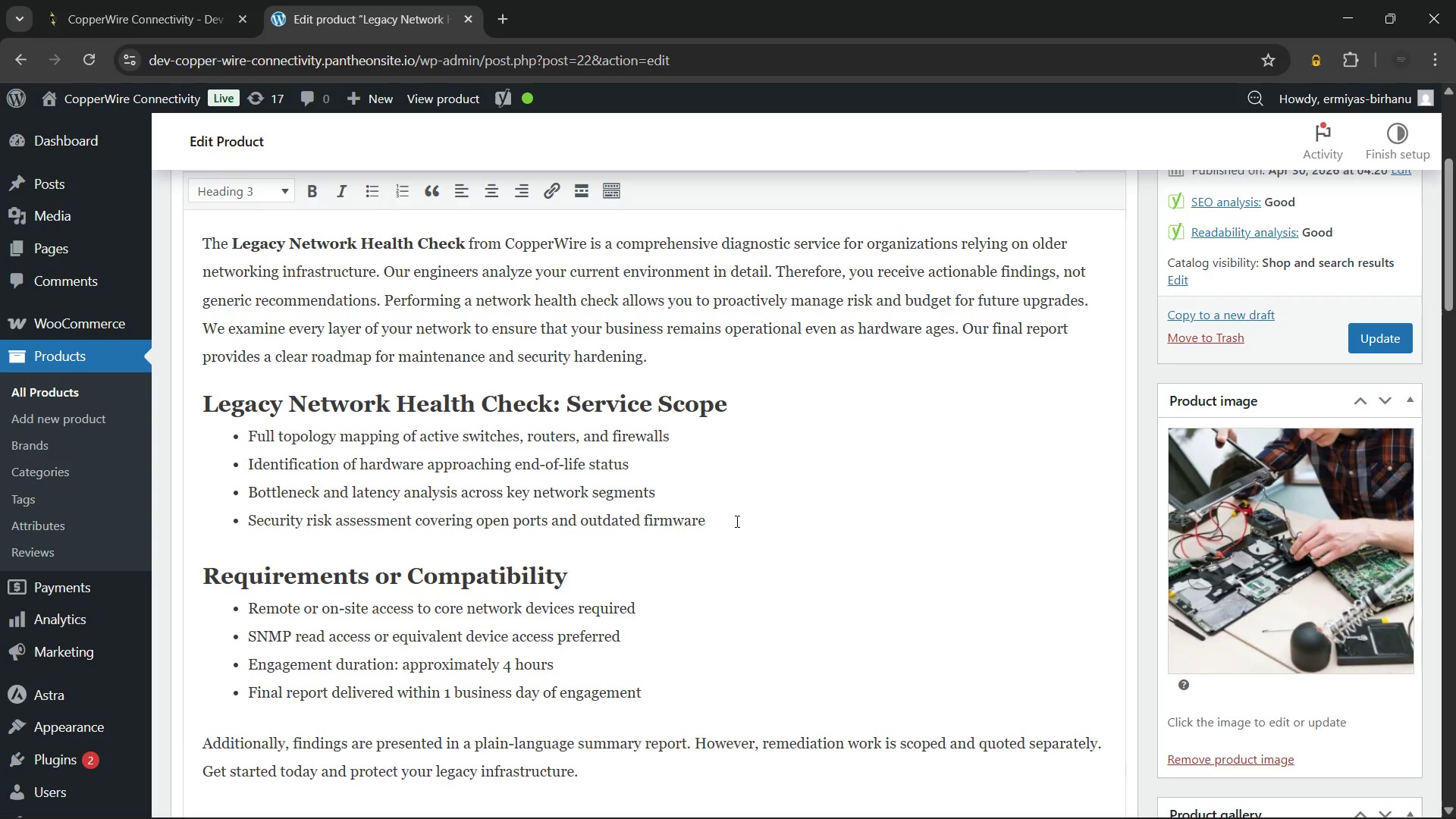 
left_click([735, 518])
 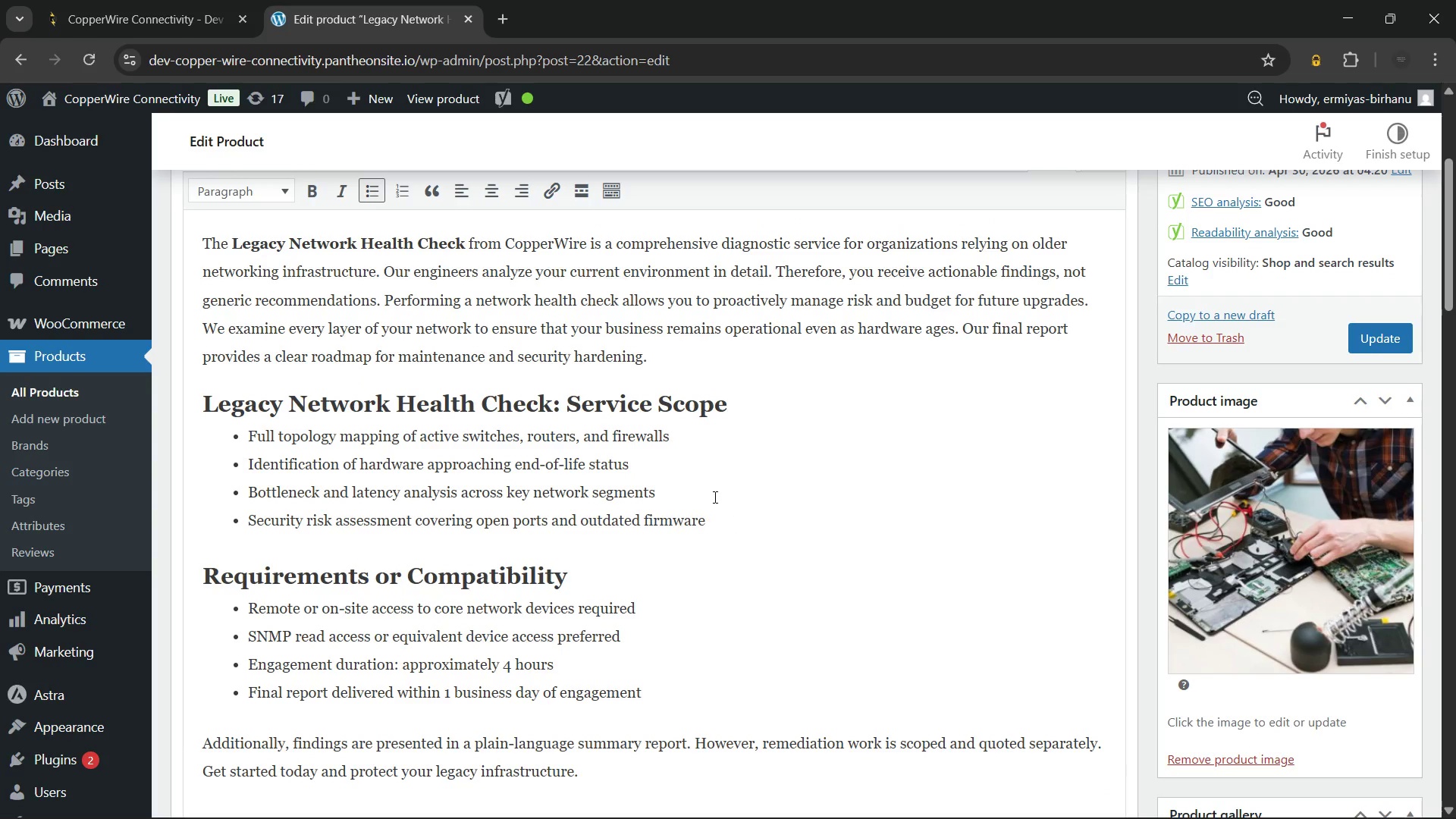 
left_click([714, 497])
 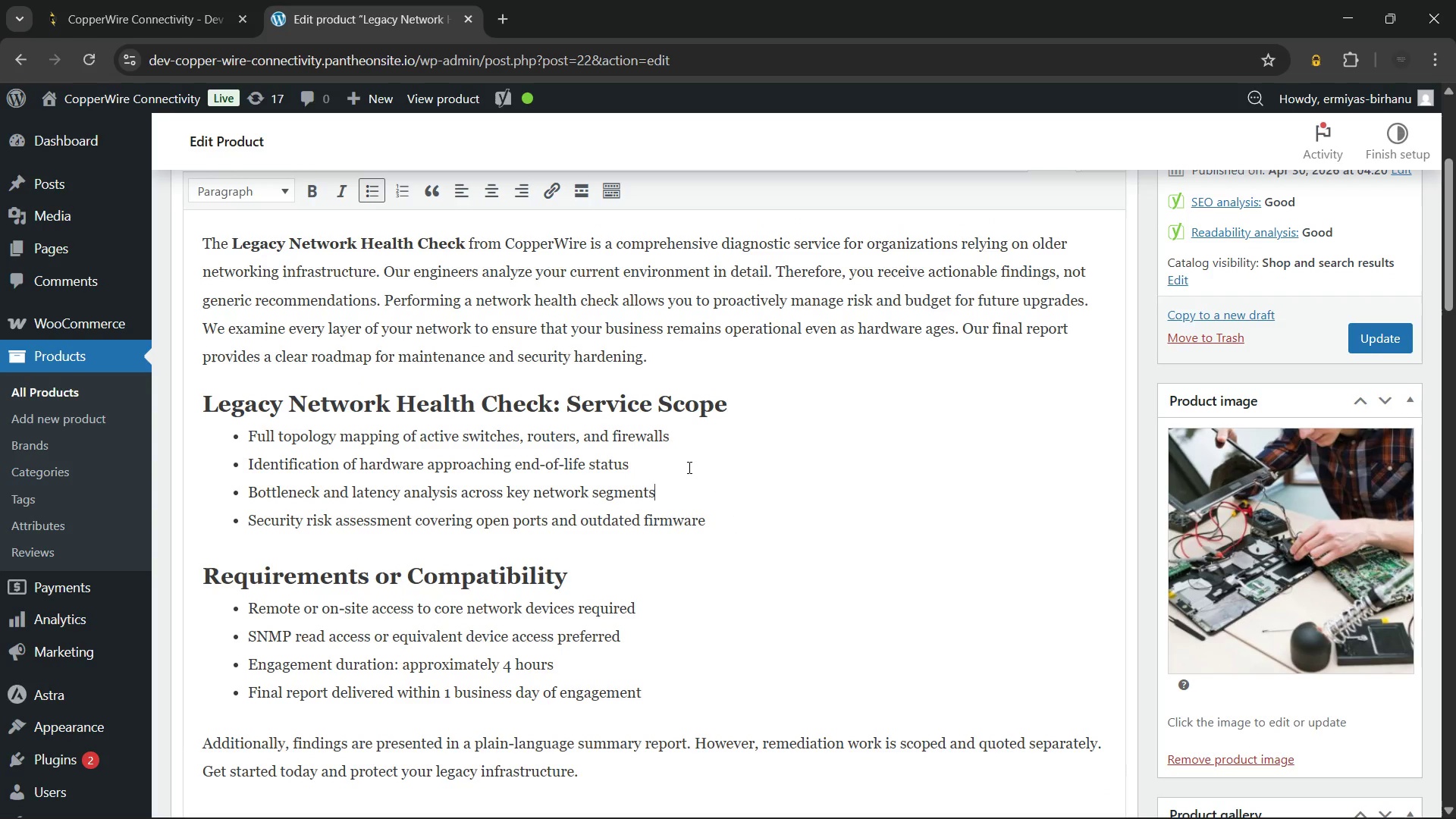 
left_click([688, 467])
 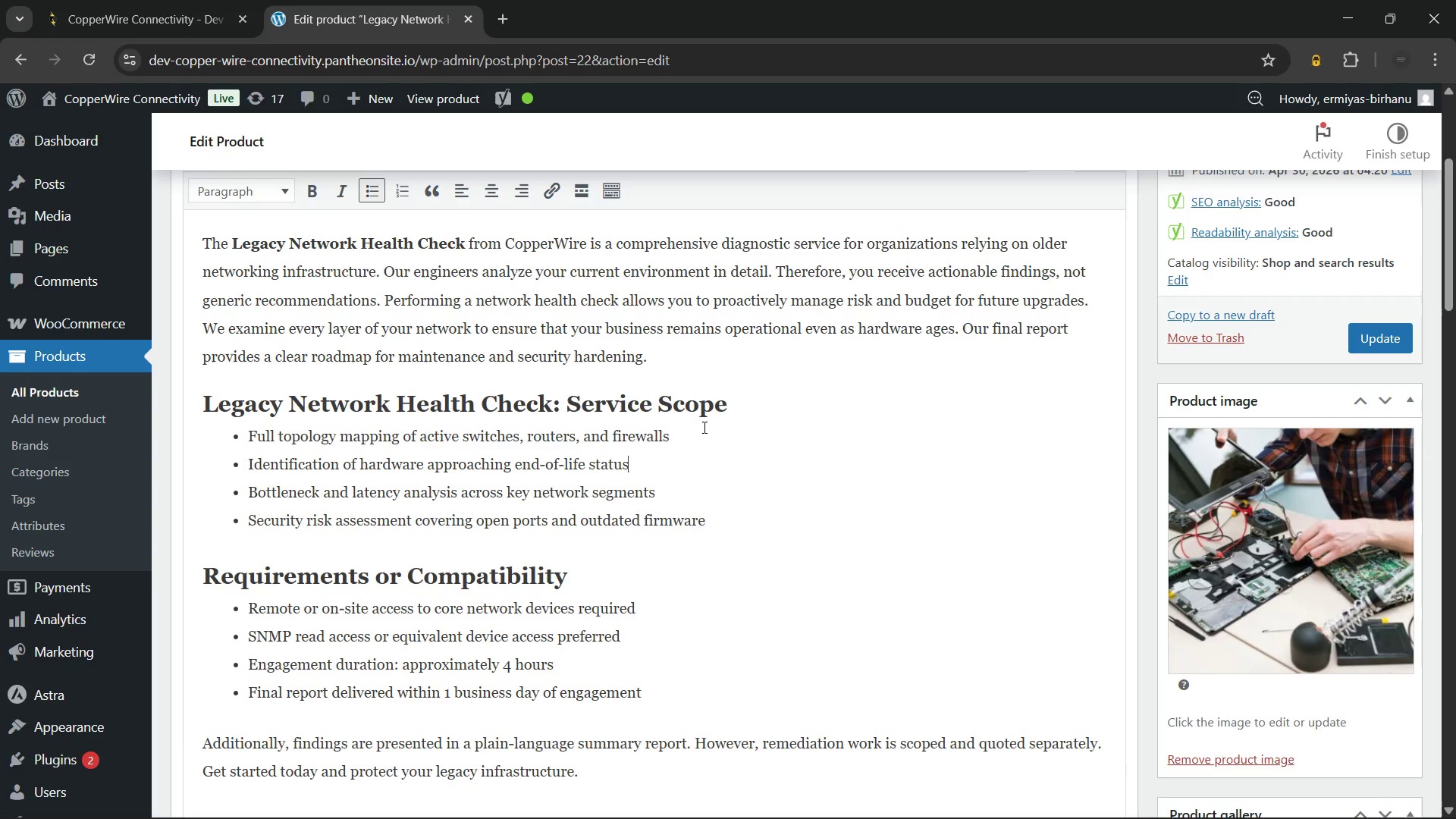 
left_click([704, 427])
 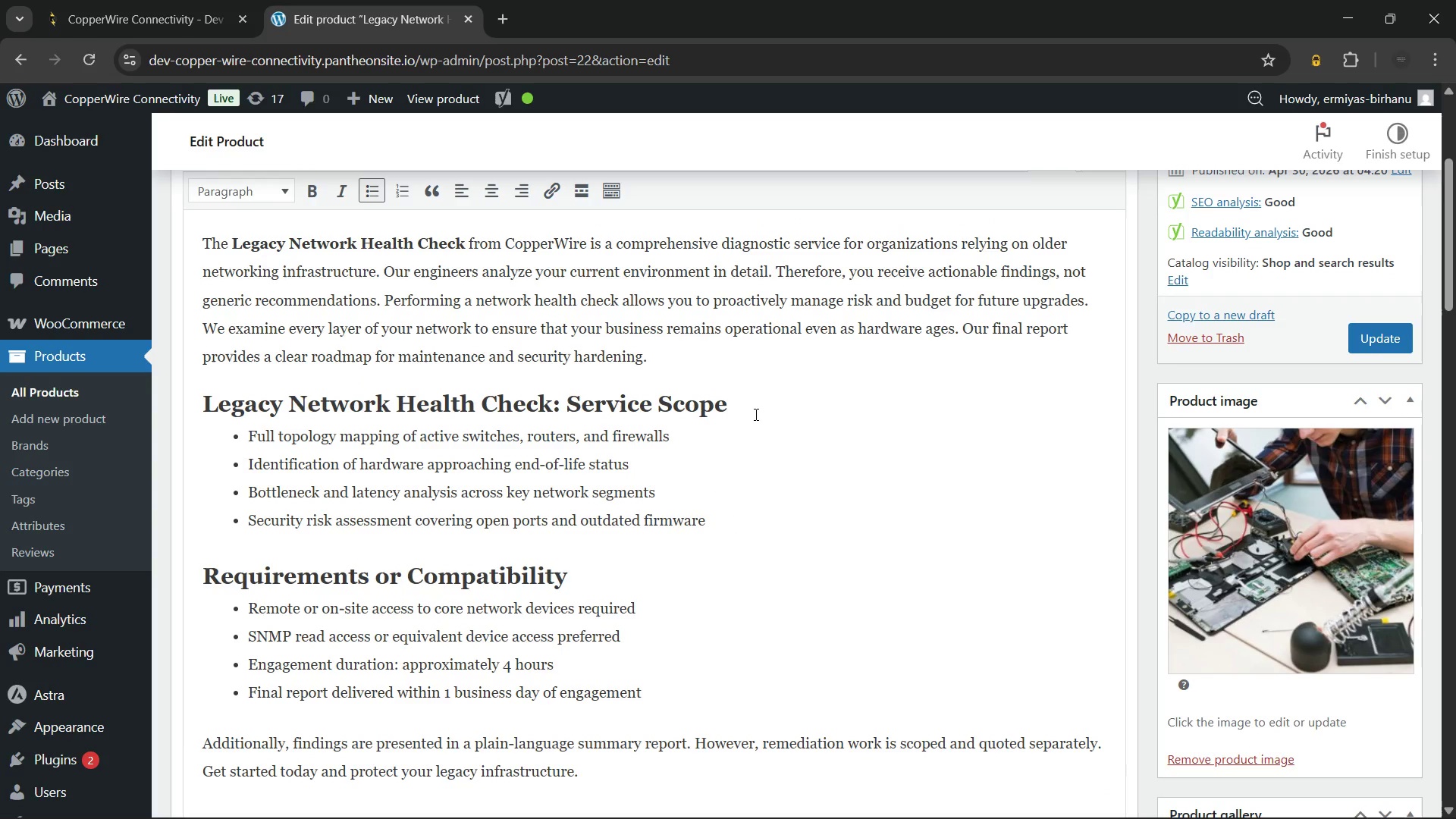 
left_click([755, 413])
 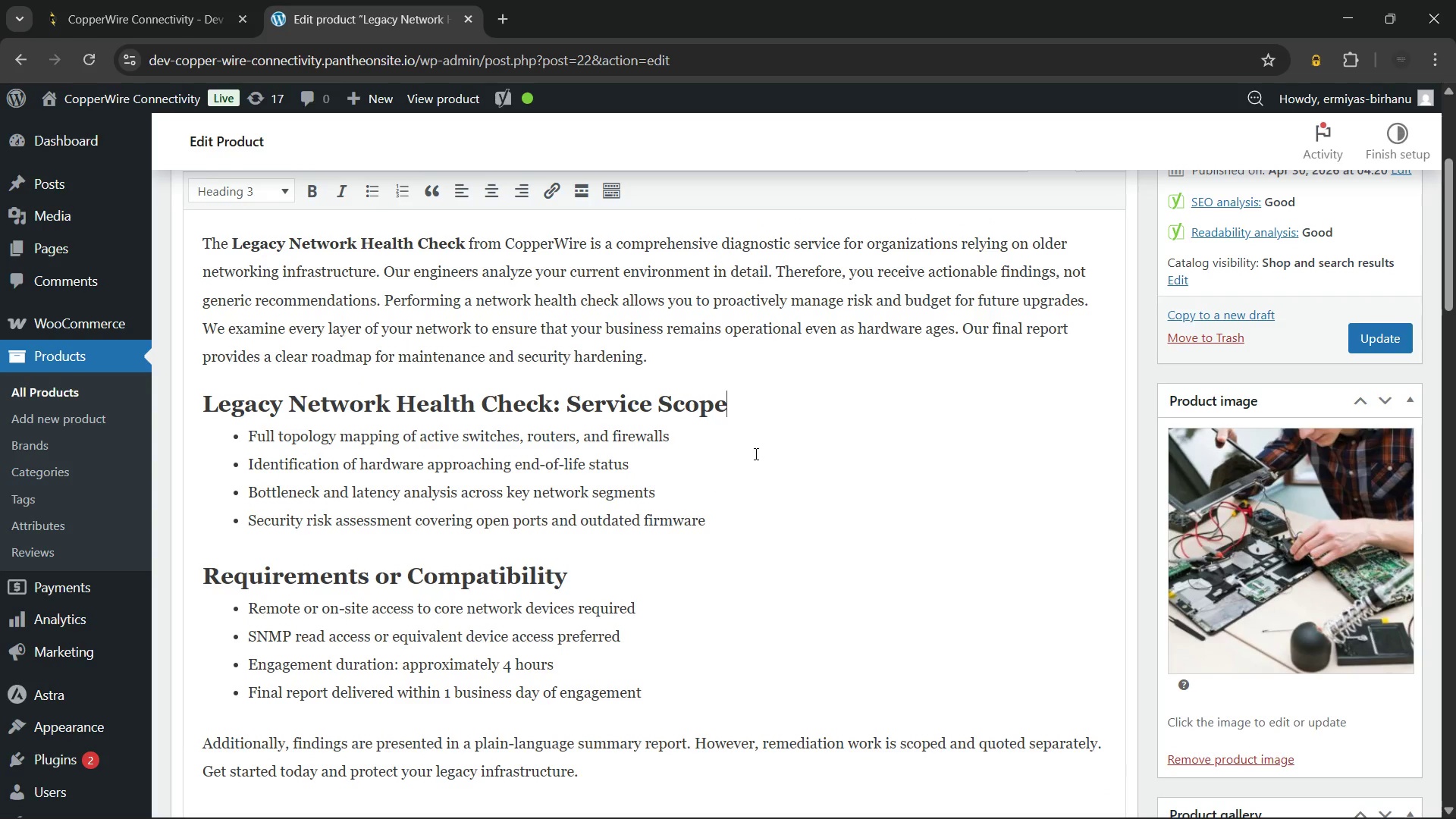 
scroll: coordinate [755, 453], scroll_direction: up, amount: 1.0
 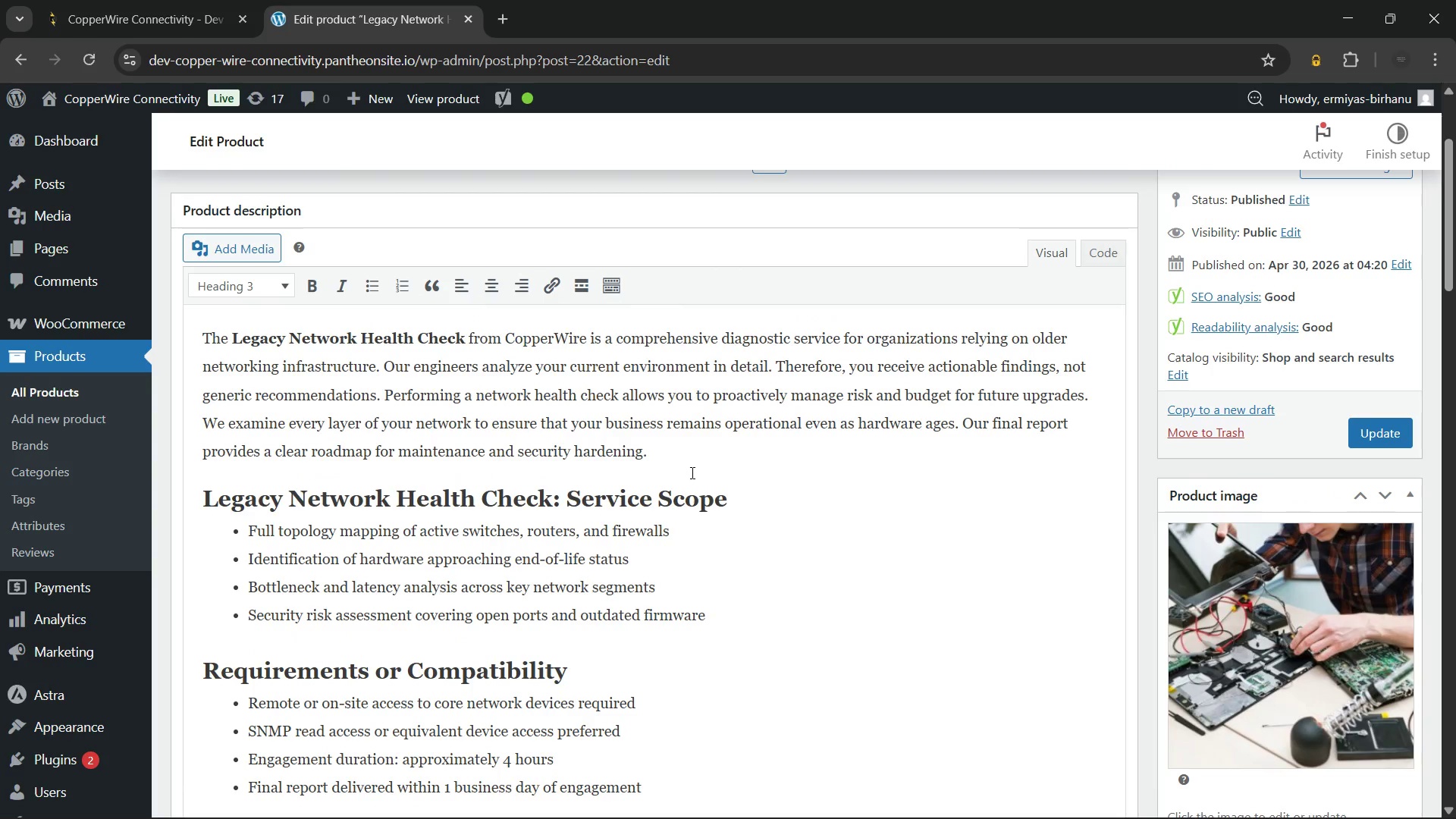 
left_click([686, 470])
 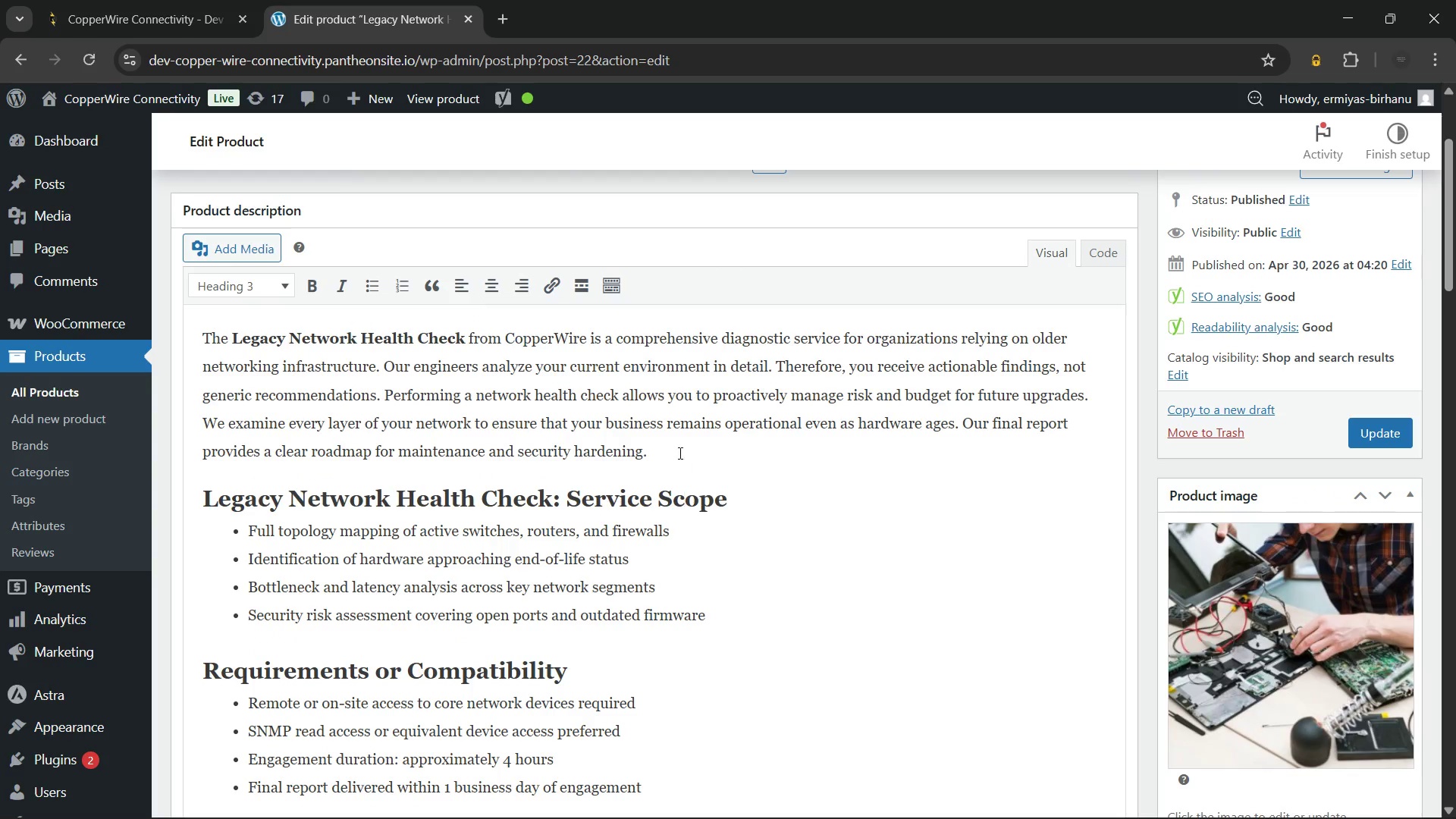 
left_click([679, 453])
 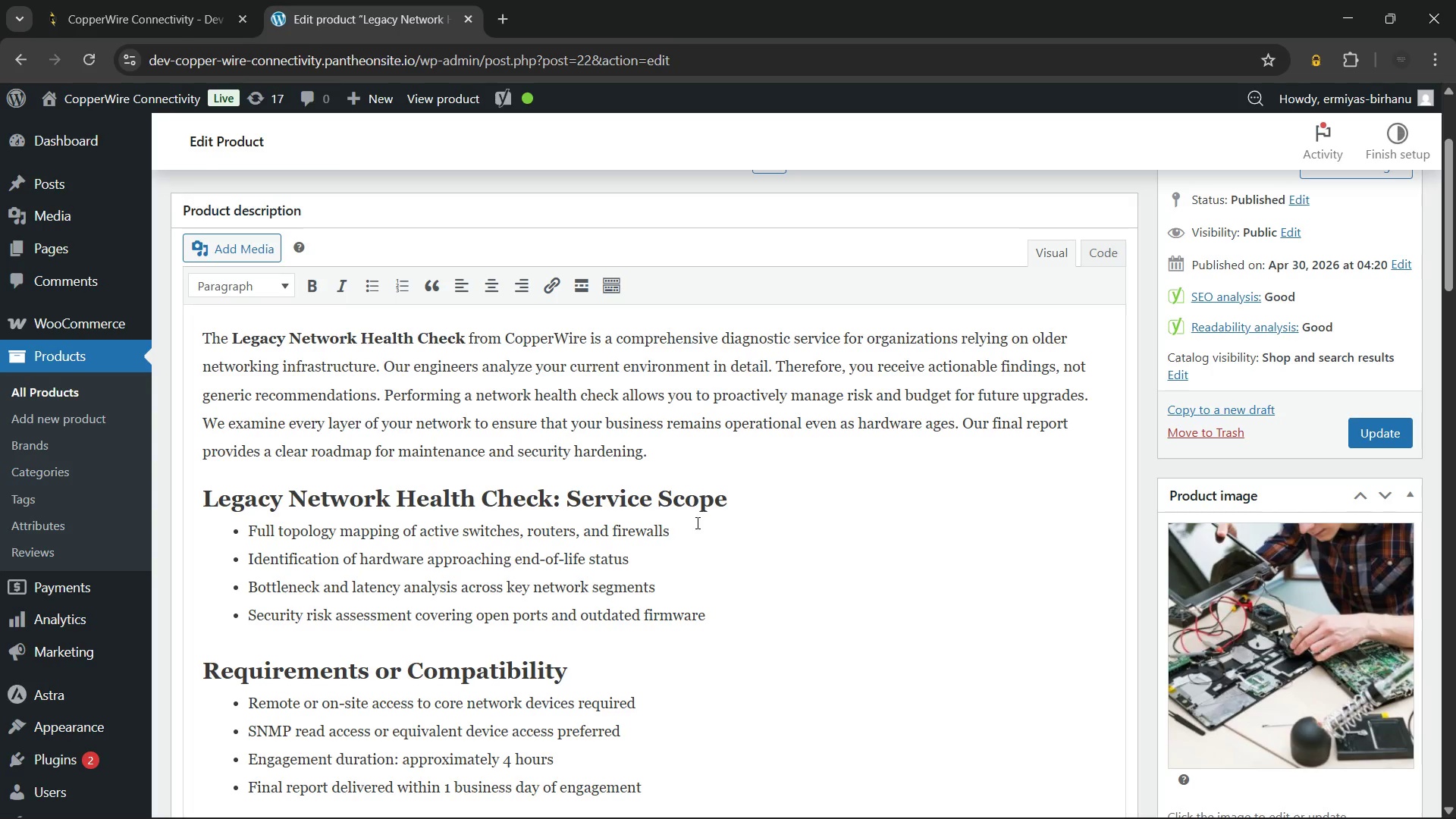 
left_click([697, 526])
 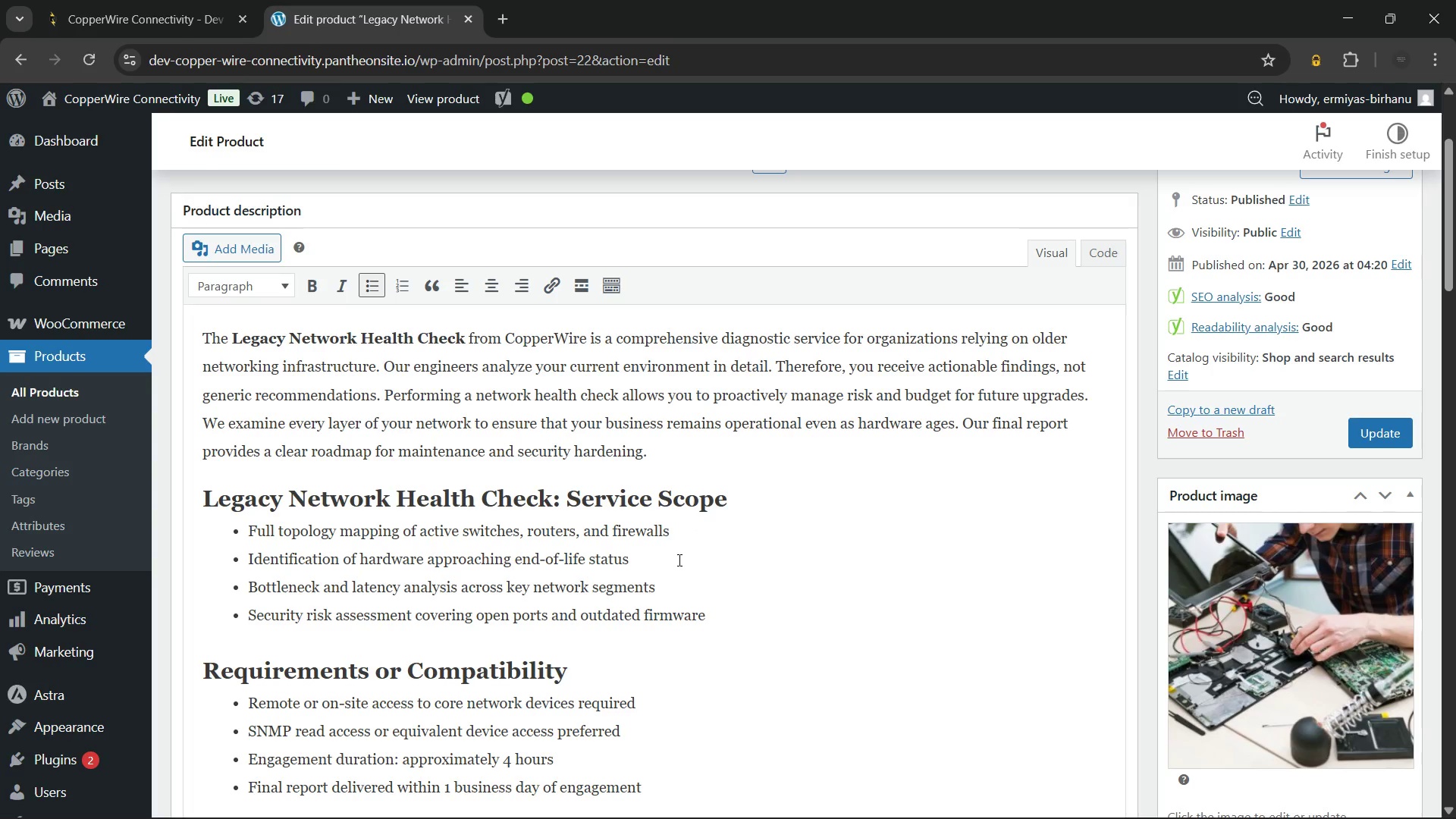 
left_click([678, 560])
 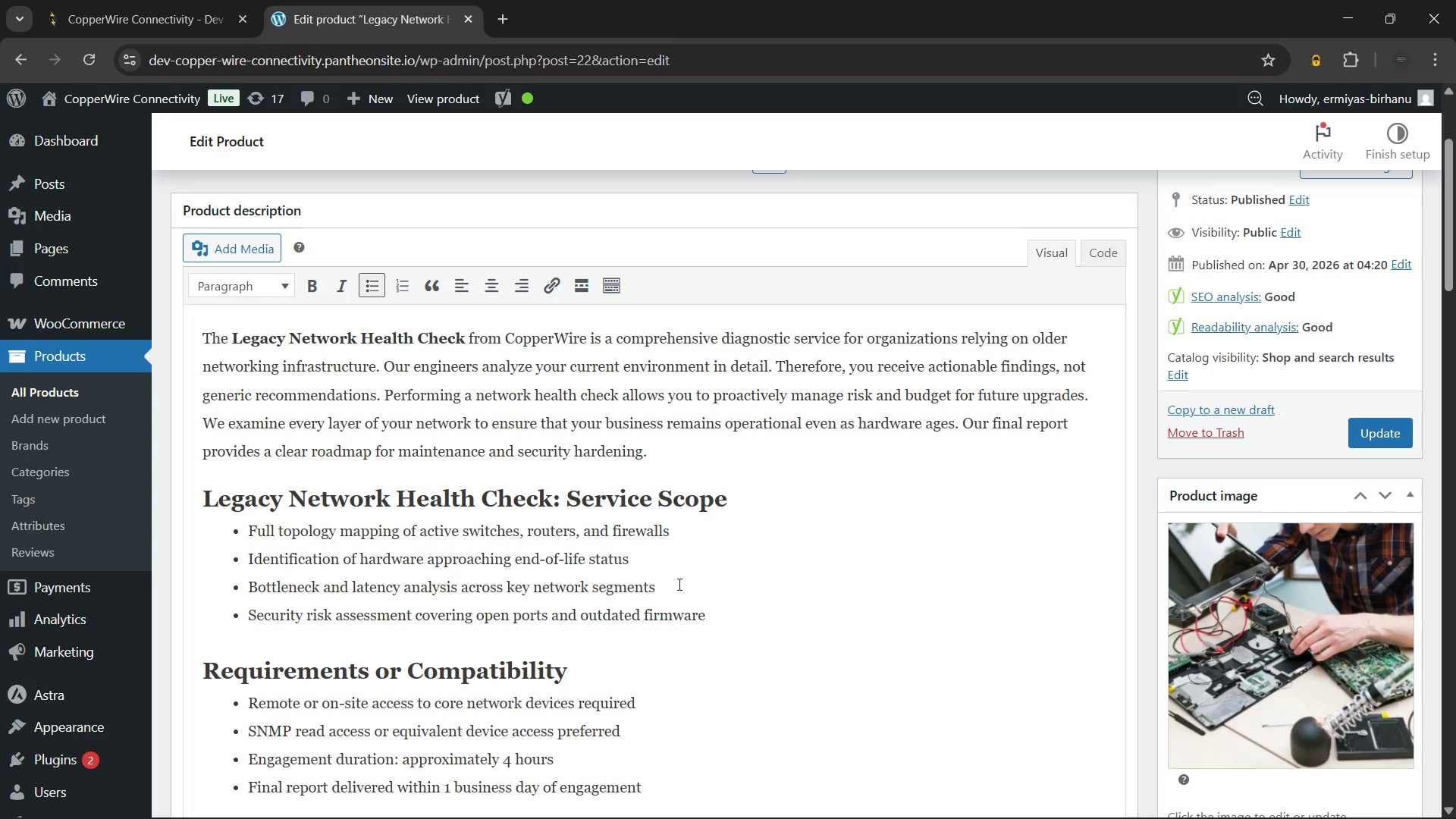 
left_click([678, 584])
 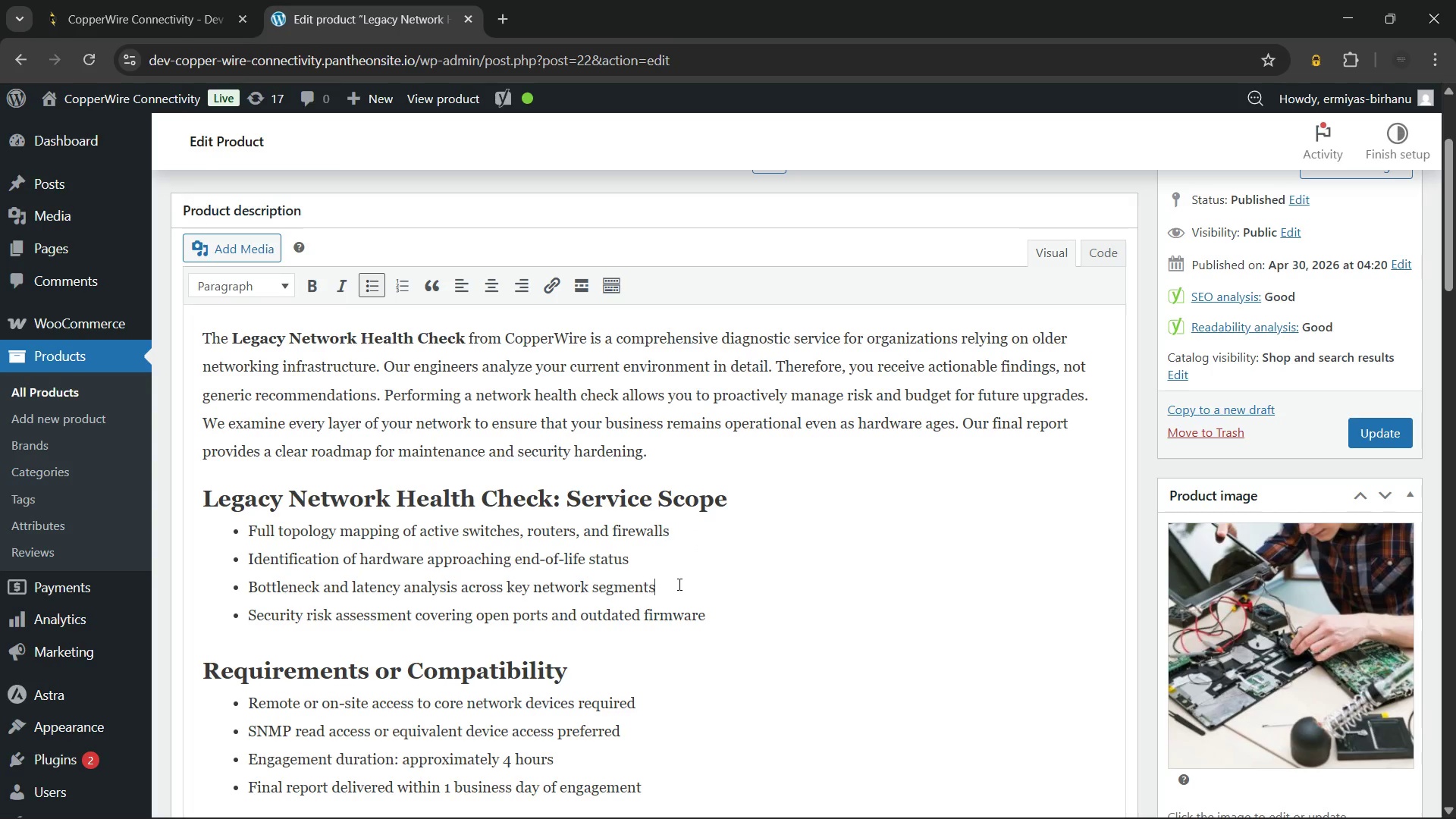 
scroll: coordinate [678, 584], scroll_direction: up, amount: 3.0
 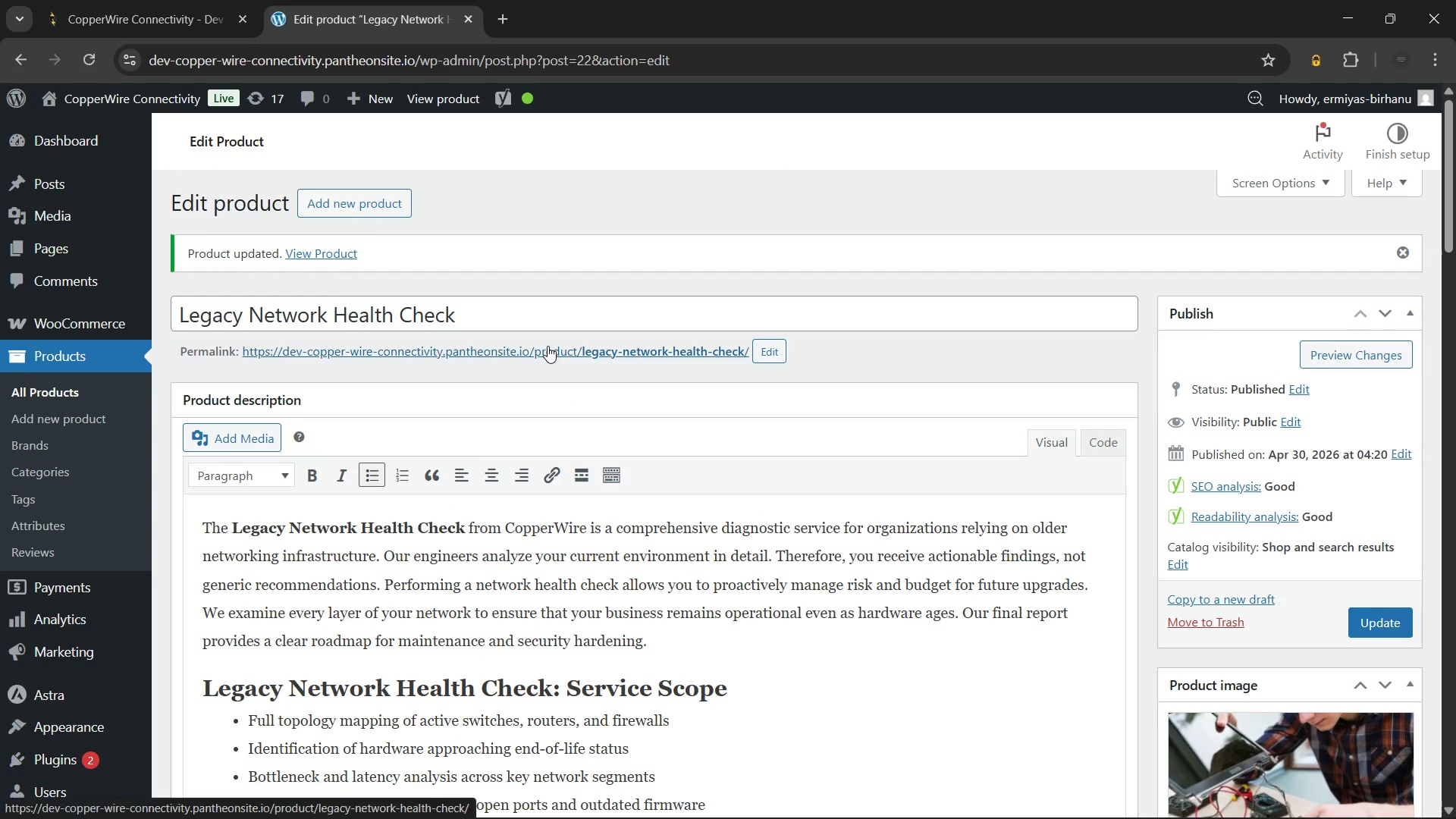 
hold_key(key=ControlLeft, duration=0.34)
left_click([548, 346])
 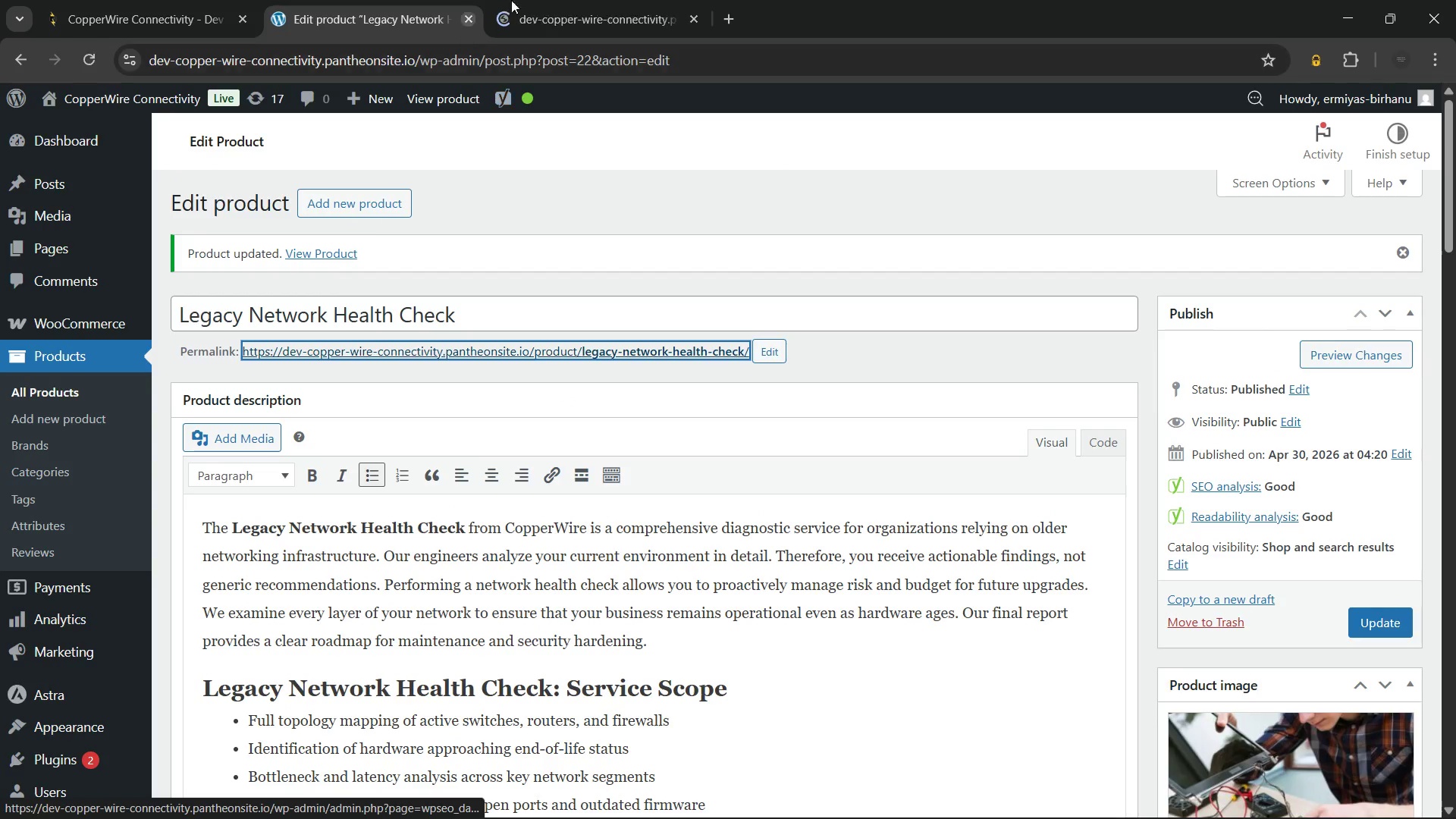 
left_click([540, 0])
 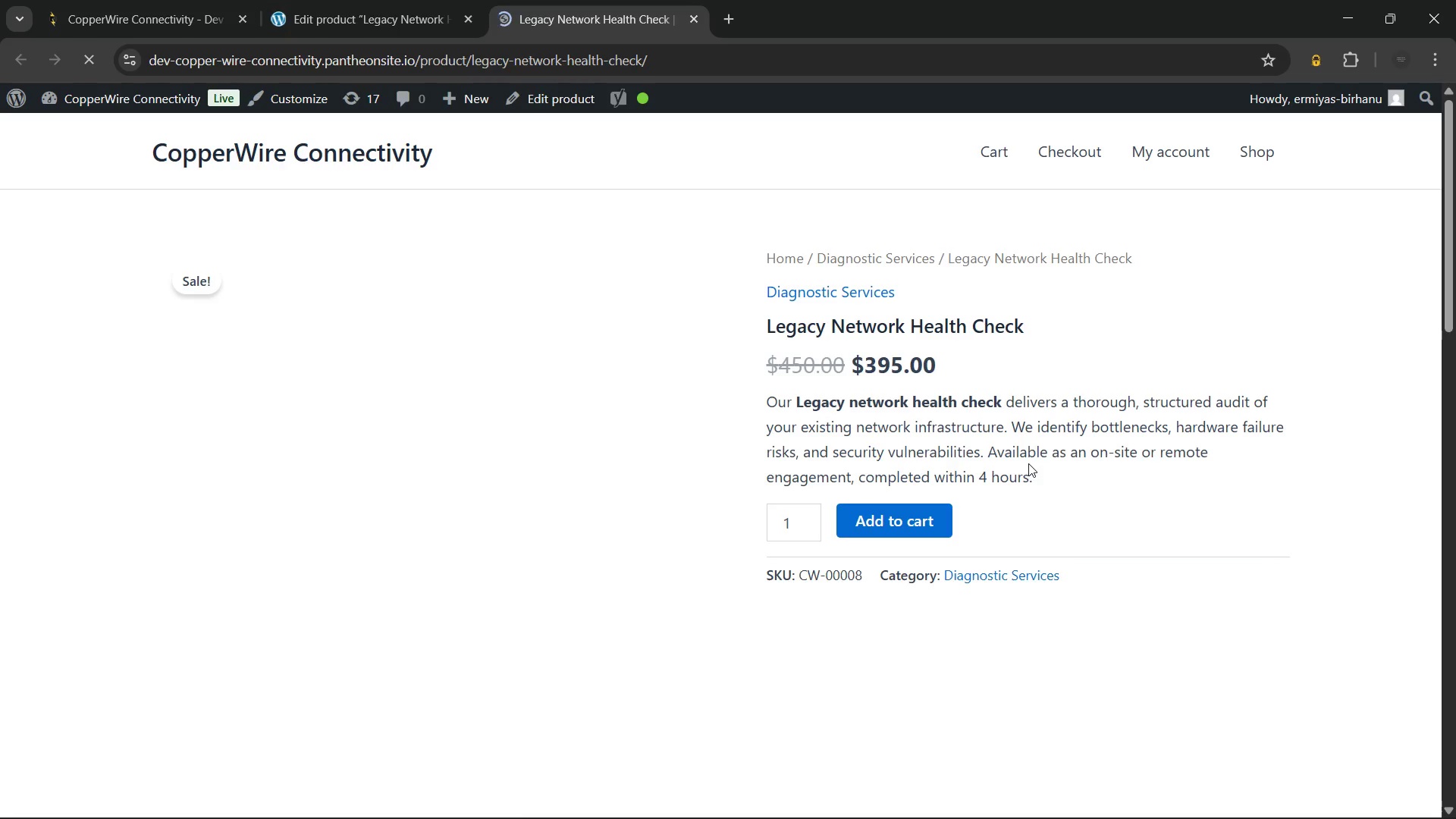 
scroll: coordinate [1028, 463], scroll_direction: down, amount: 7.0
 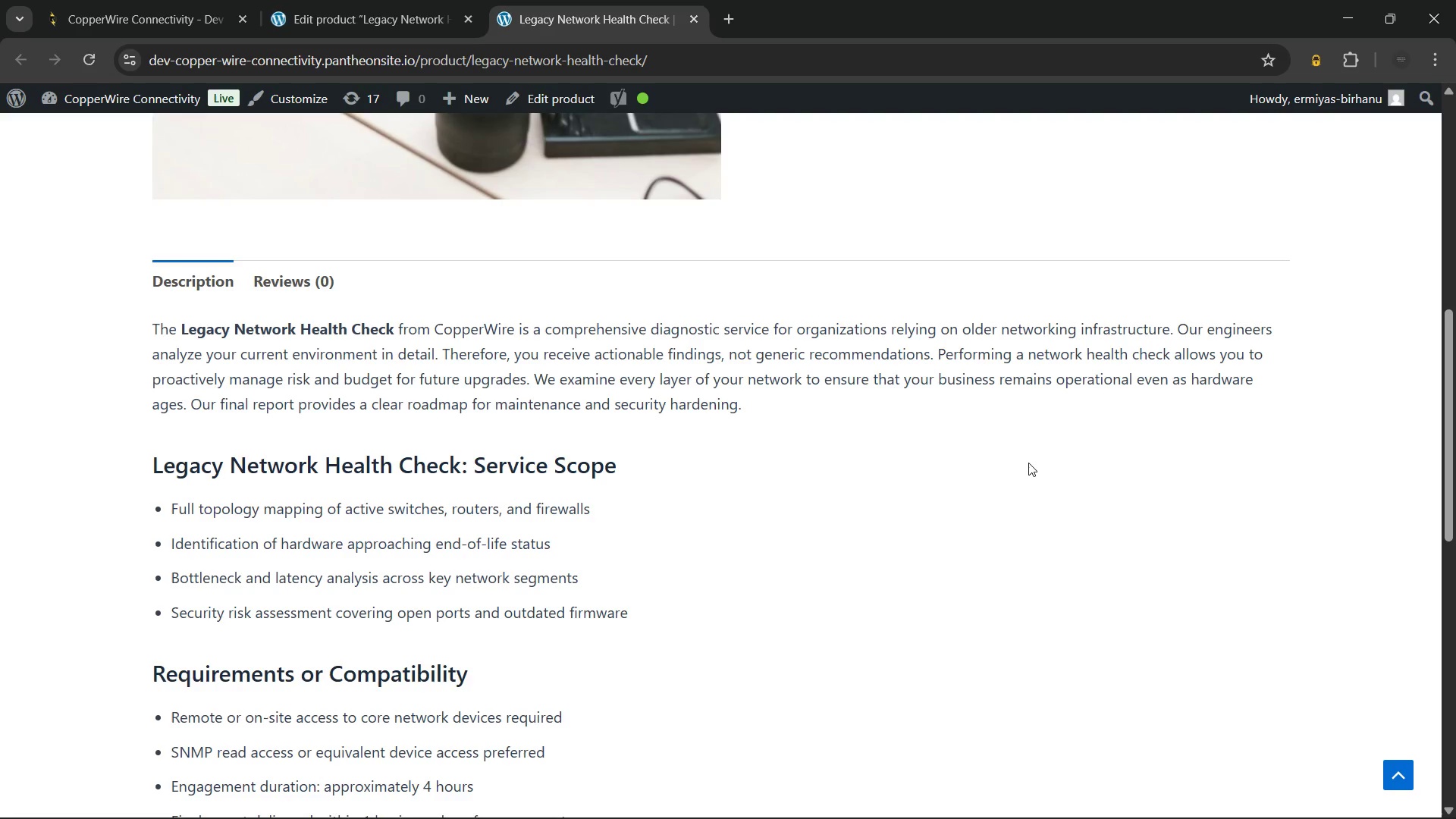 
wait(65.79)
 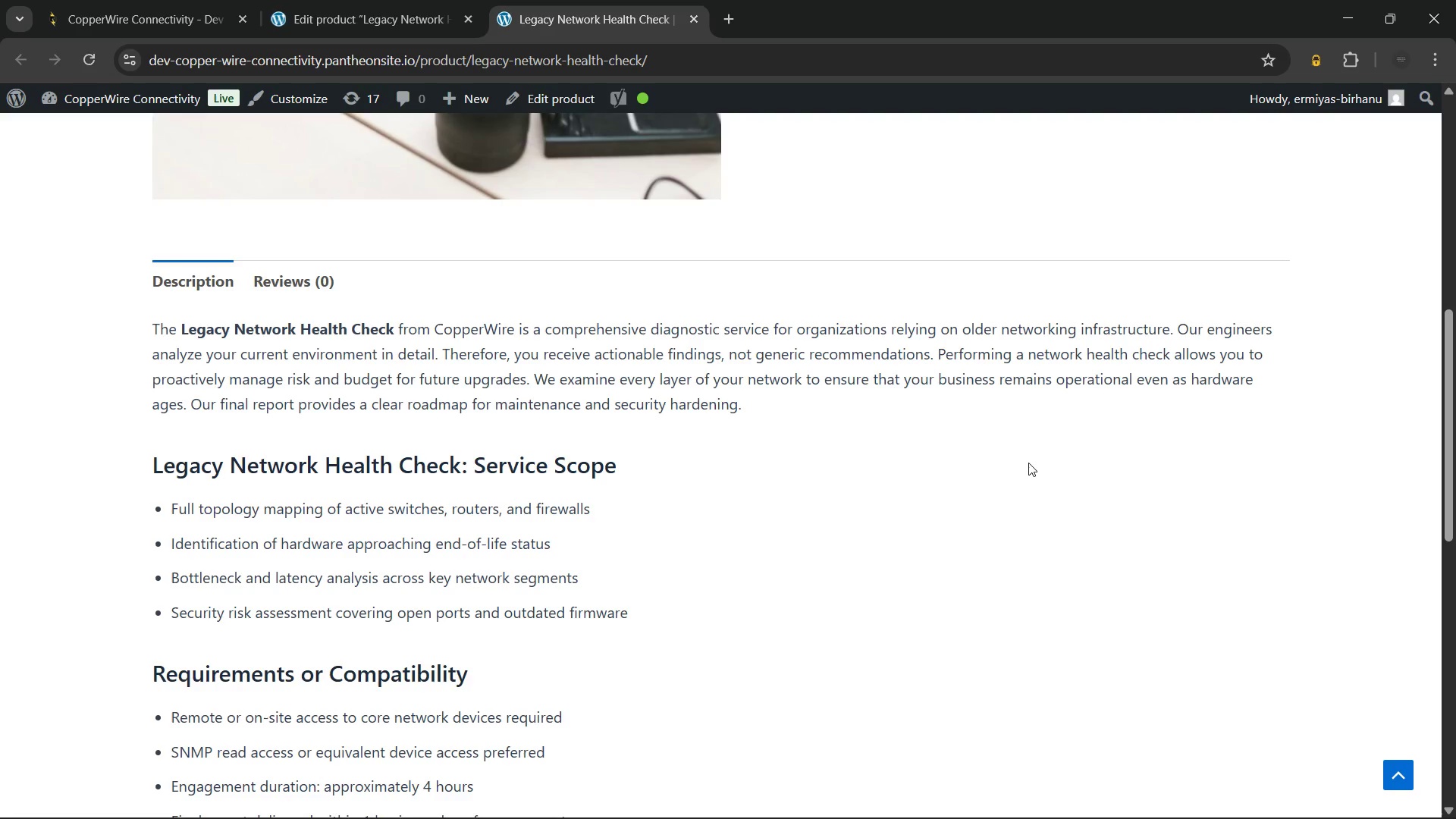 
left_click_drag(start_coordinate=[690, 623], to_coordinate=[42, 437])
 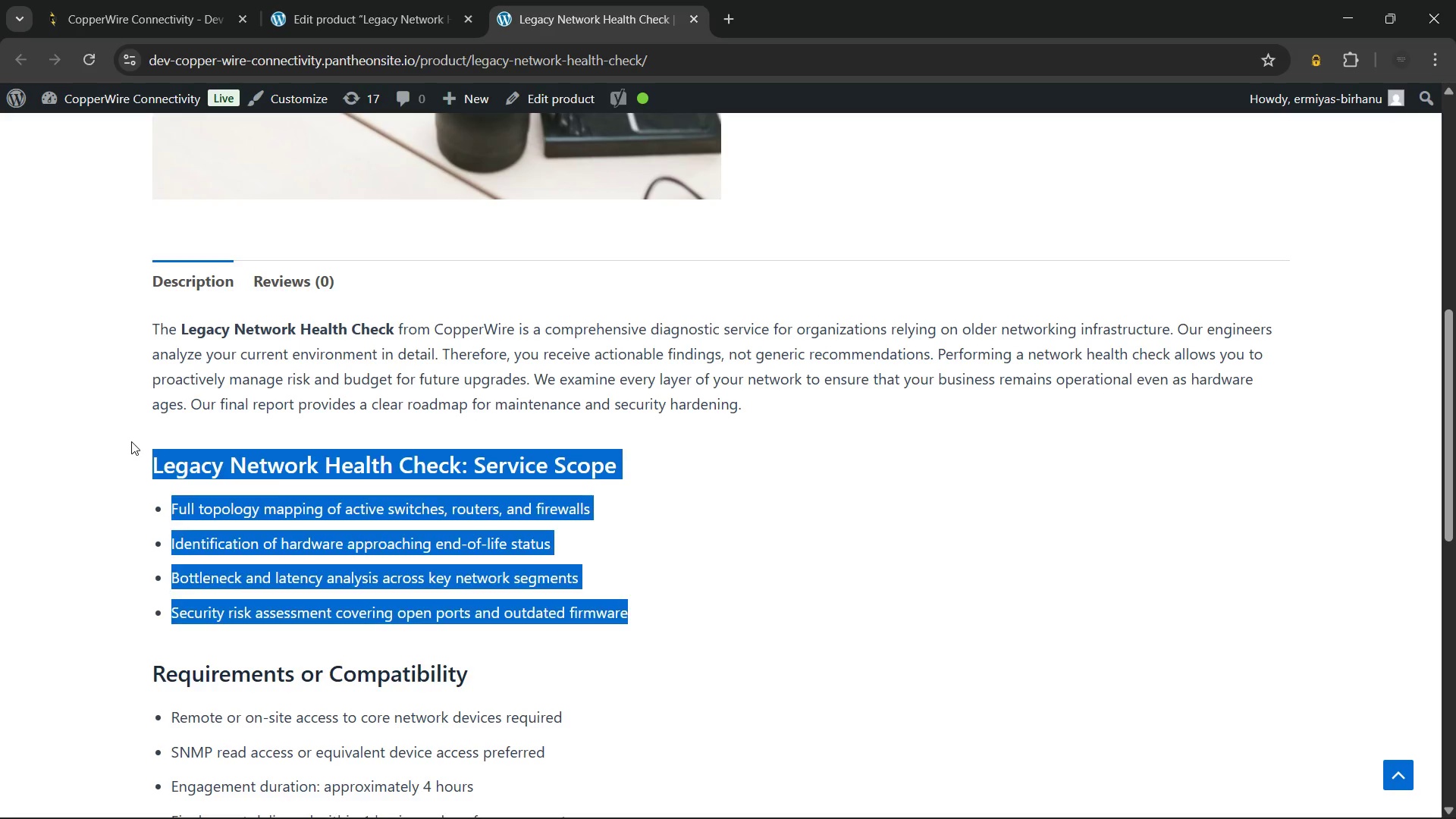 
left_click([131, 441])
 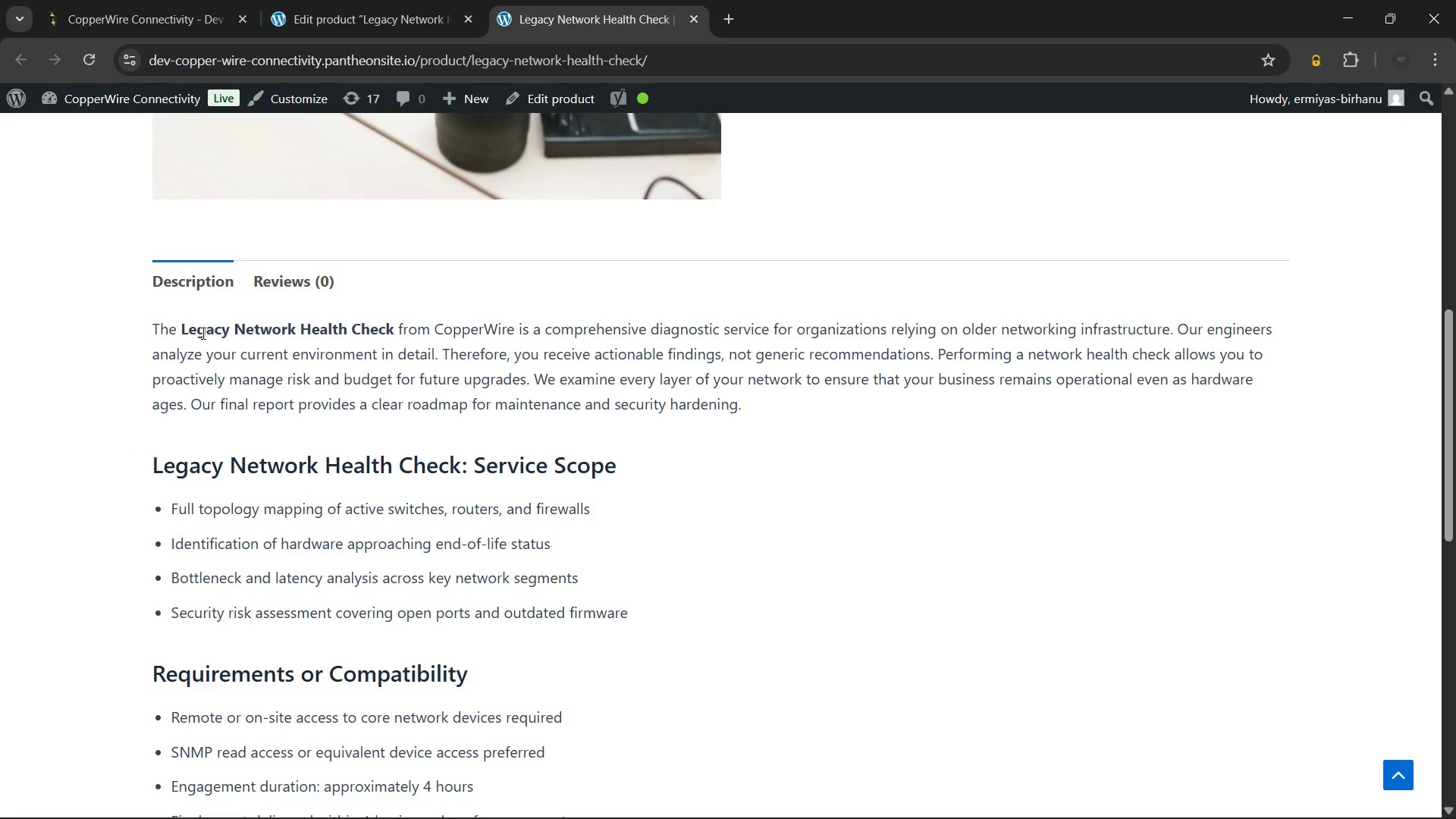 
left_click_drag(start_coordinate=[201, 329], to_coordinate=[650, 347])
 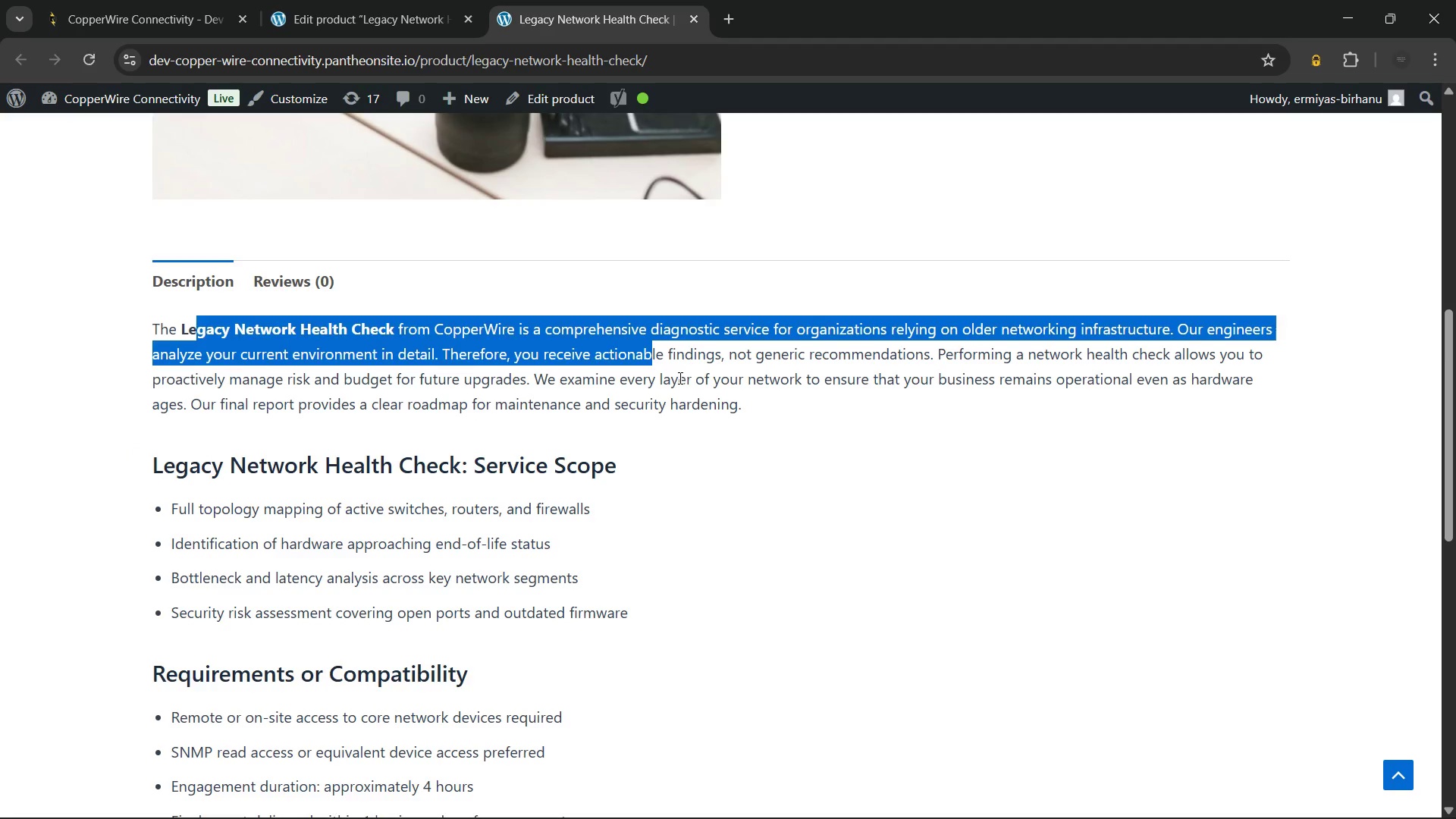 
left_click([679, 378])
 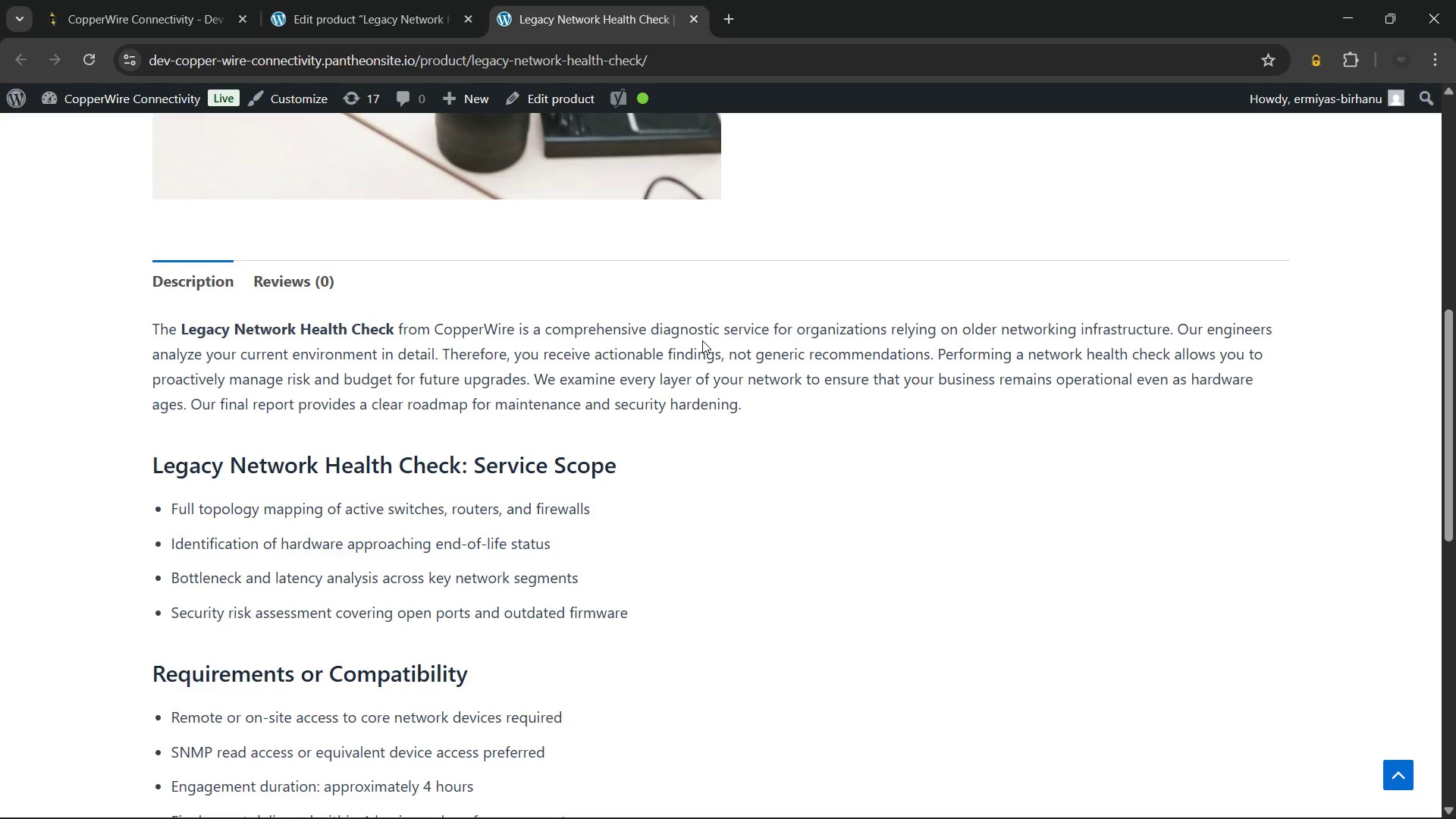 
wait(9.28)
 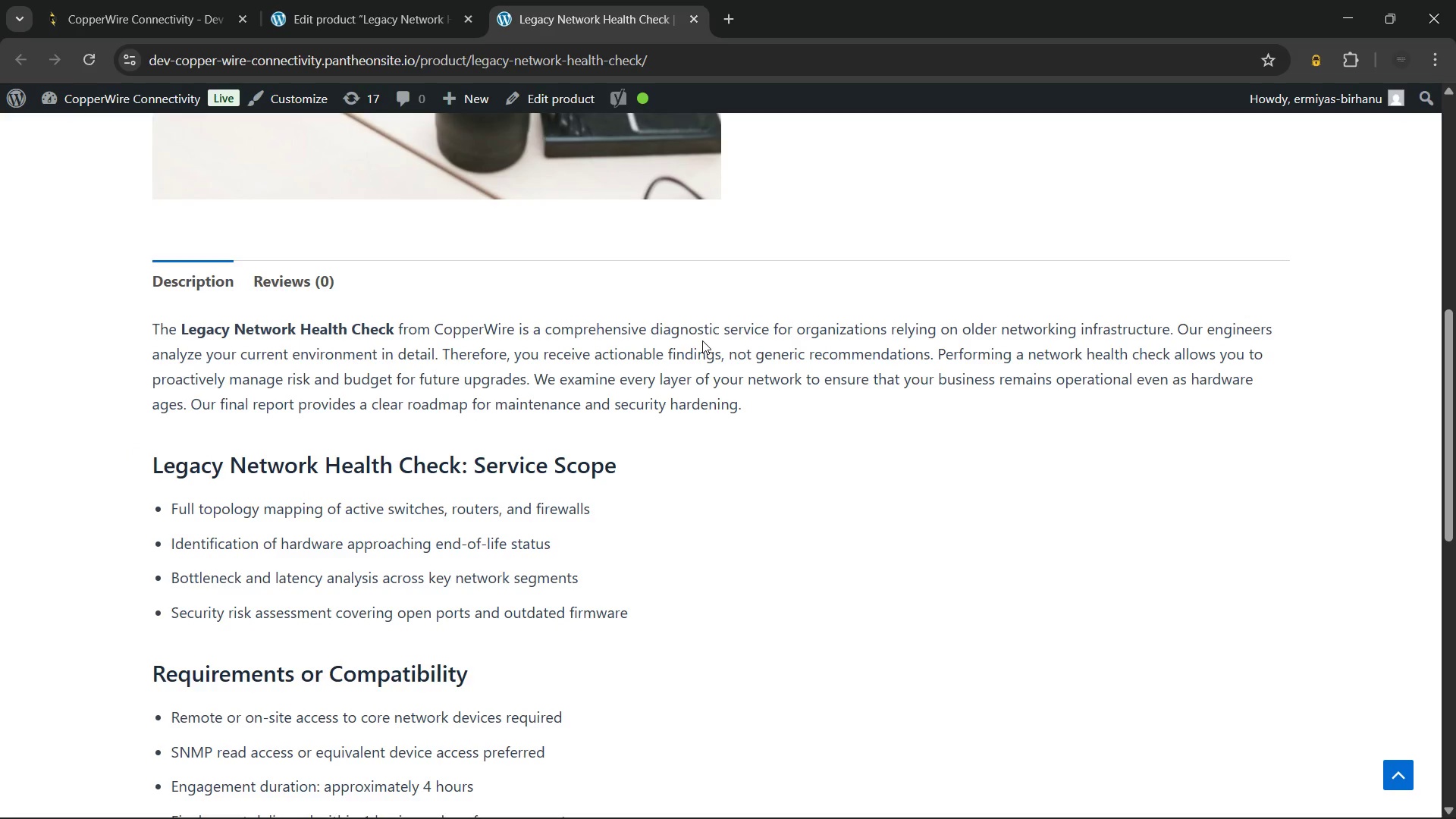 
scroll: coordinate [858, 505], scroll_direction: down, amount: 2.0
 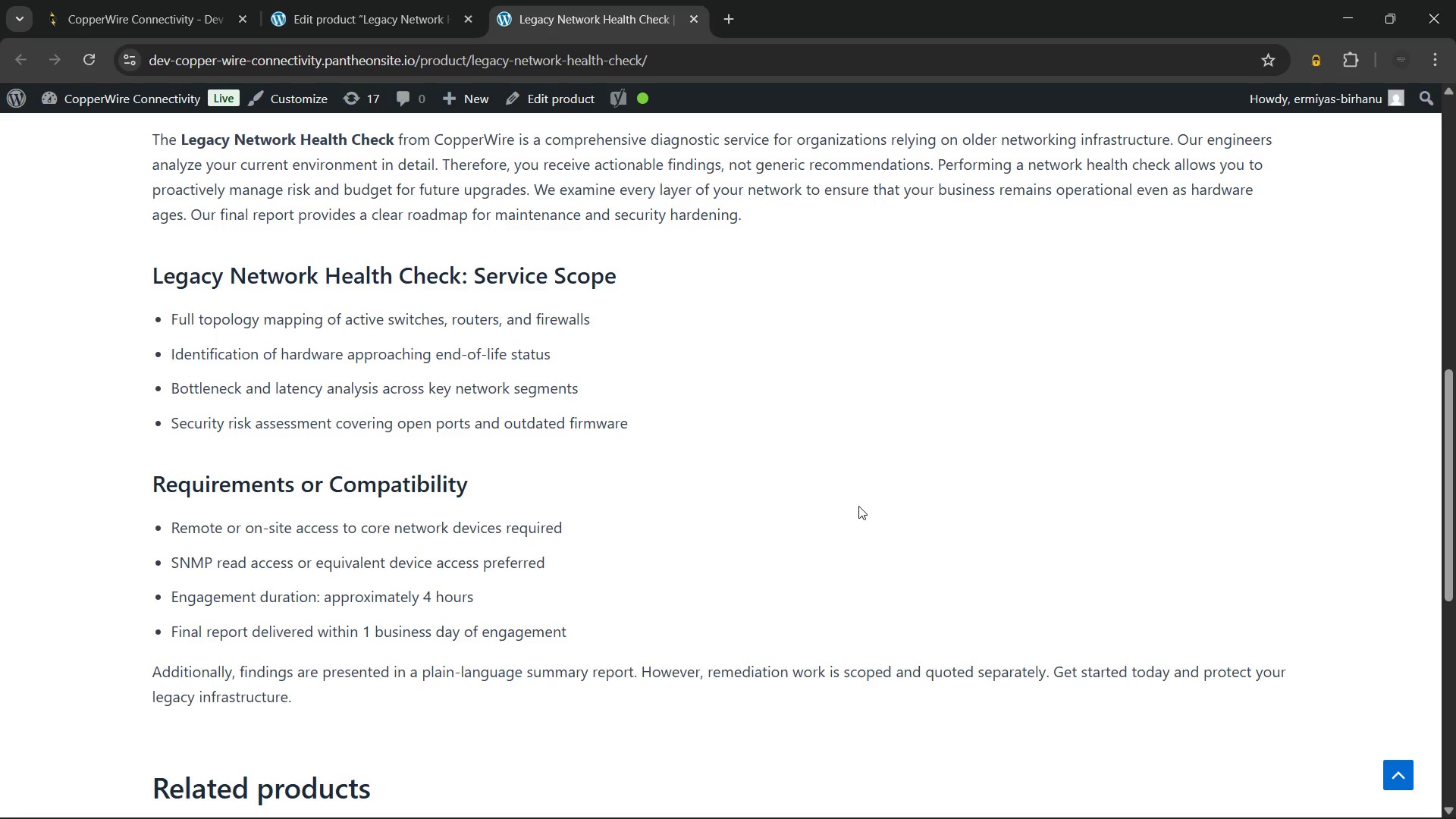 
wait(71.43)
 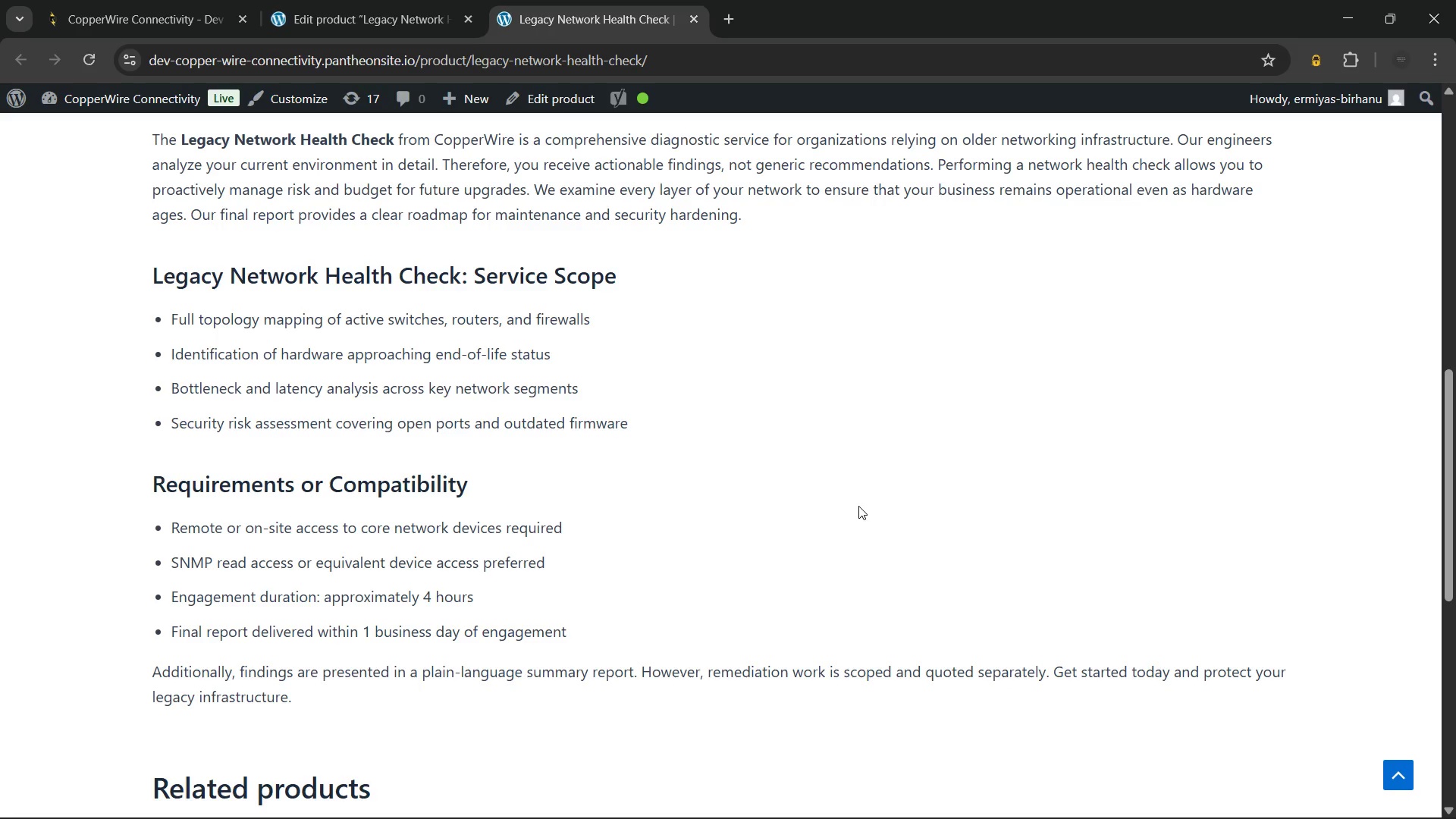 
scroll: coordinate [858, 506], scroll_direction: down, amount: 1.0
 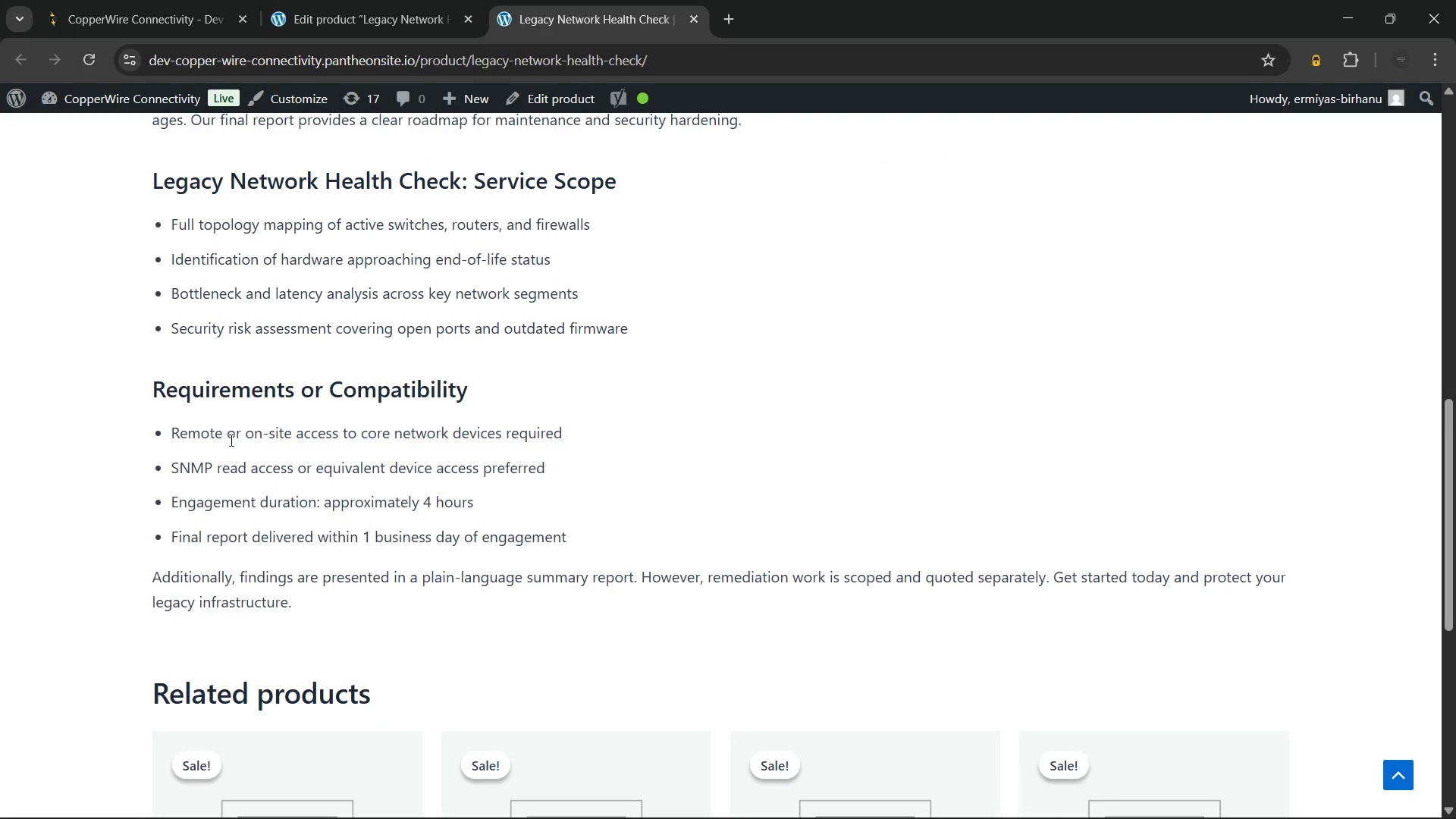 
left_click_drag(start_coordinate=[230, 437], to_coordinate=[501, 450])
 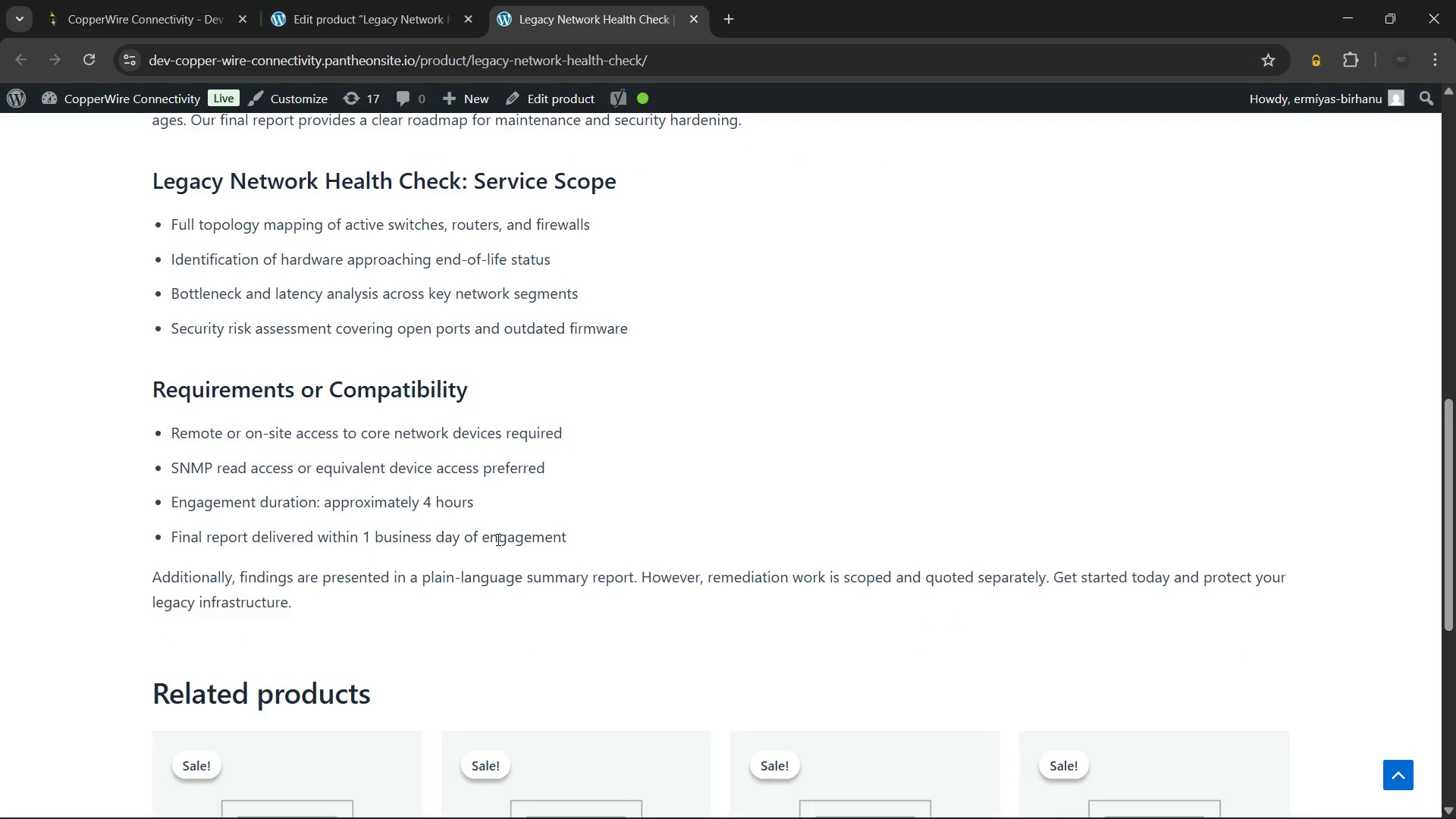 
left_click([497, 539])
 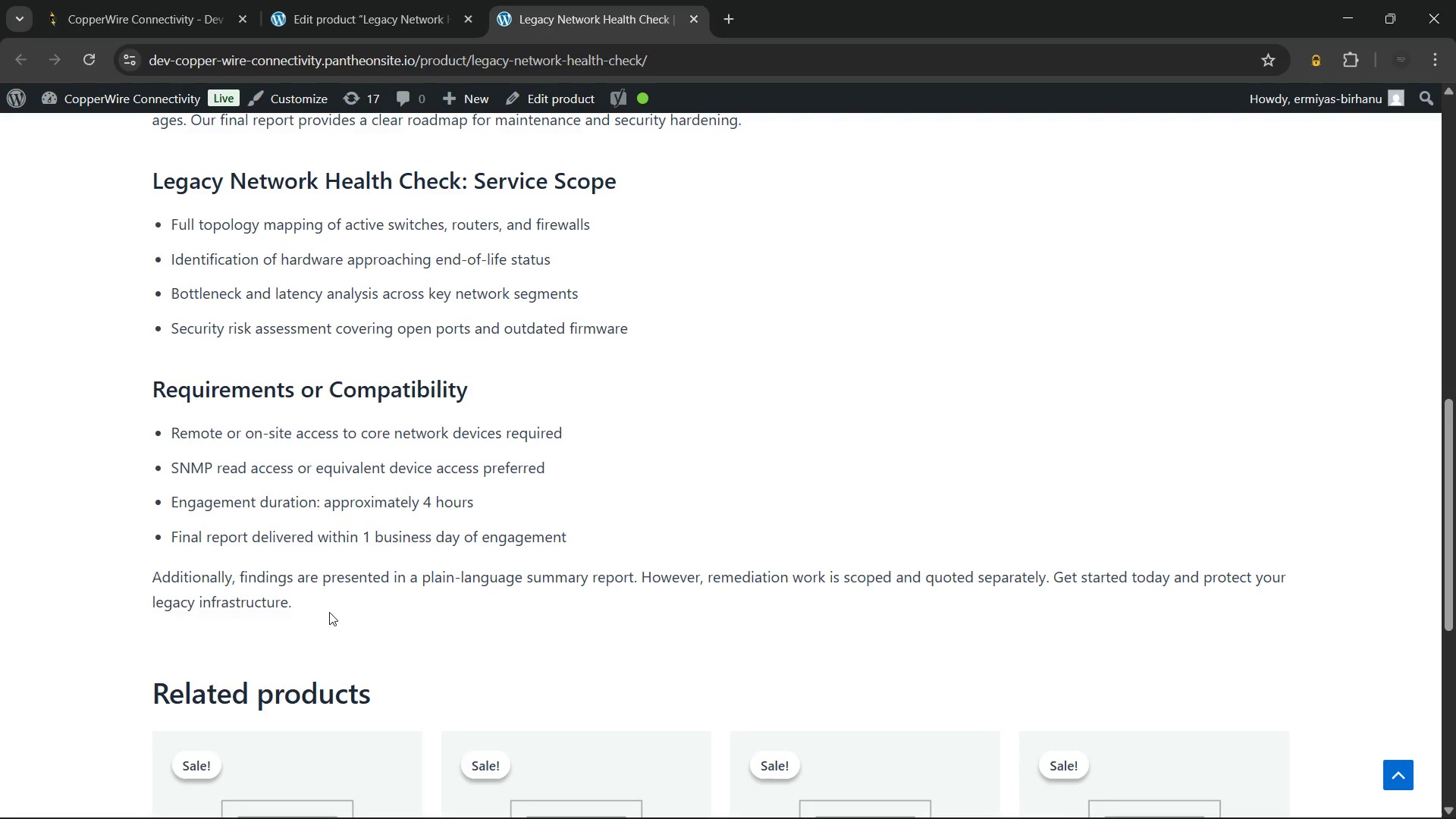 
left_click_drag(start_coordinate=[325, 605], to_coordinate=[133, 400])
 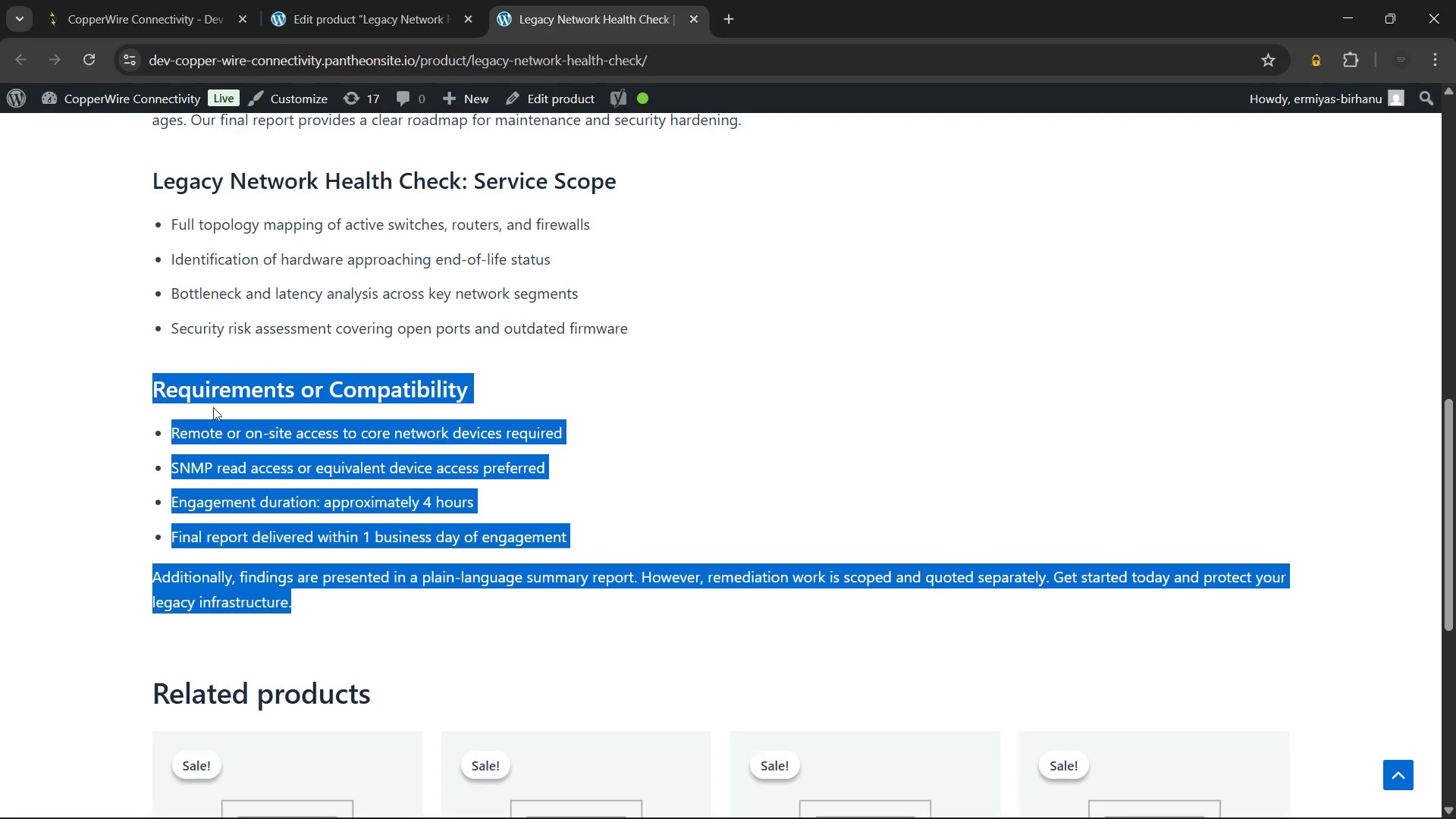 
left_click([372, 408])
 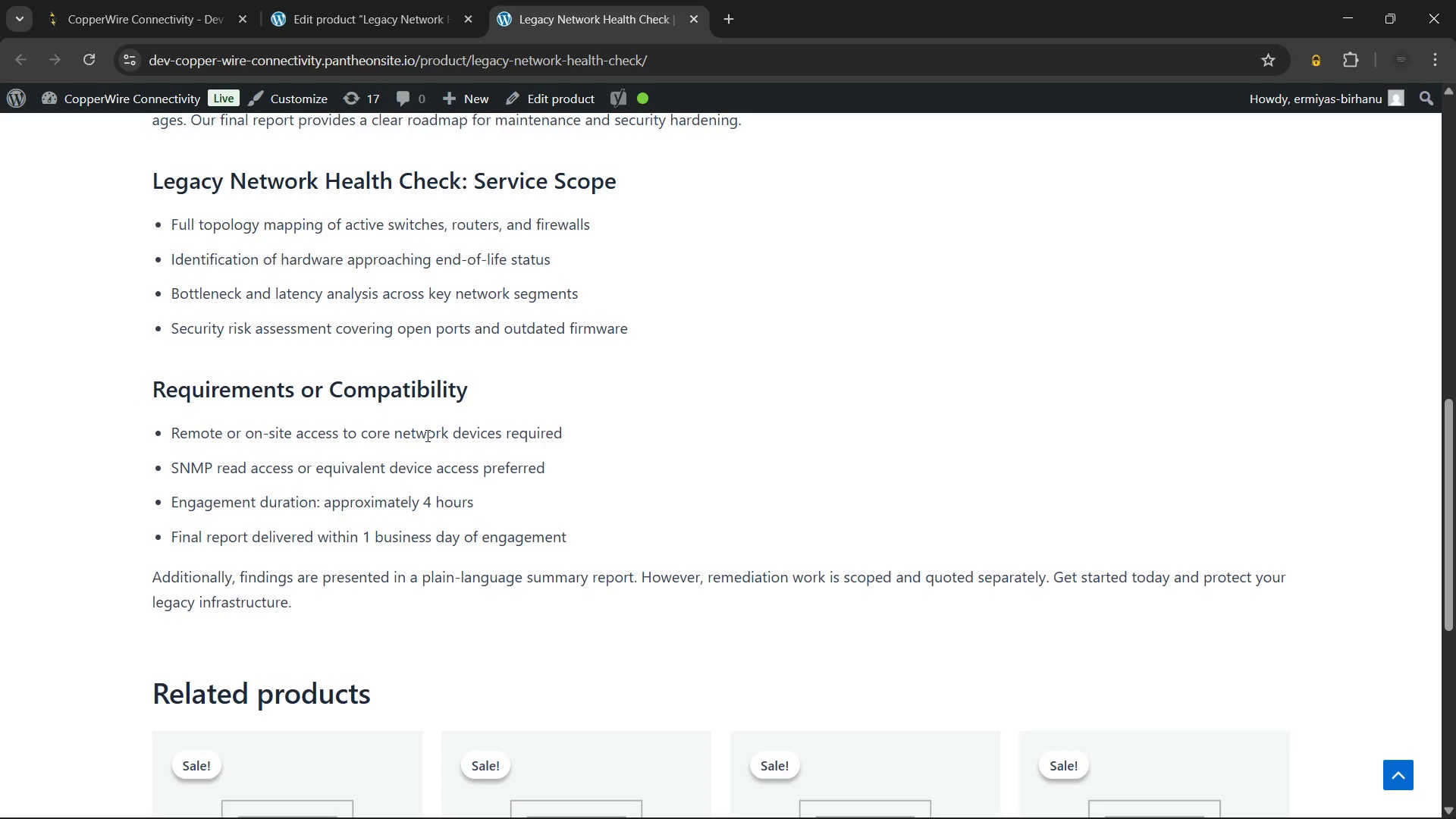 
scroll: coordinate [312, 589], scroll_direction: down, amount: 7.0
 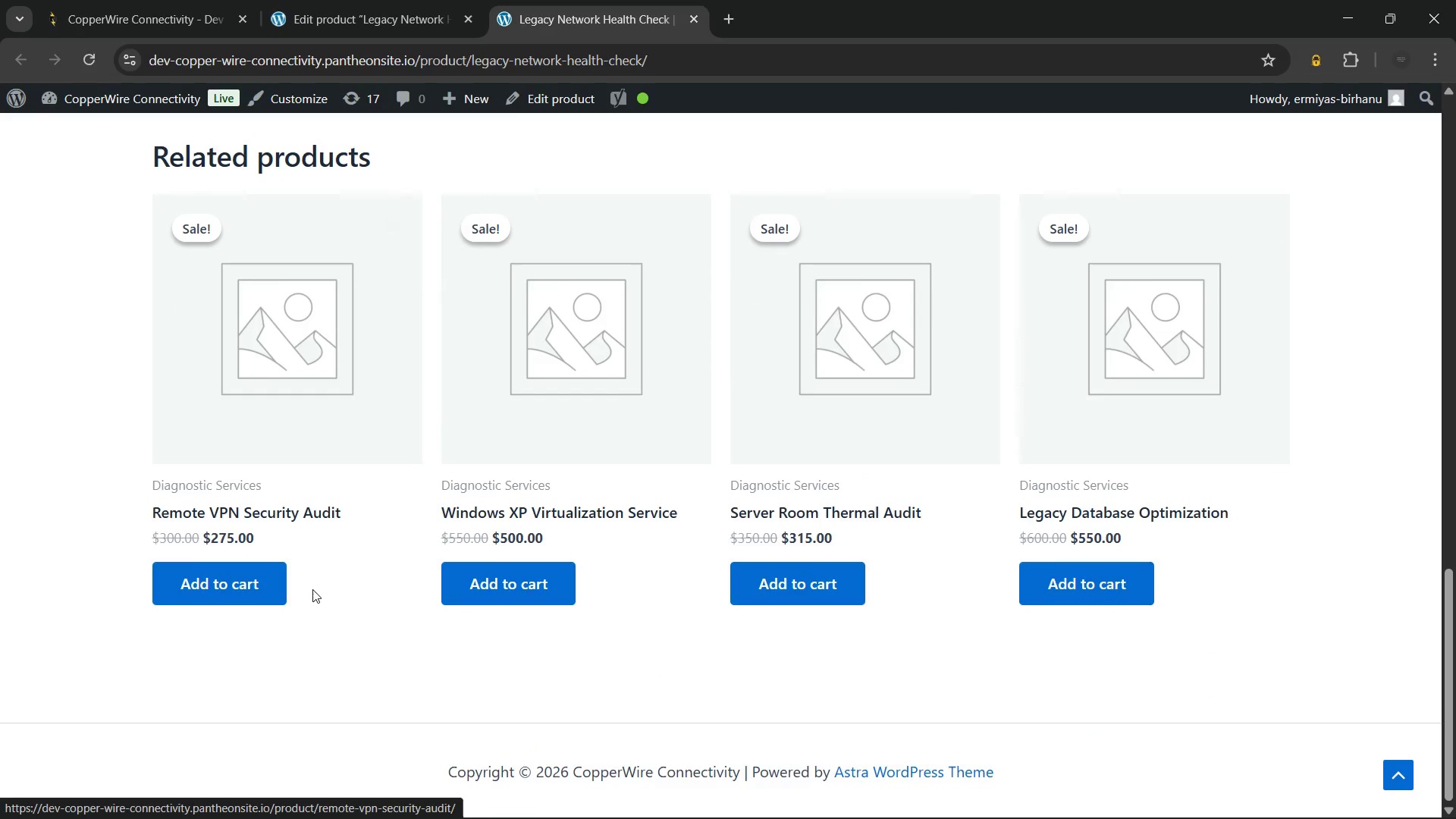 
scroll: coordinate [335, 607], scroll_direction: up, amount: 16.0
 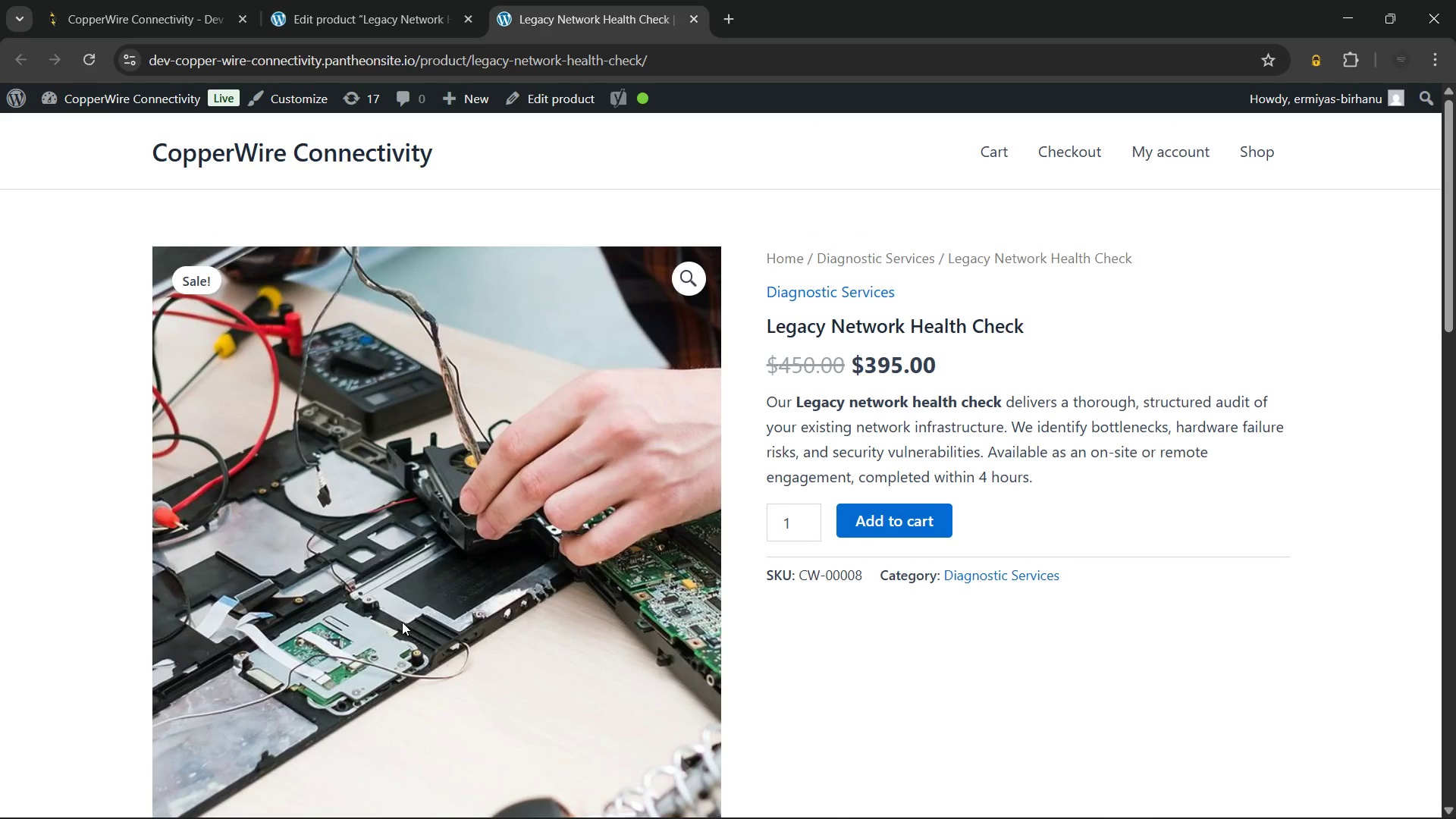 
wait(17.74)
 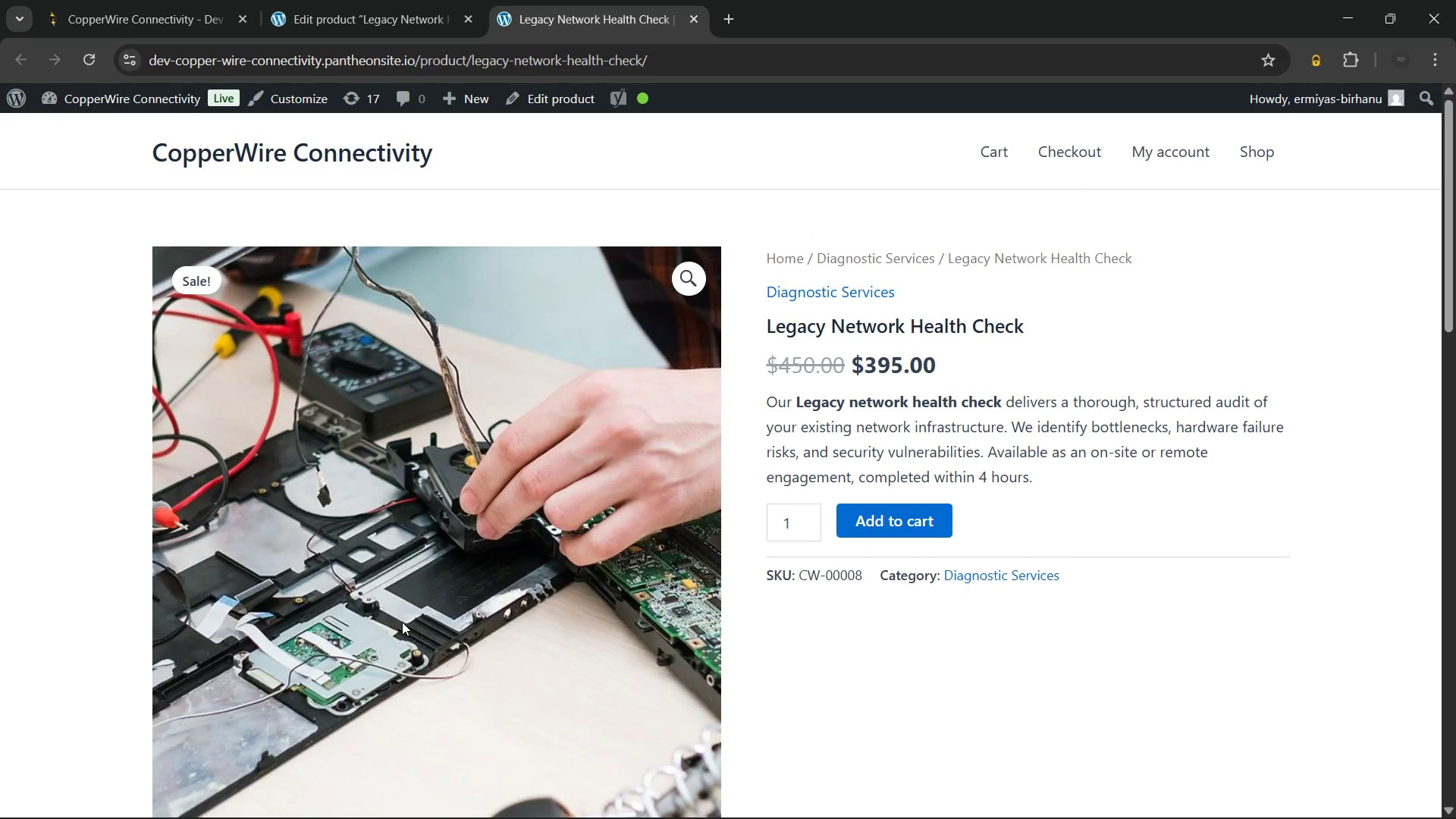 
scroll: coordinate [554, 579], scroll_direction: up, amount: 4.0
 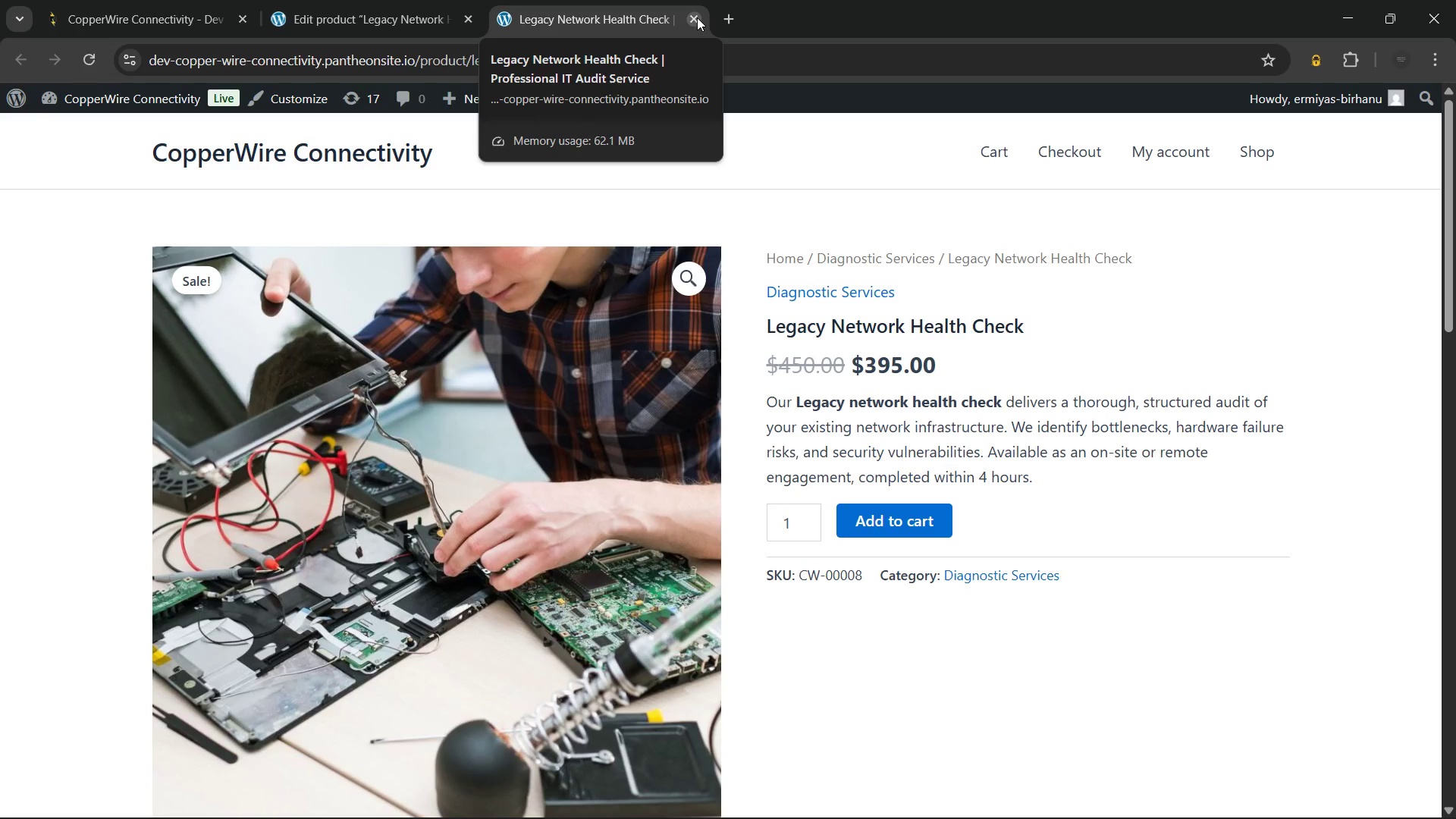 
wait(5.93)
 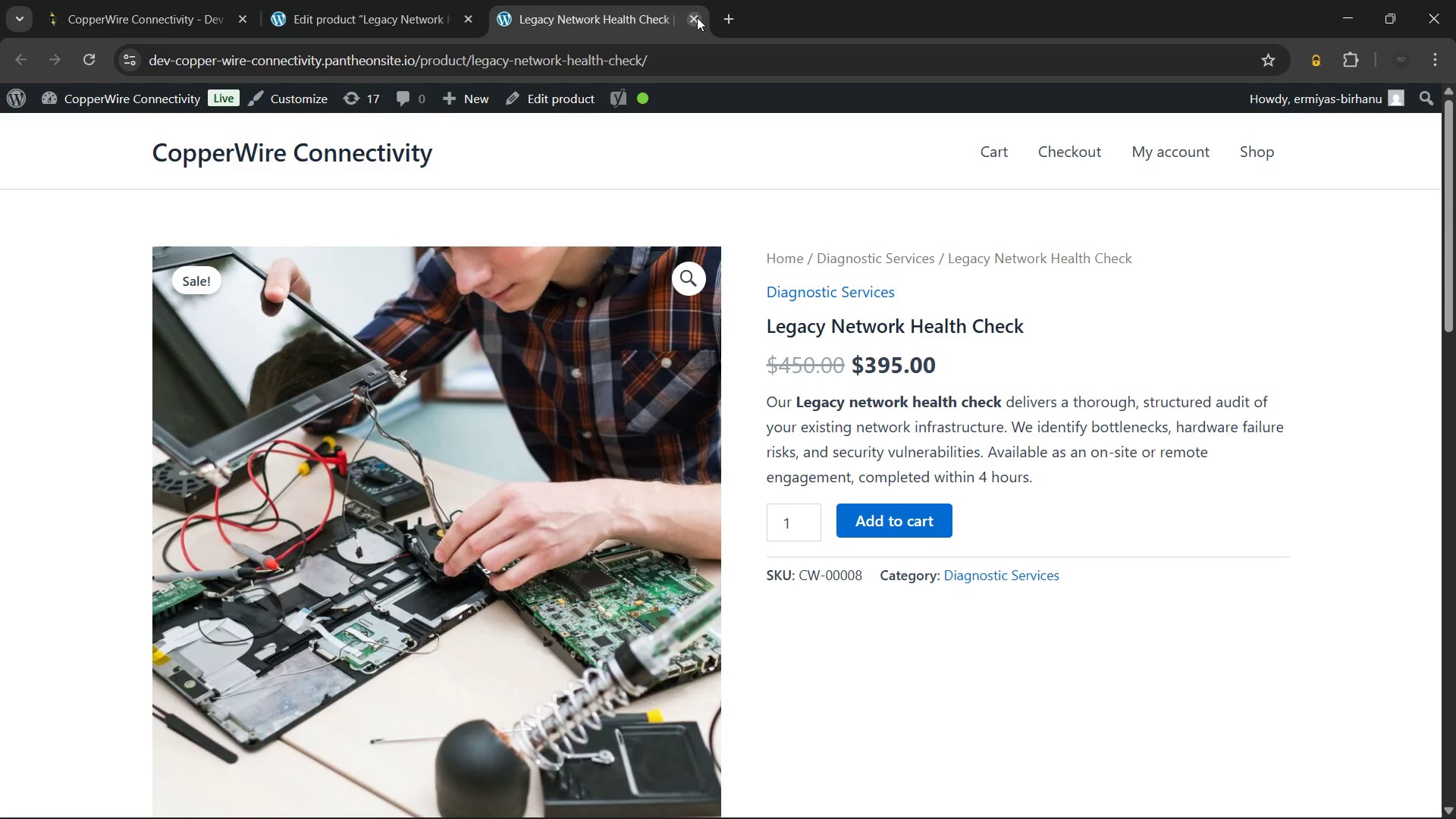 
left_click([697, 17])
 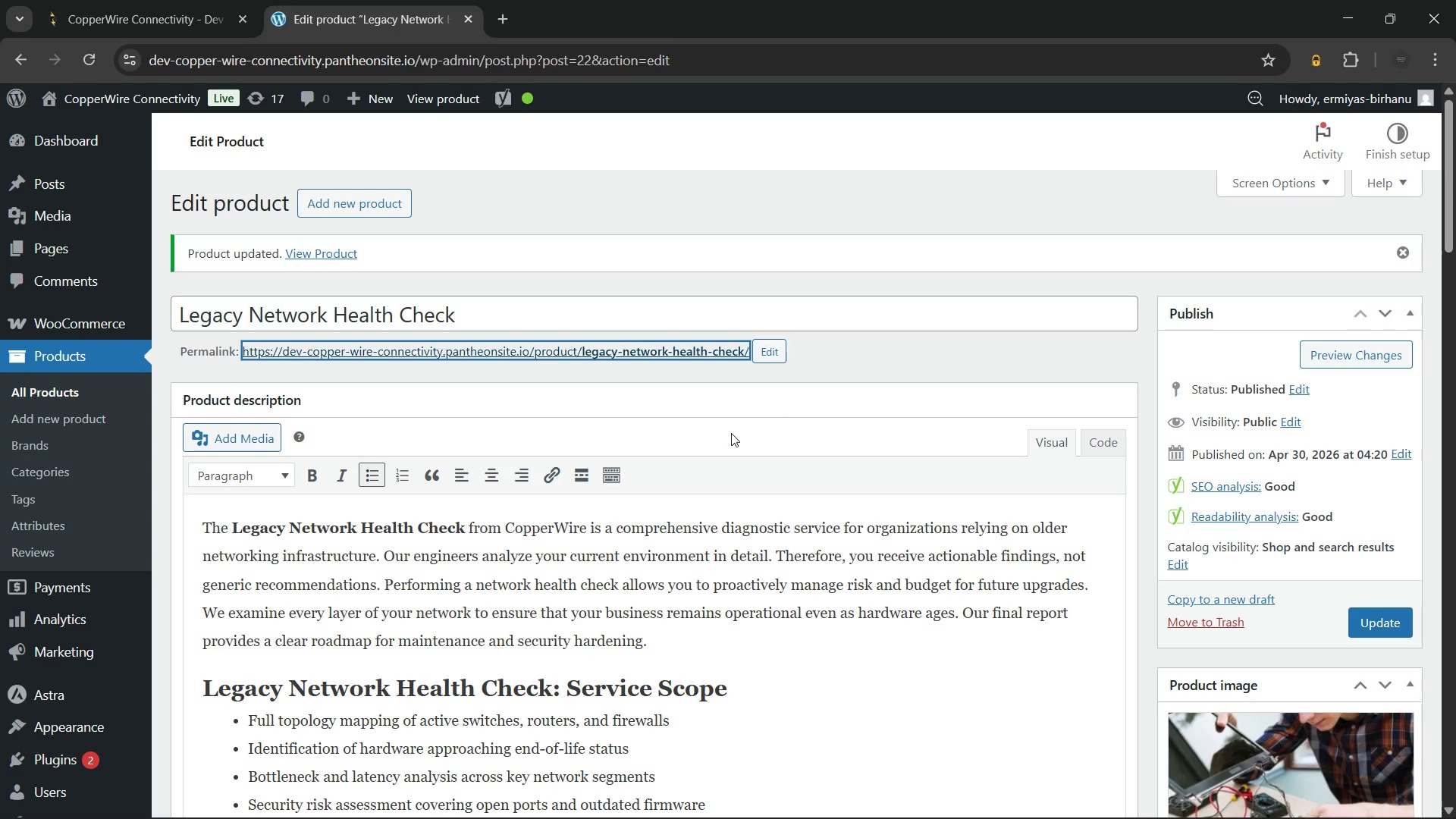 
wait(17.09)
 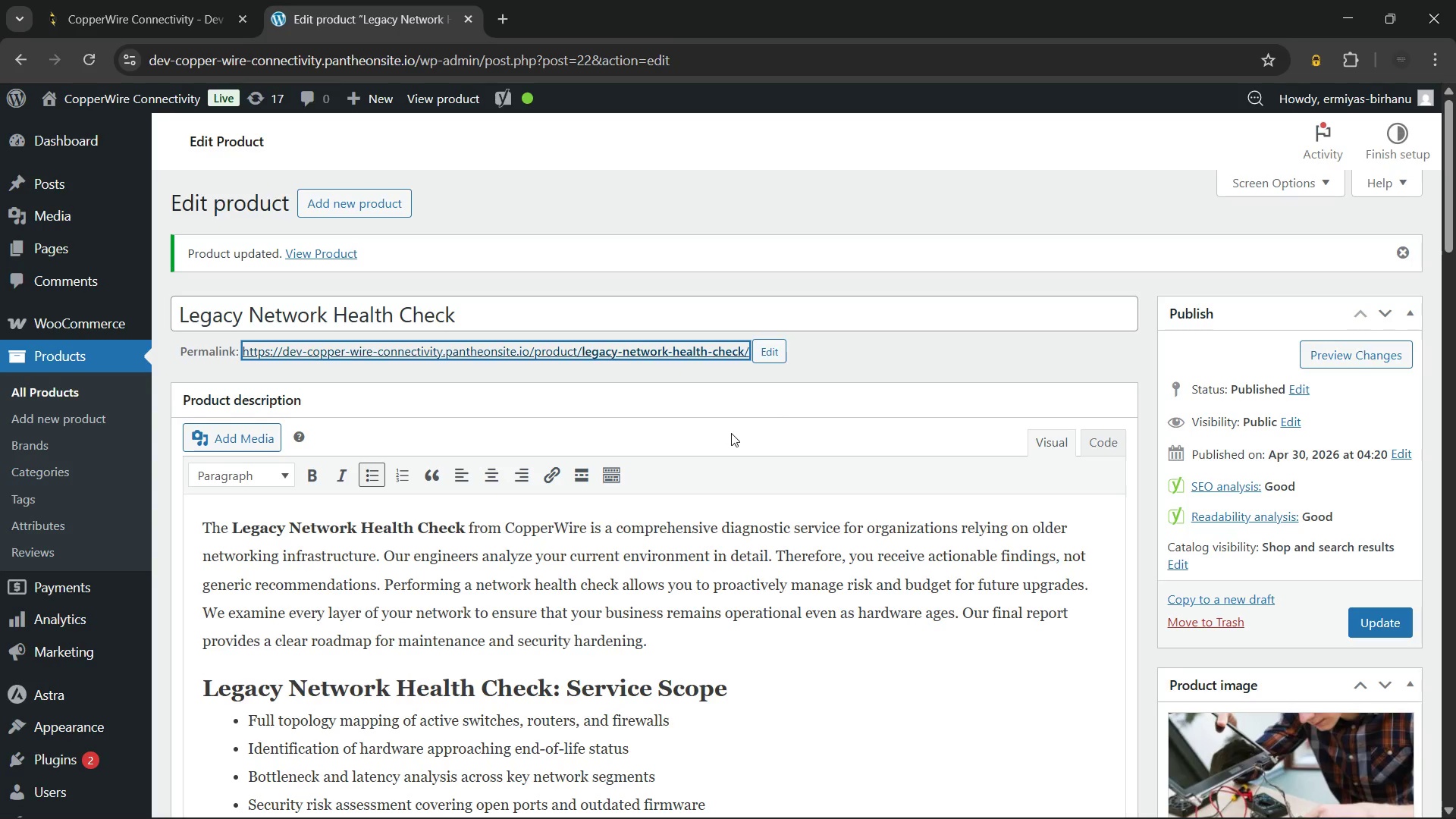 
left_click([880, 350])
 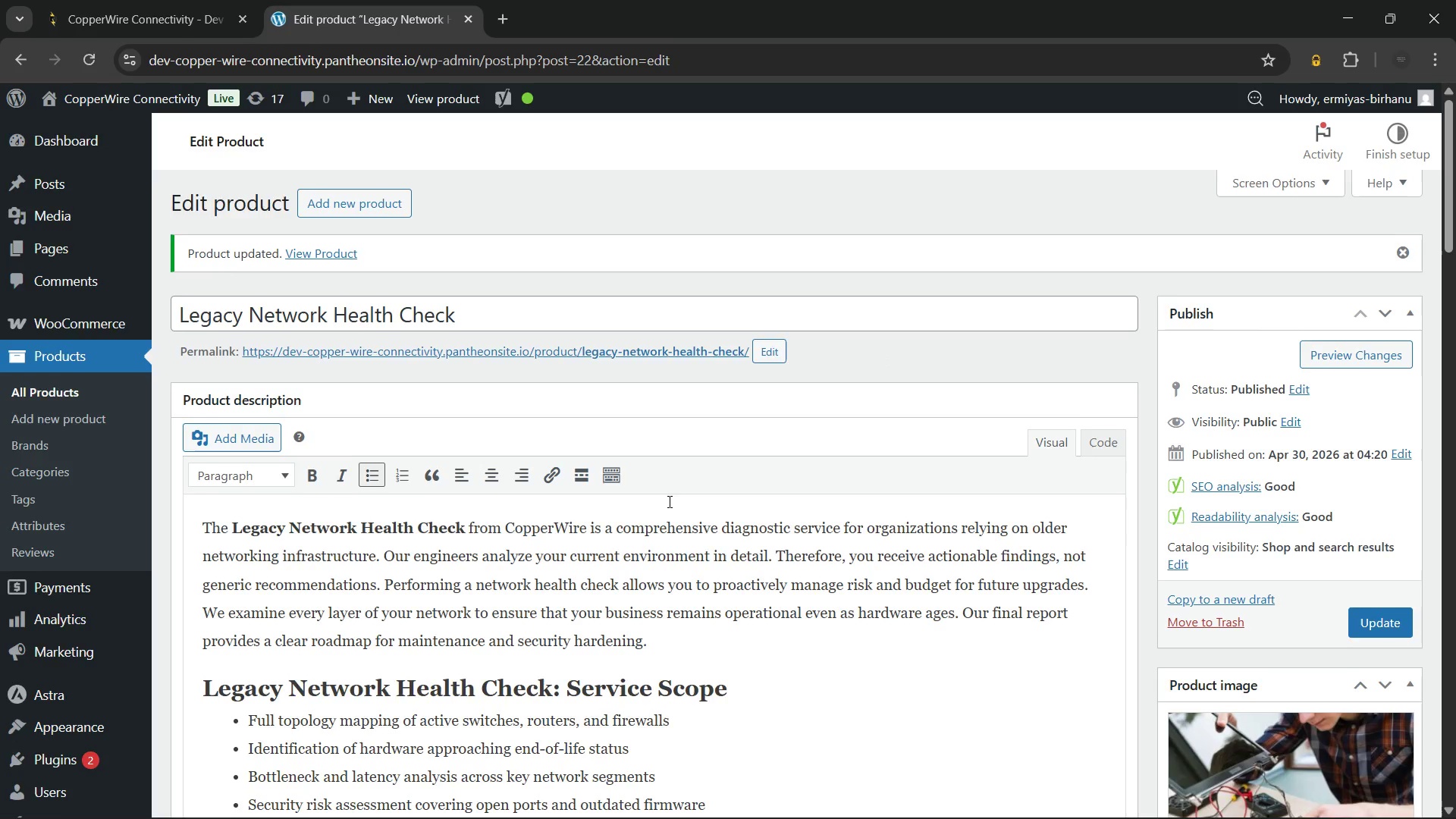 
scroll: coordinate [665, 500], scroll_direction: down, amount: 15.0
 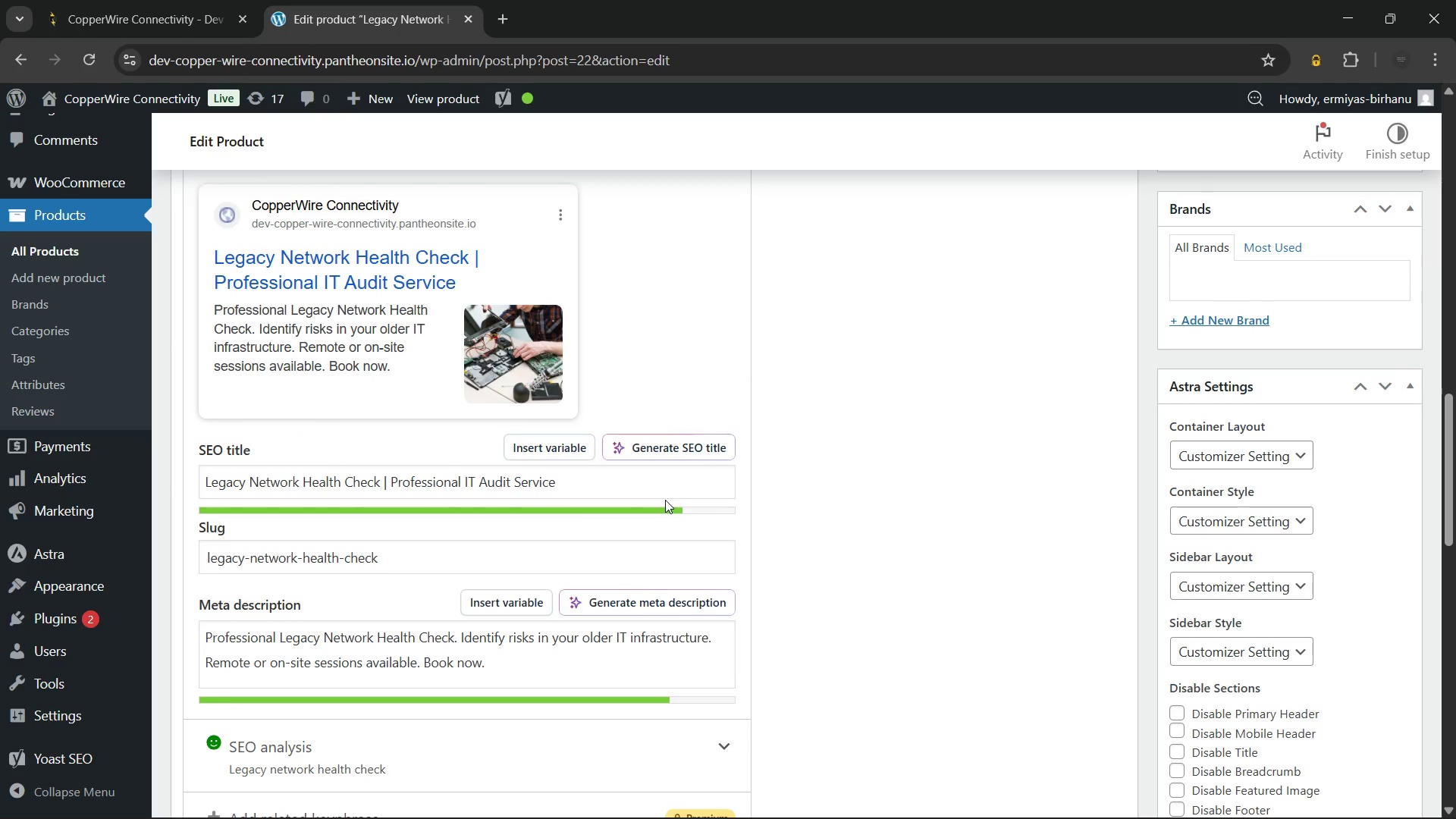 
wait(14.12)
 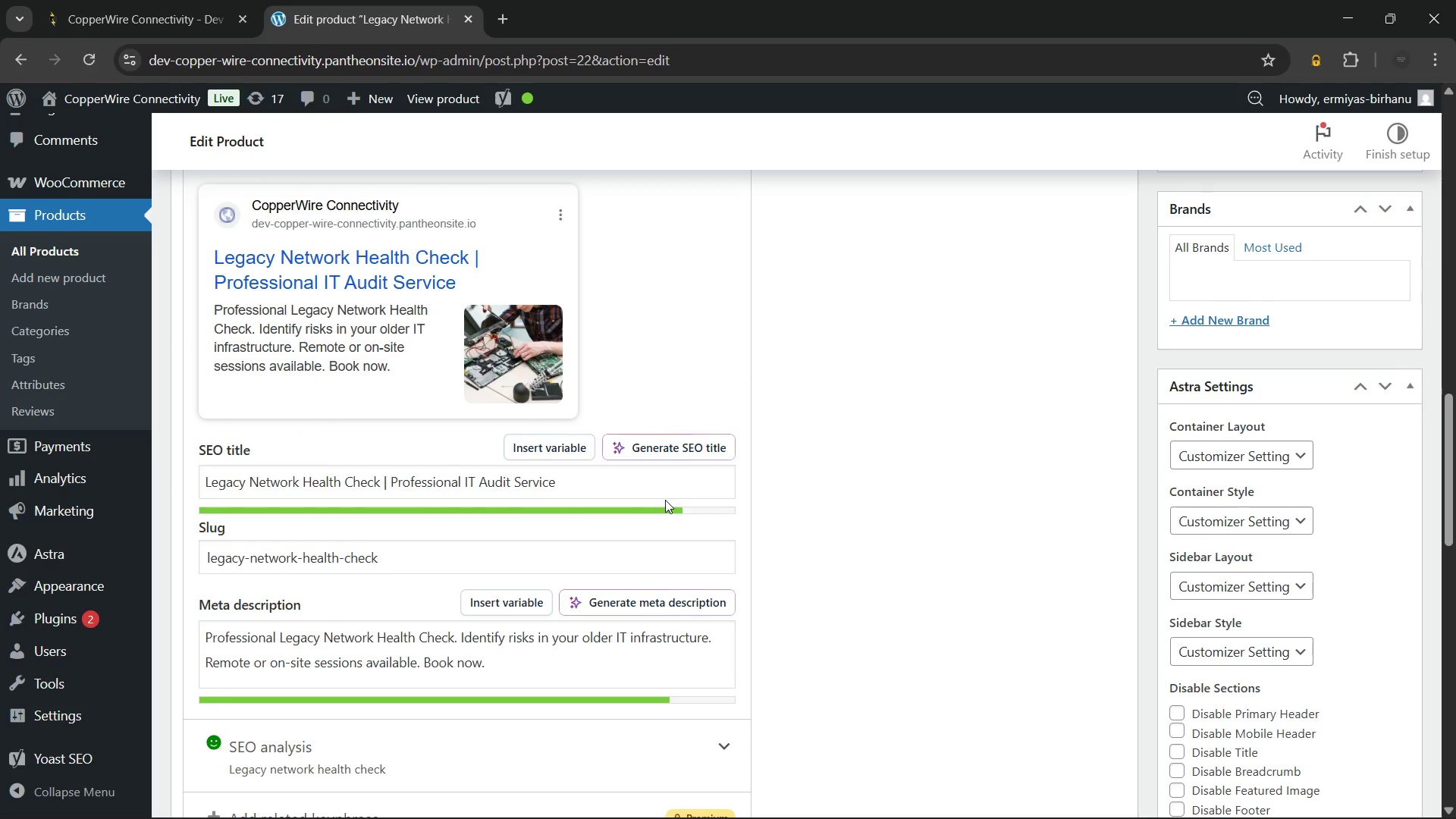 
scroll: coordinate [660, 499], scroll_direction: down, amount: 5.0
 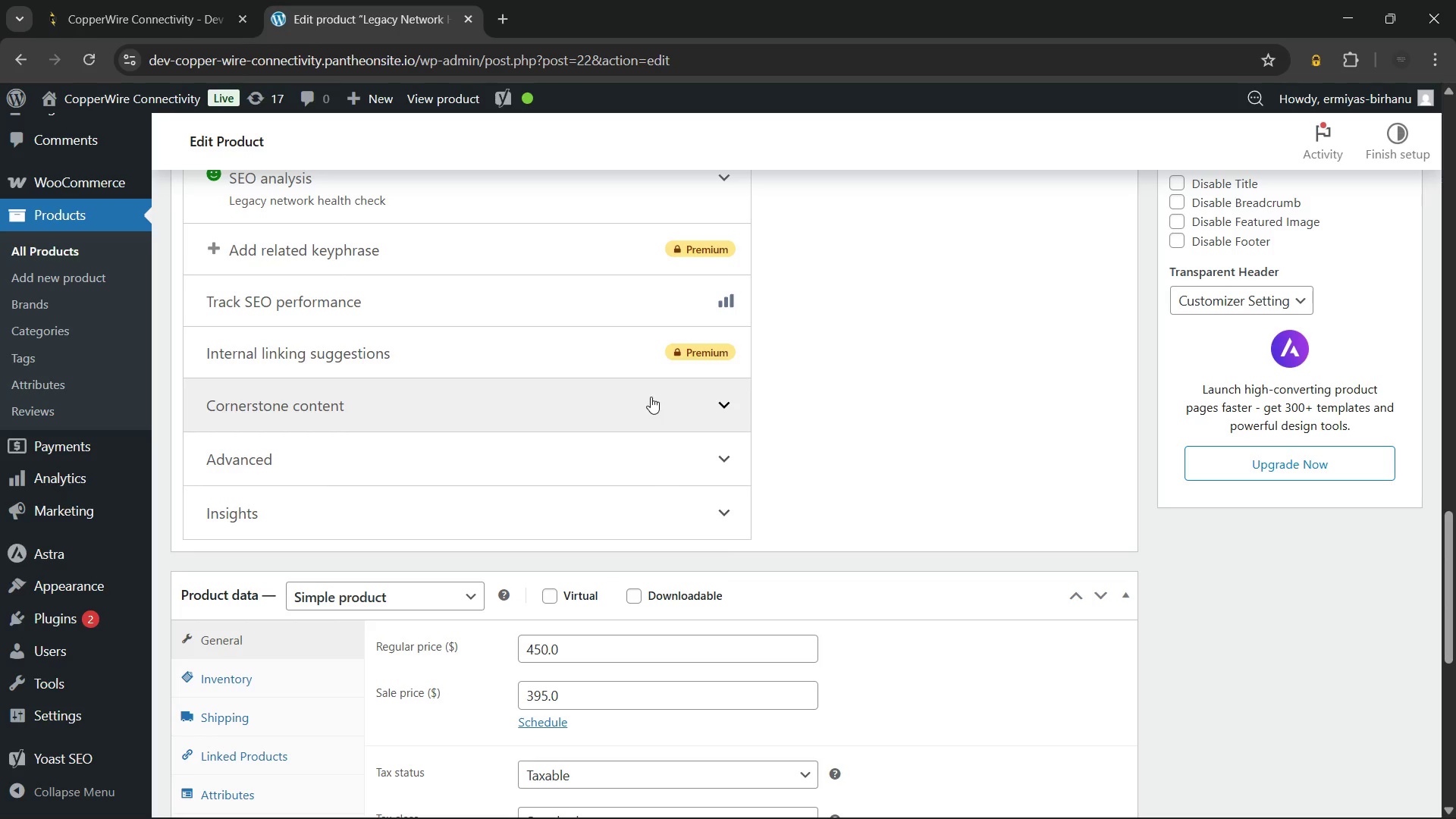 
wait(37.74)
 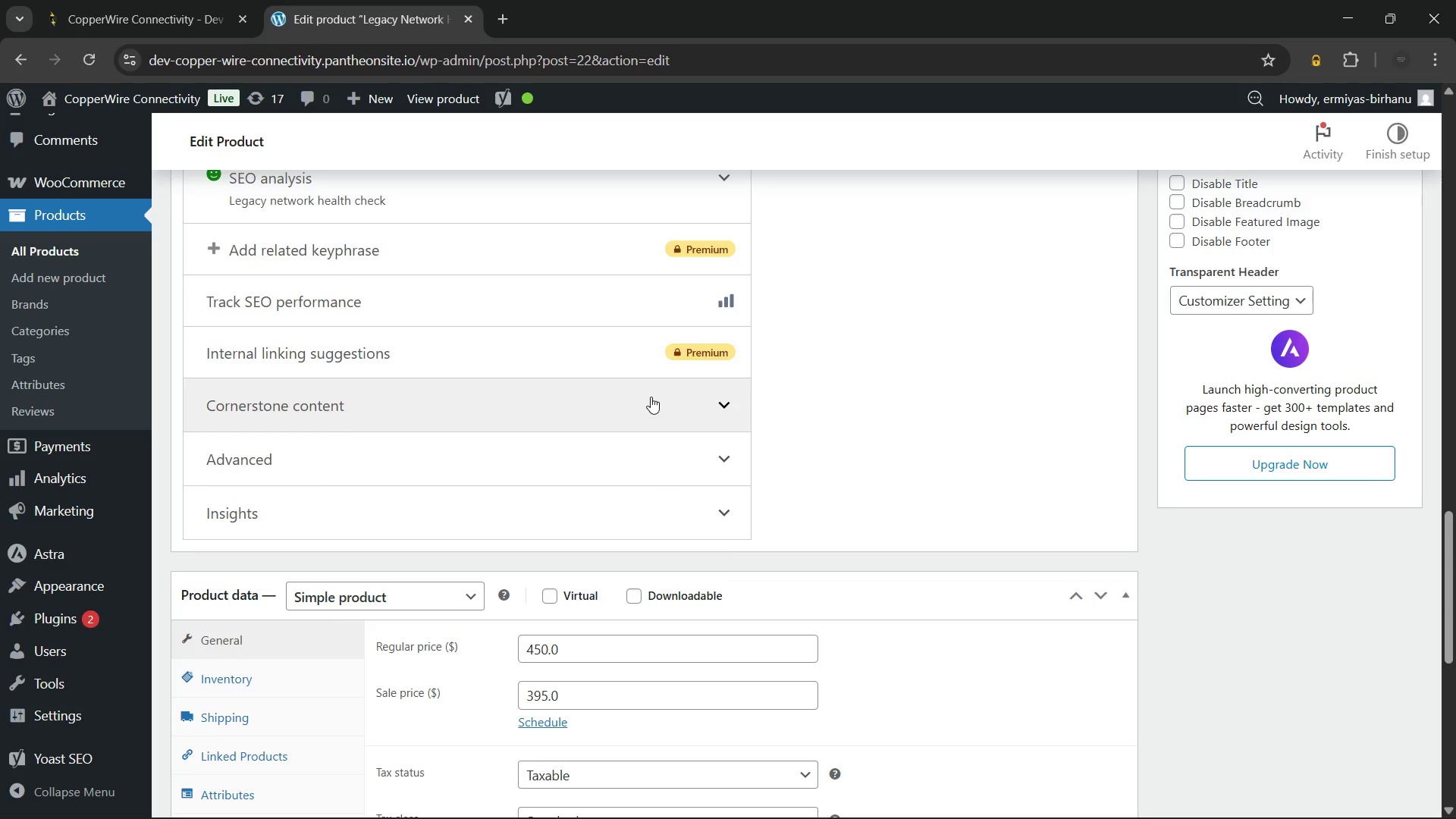 
scroll: coordinate [651, 397], scroll_direction: up, amount: 21.0
 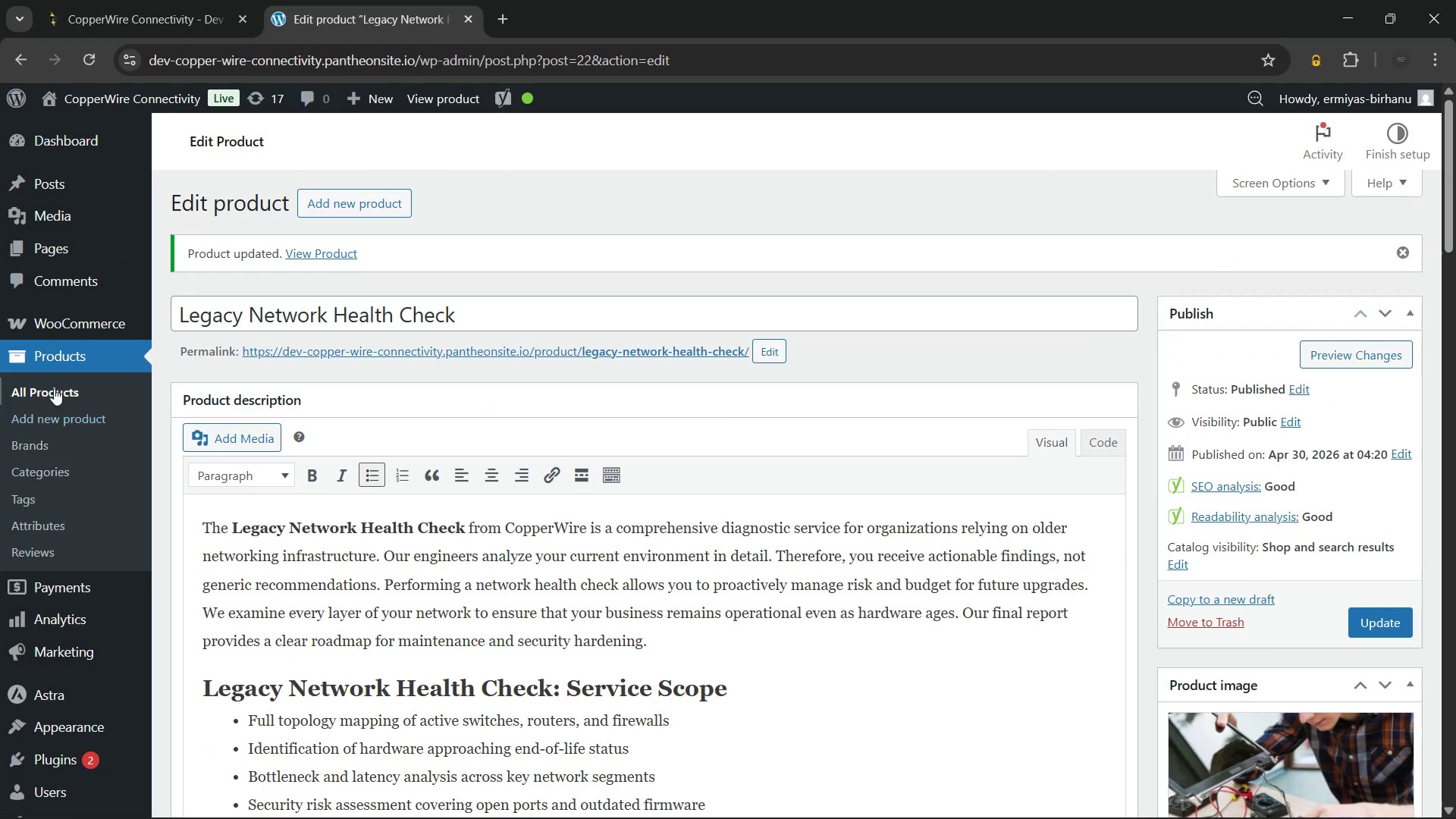 
left_click([59, 384])
 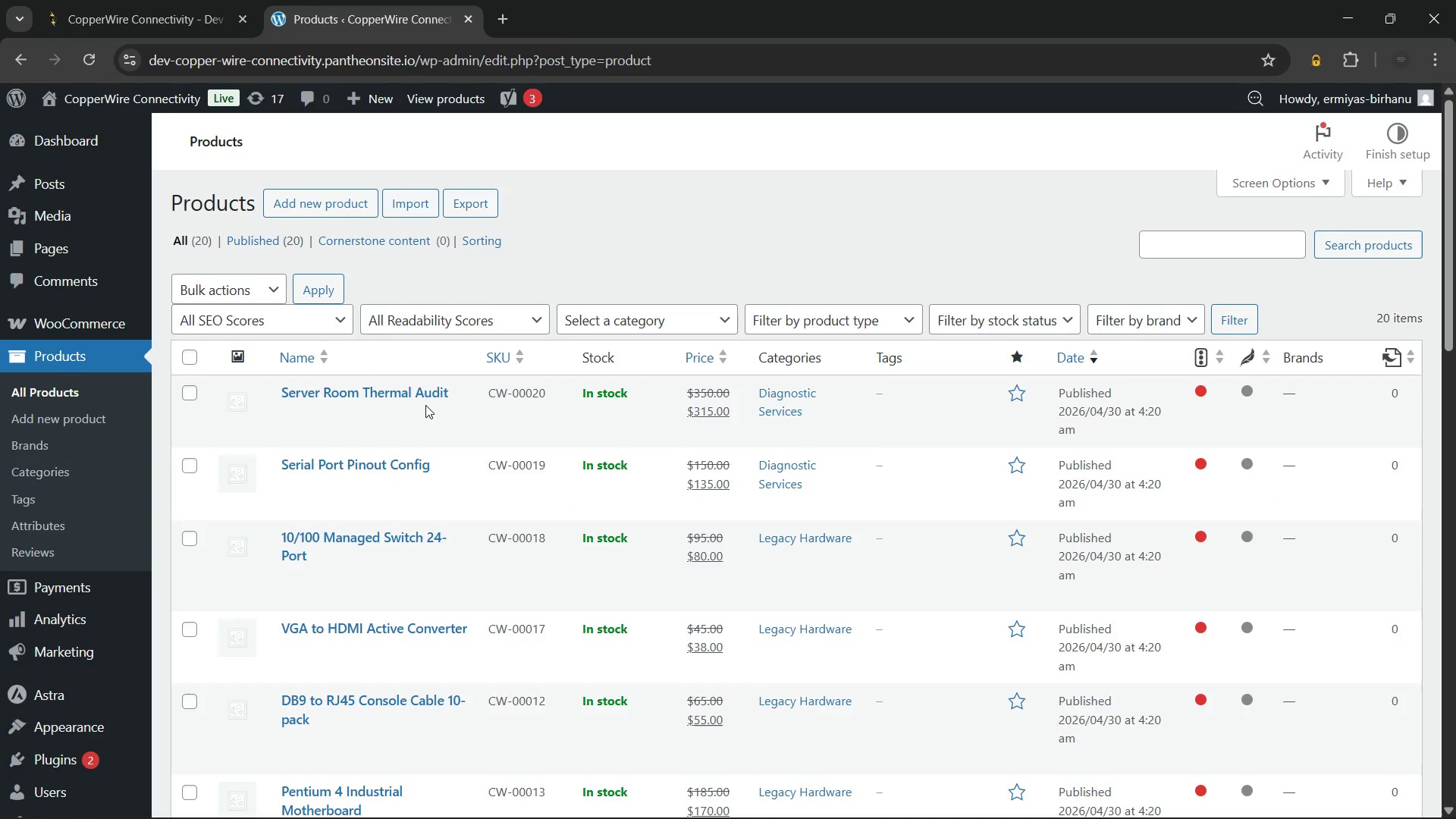 
wait(60.41)
 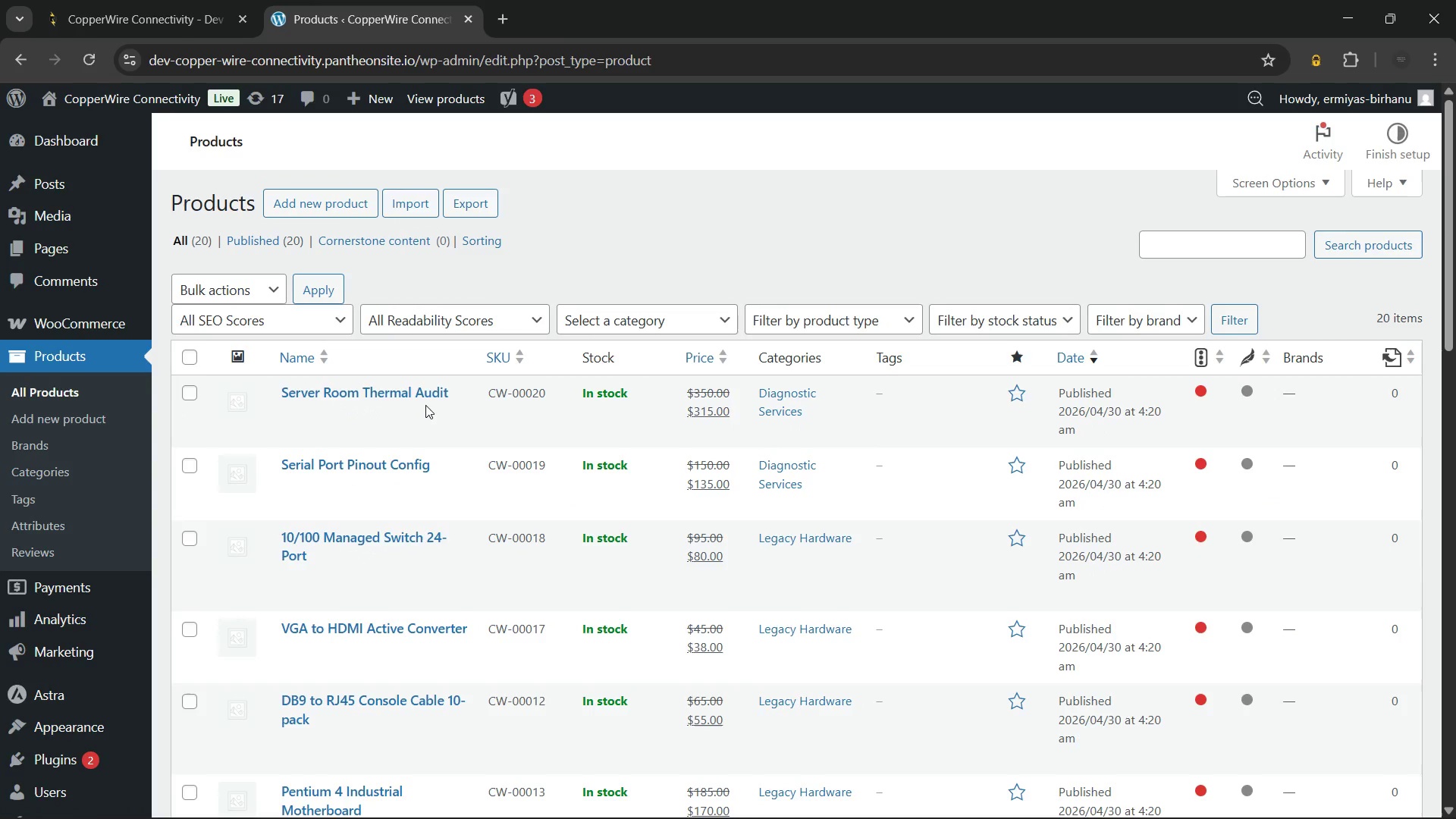 
scroll: coordinate [563, 441], scroll_direction: down, amount: 10.0
 